 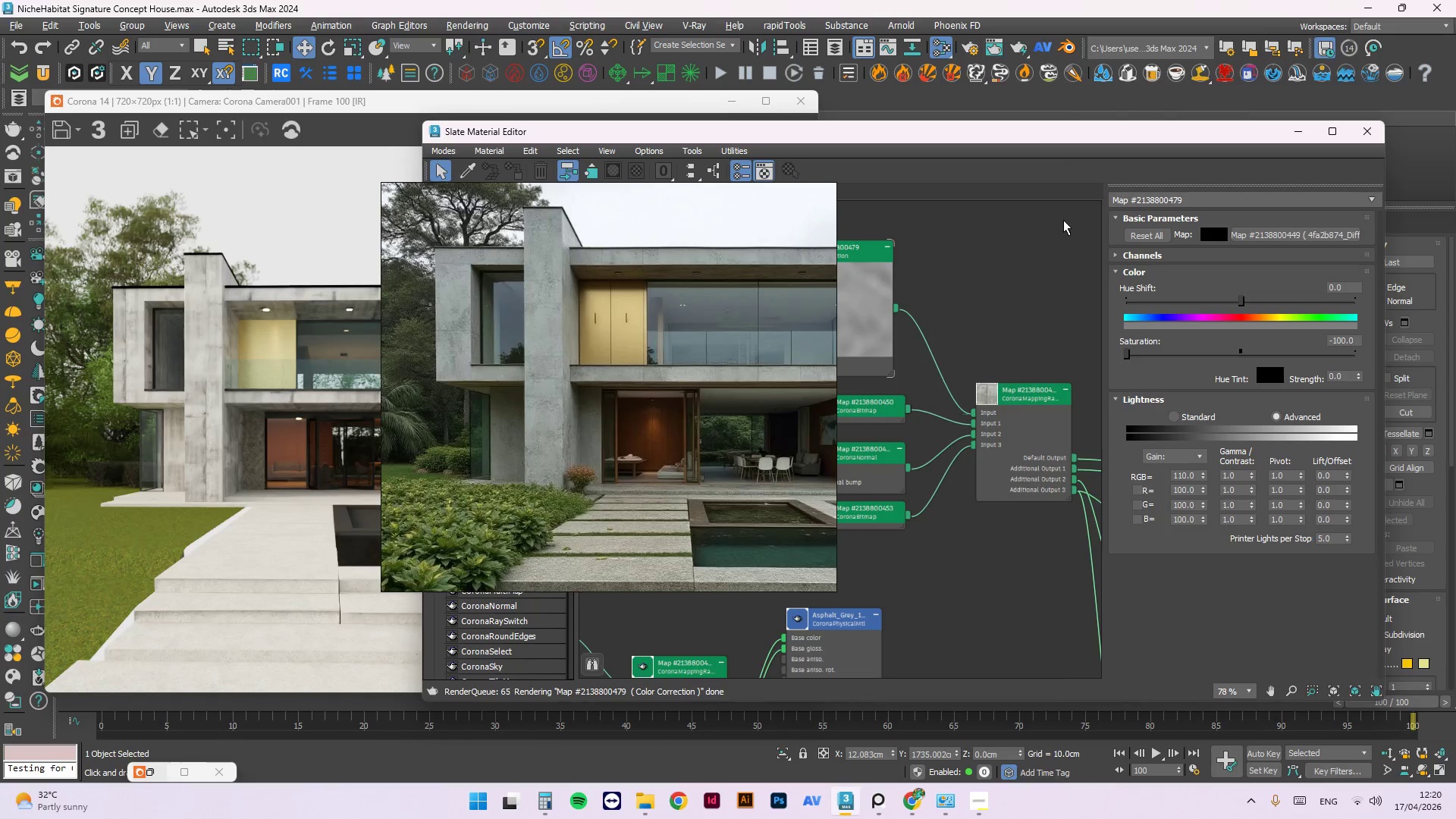 
left_click([1301, 131])
 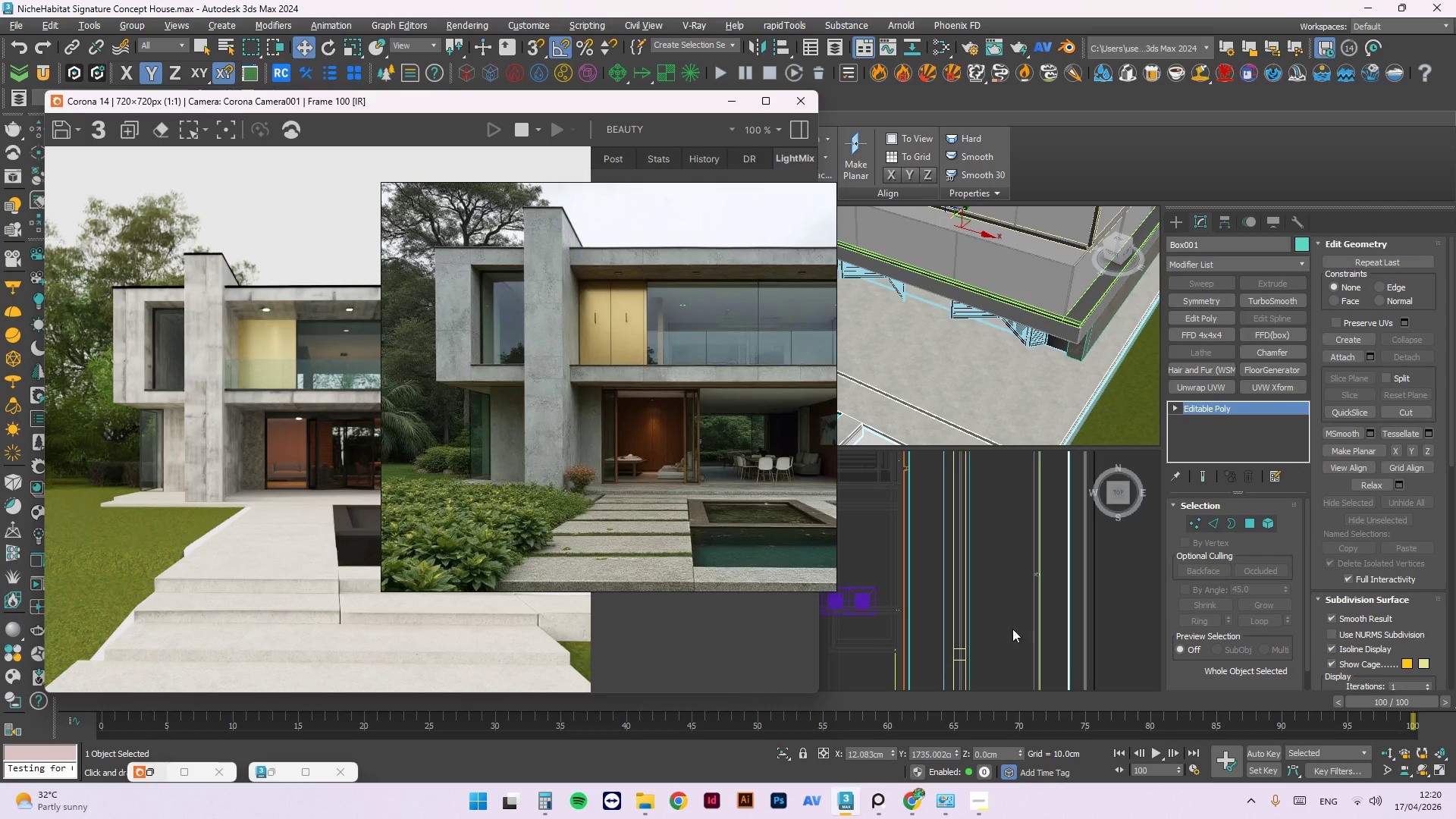 
left_click_drag(start_coordinate=[250, 686], to_coordinate=[319, 808])
 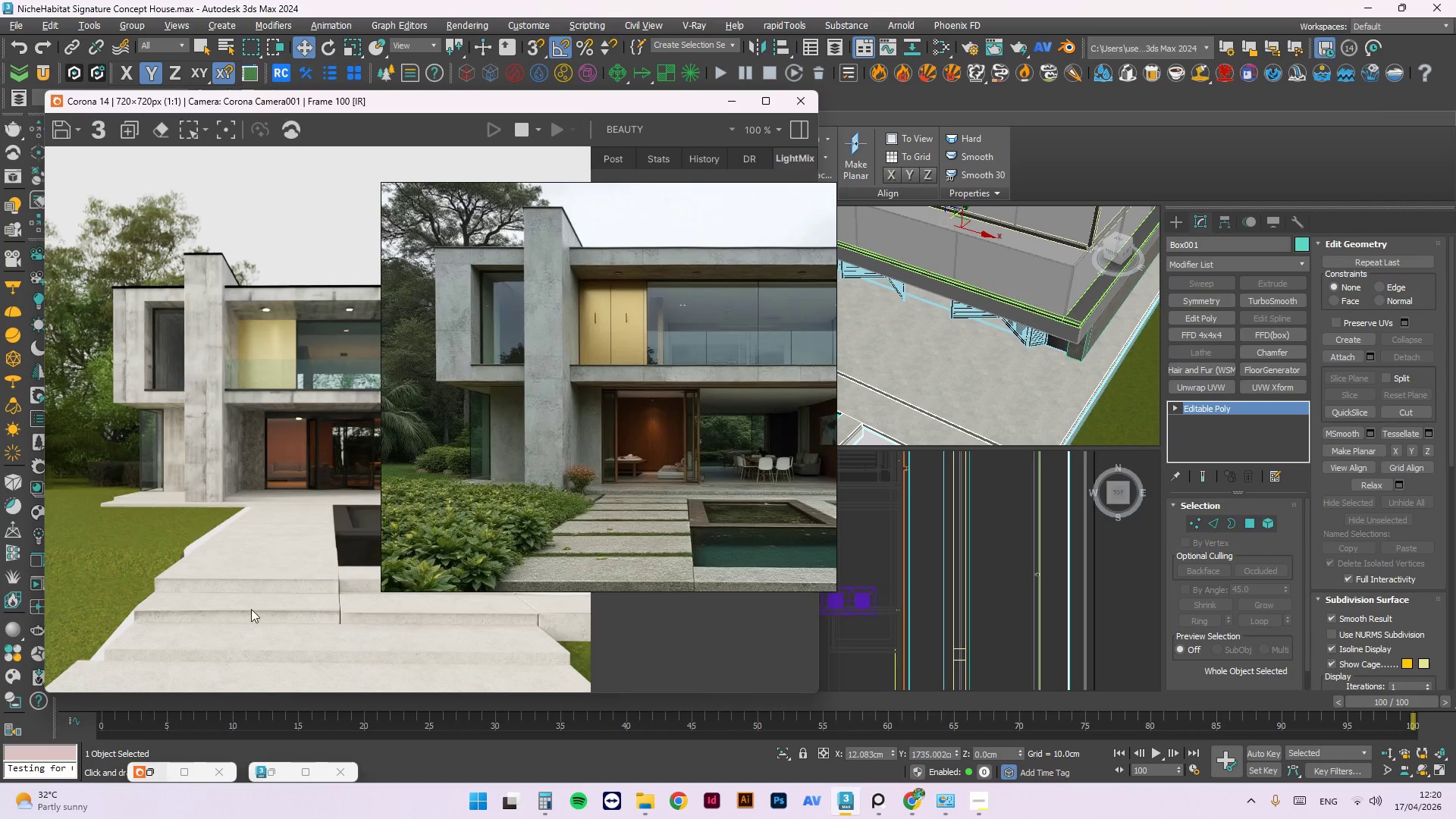 
scroll: coordinate [265, 593], scroll_direction: down, amount: 1.0
 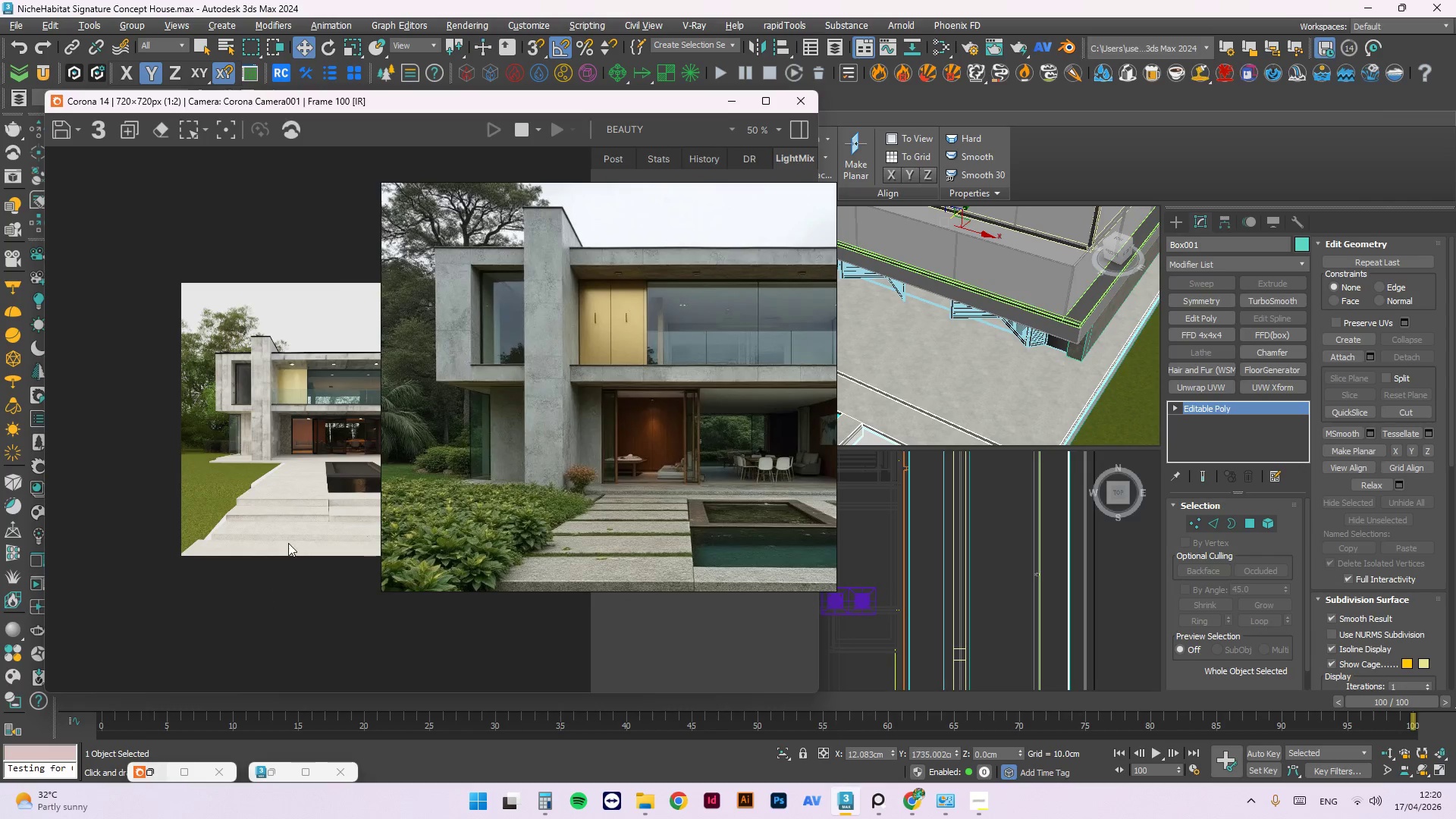 
scroll: coordinate [288, 543], scroll_direction: up, amount: 1.0
 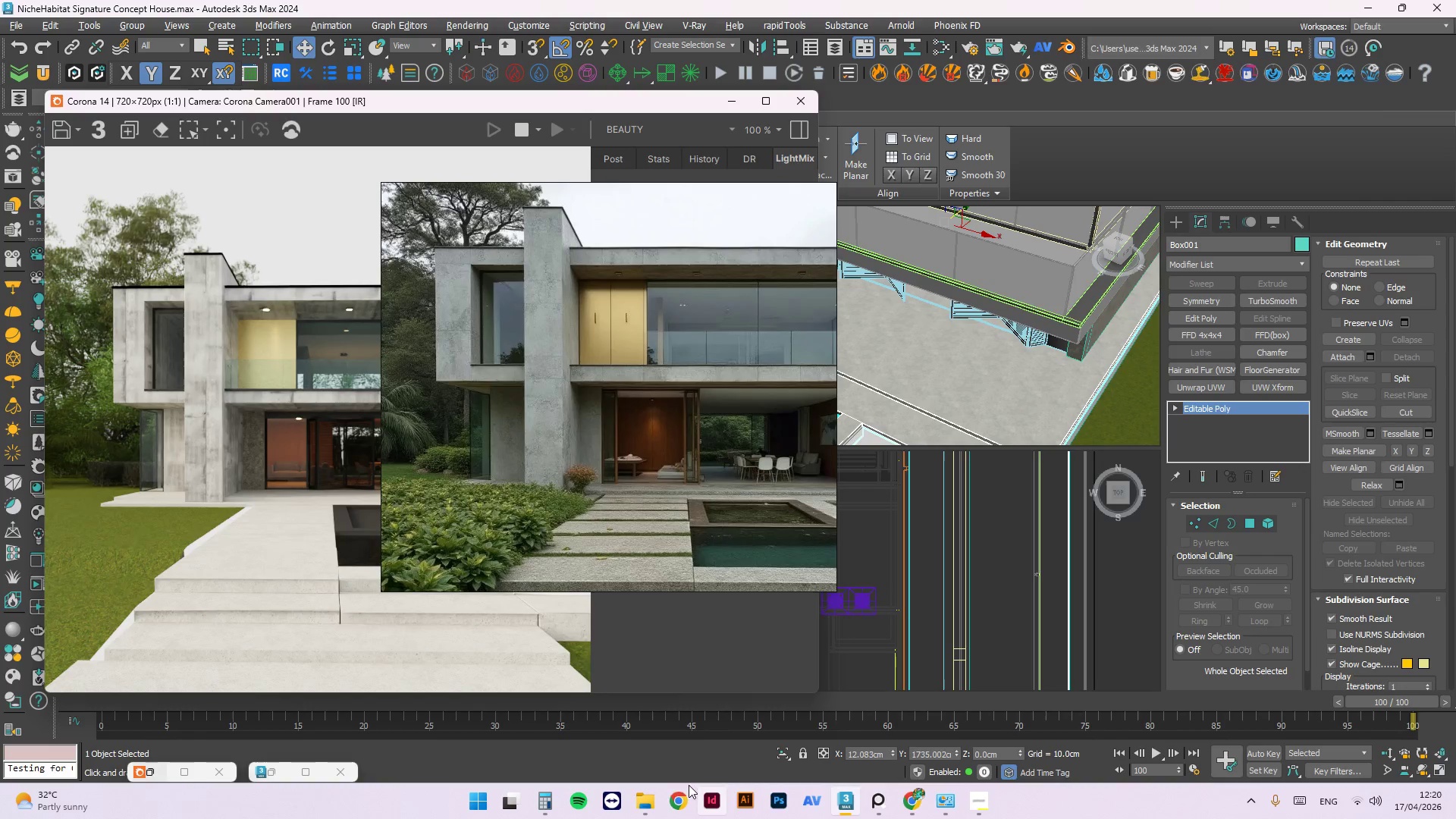 
left_click([650, 799])
 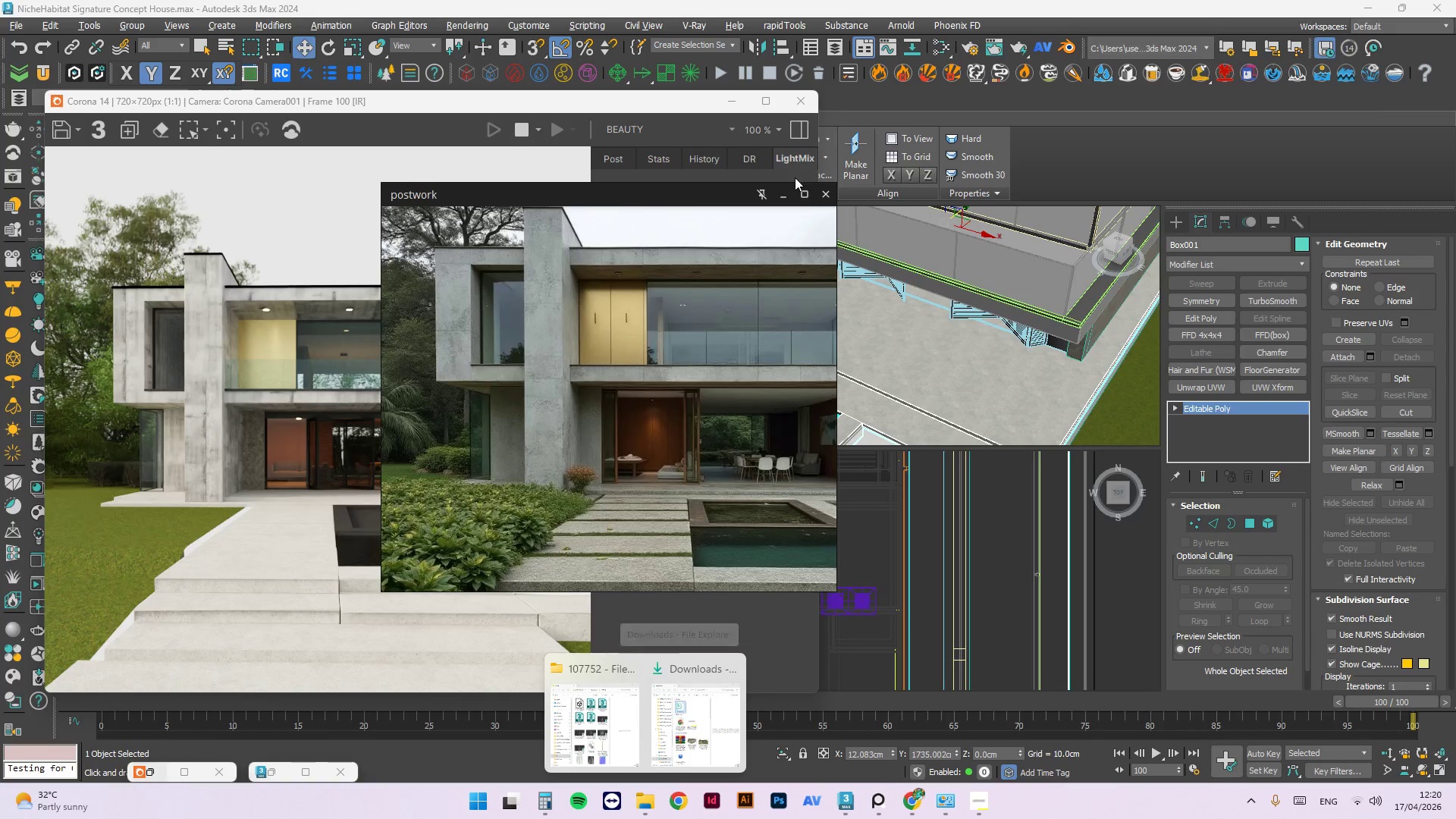 
left_click([805, 101])
 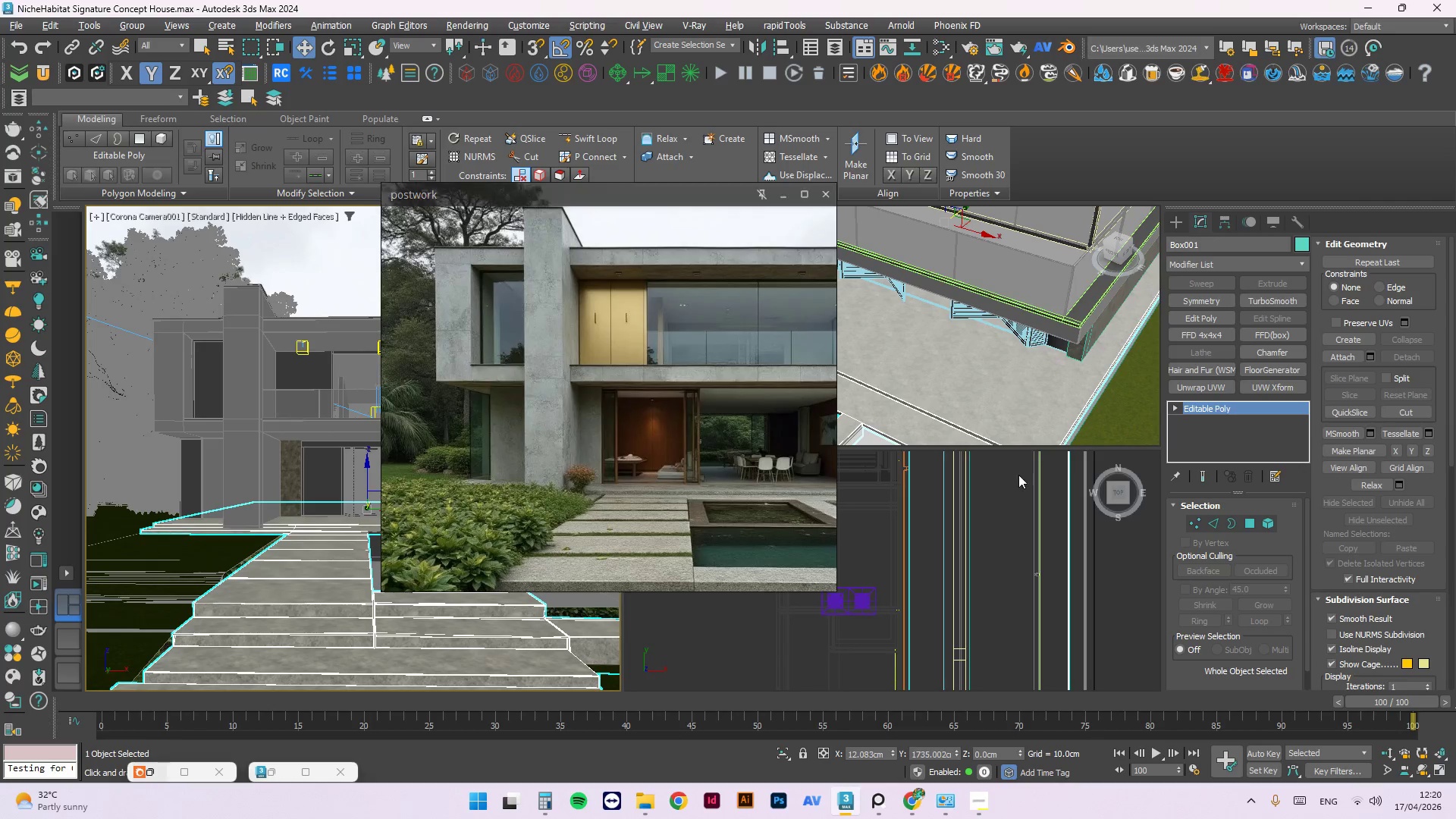 
scroll: coordinate [1093, 428], scroll_direction: down, amount: 6.0
 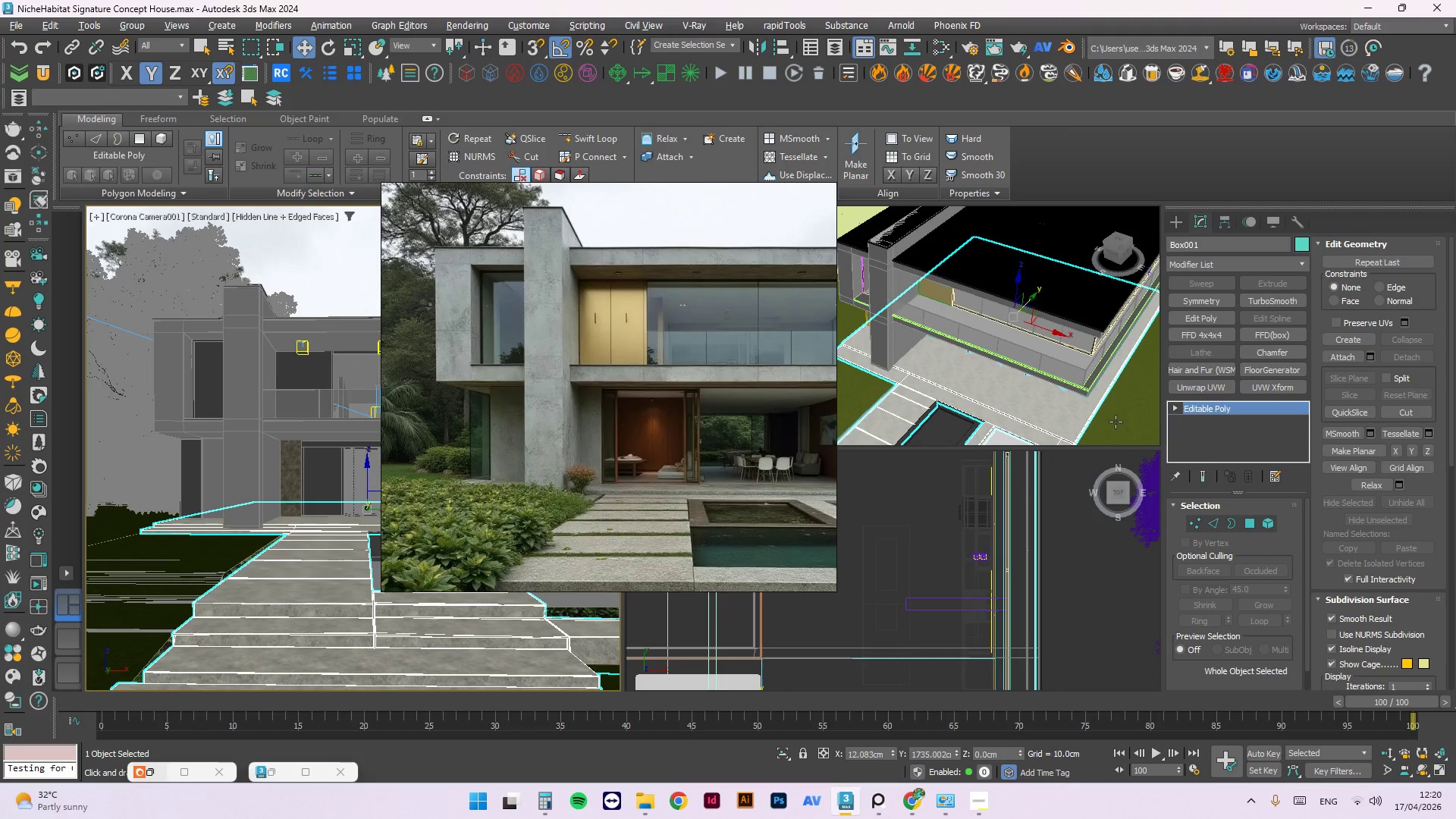 
left_click([1116, 421])
 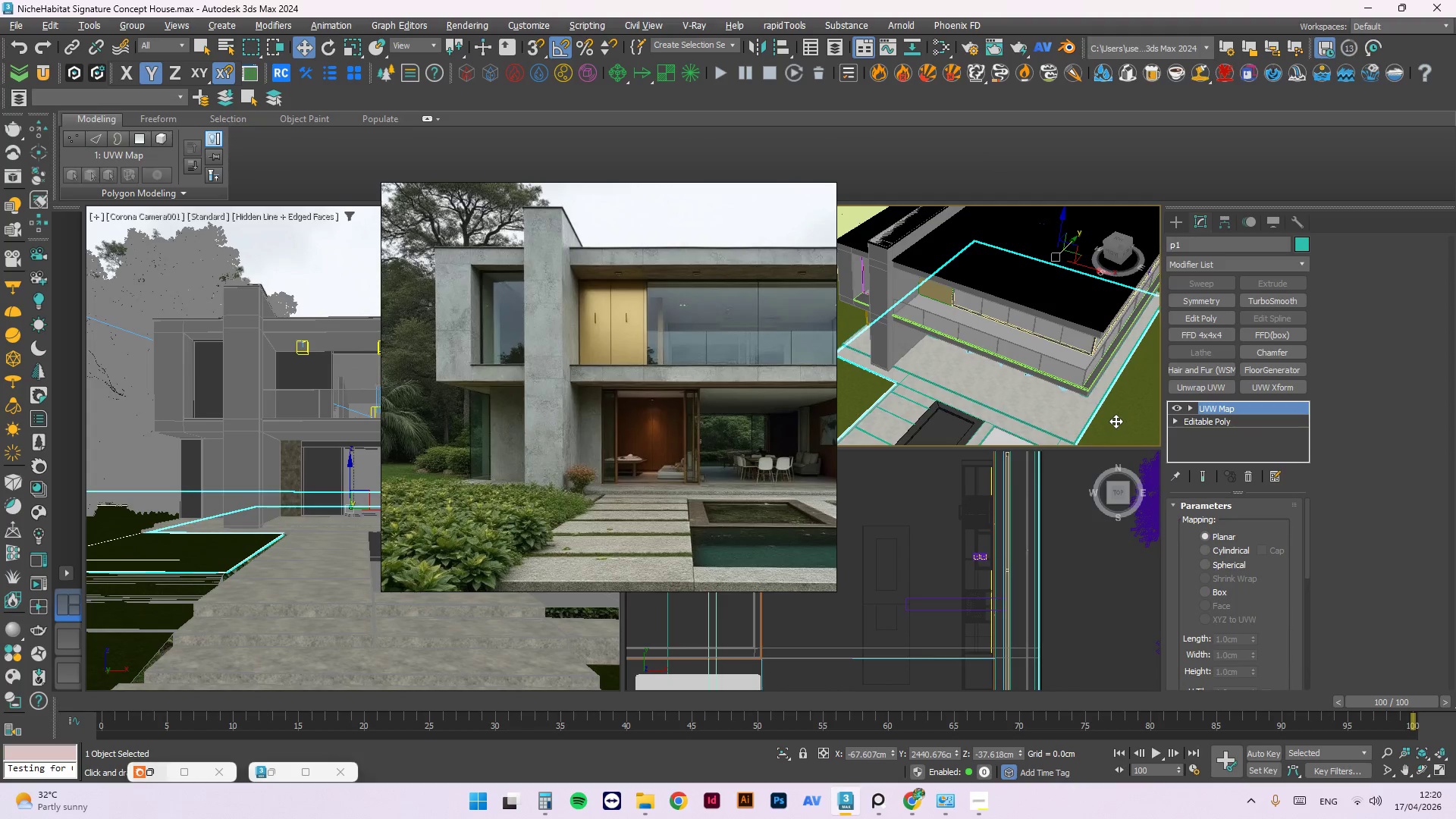 
key(T)
 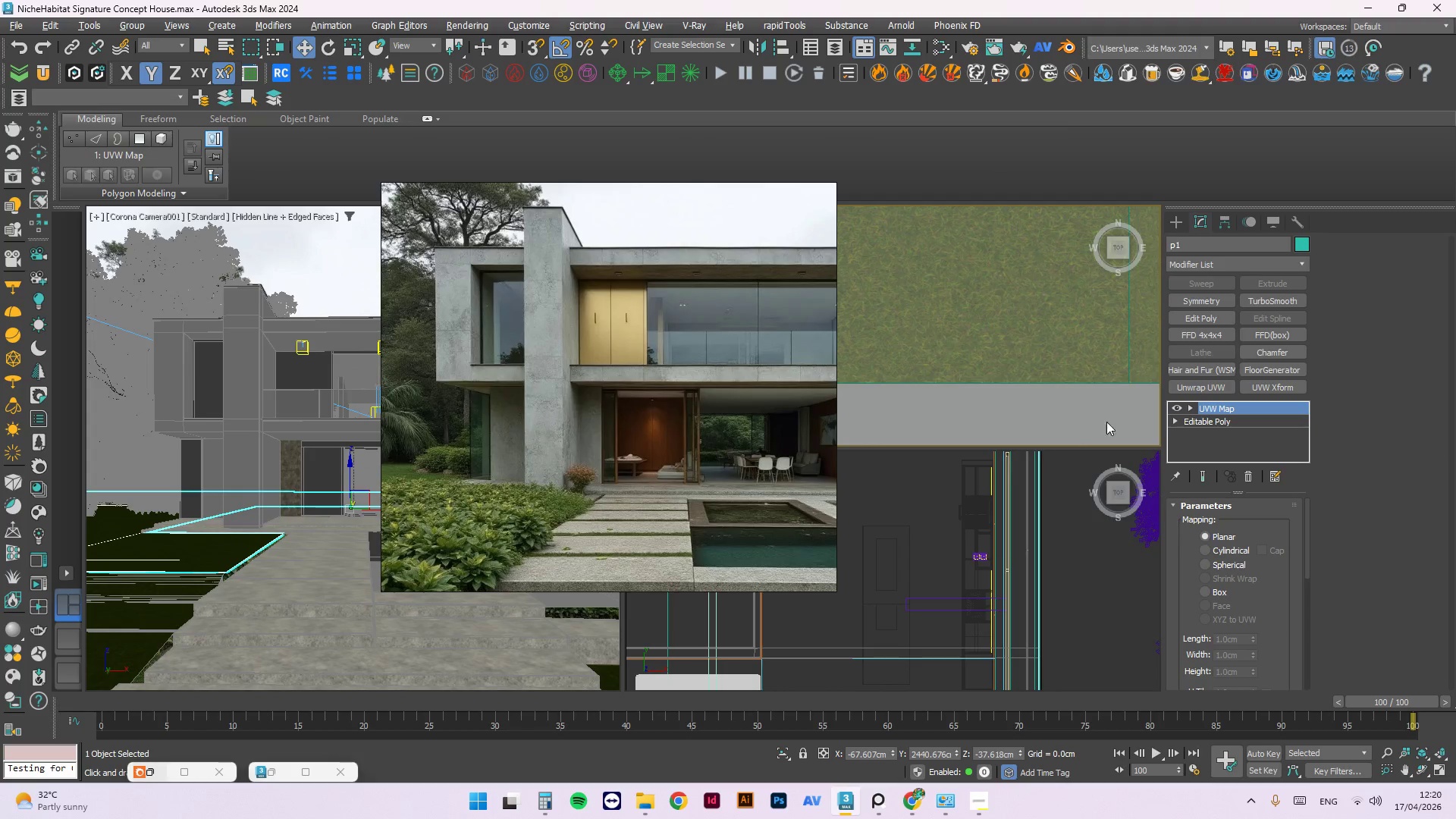 
key(F)
 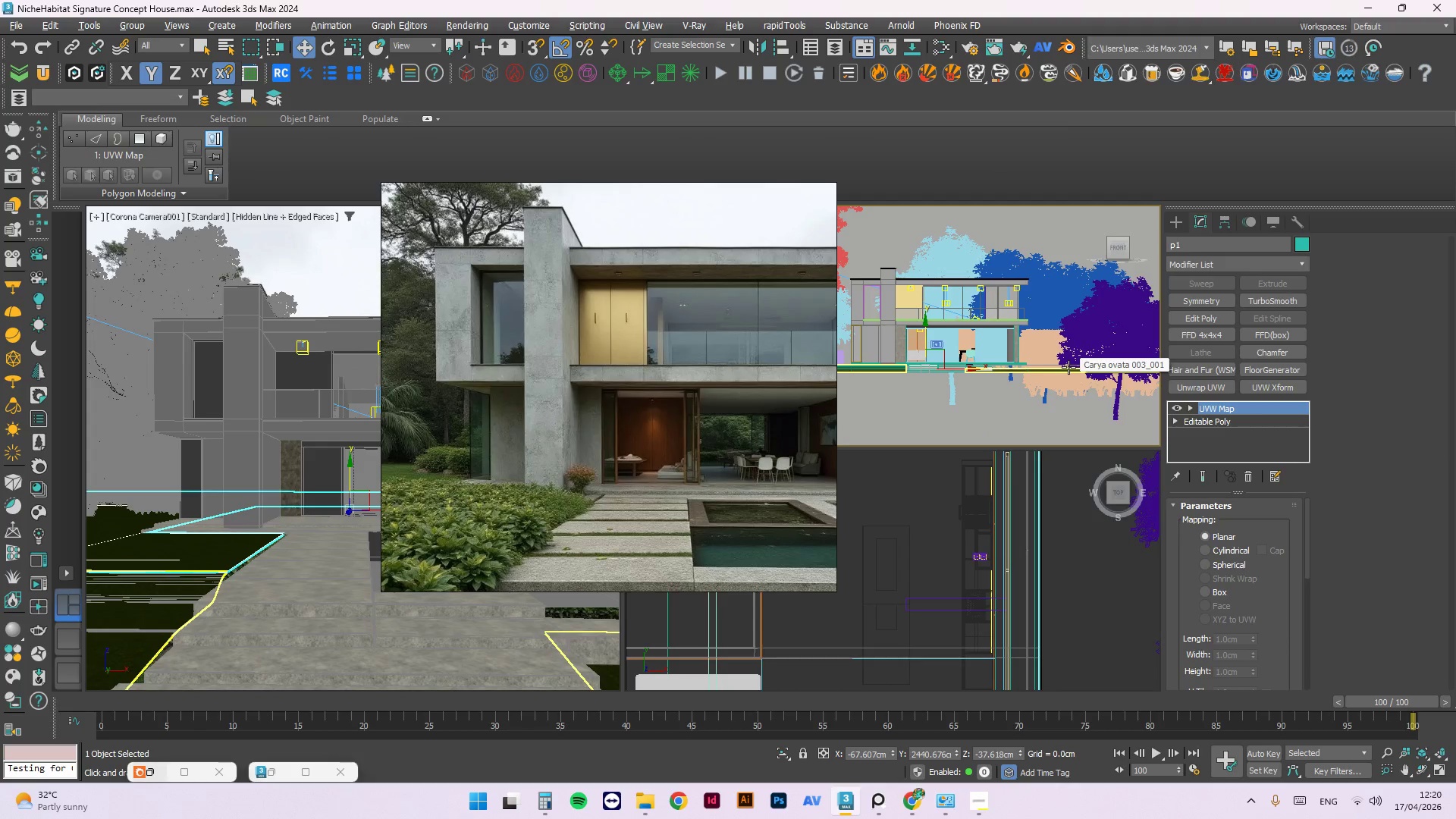 
scroll: coordinate [1068, 367], scroll_direction: down, amount: 2.0
 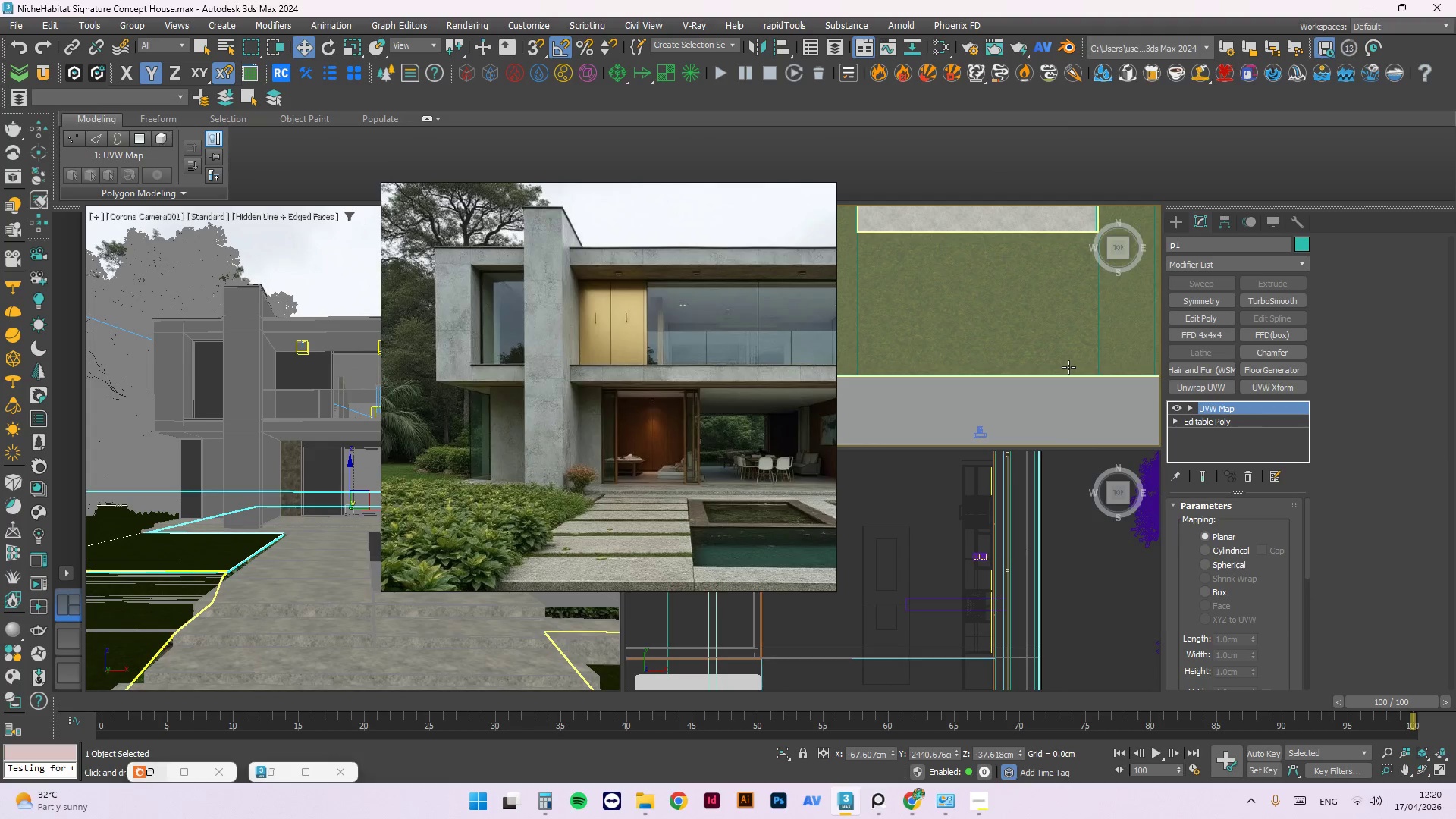 
key(F4)
 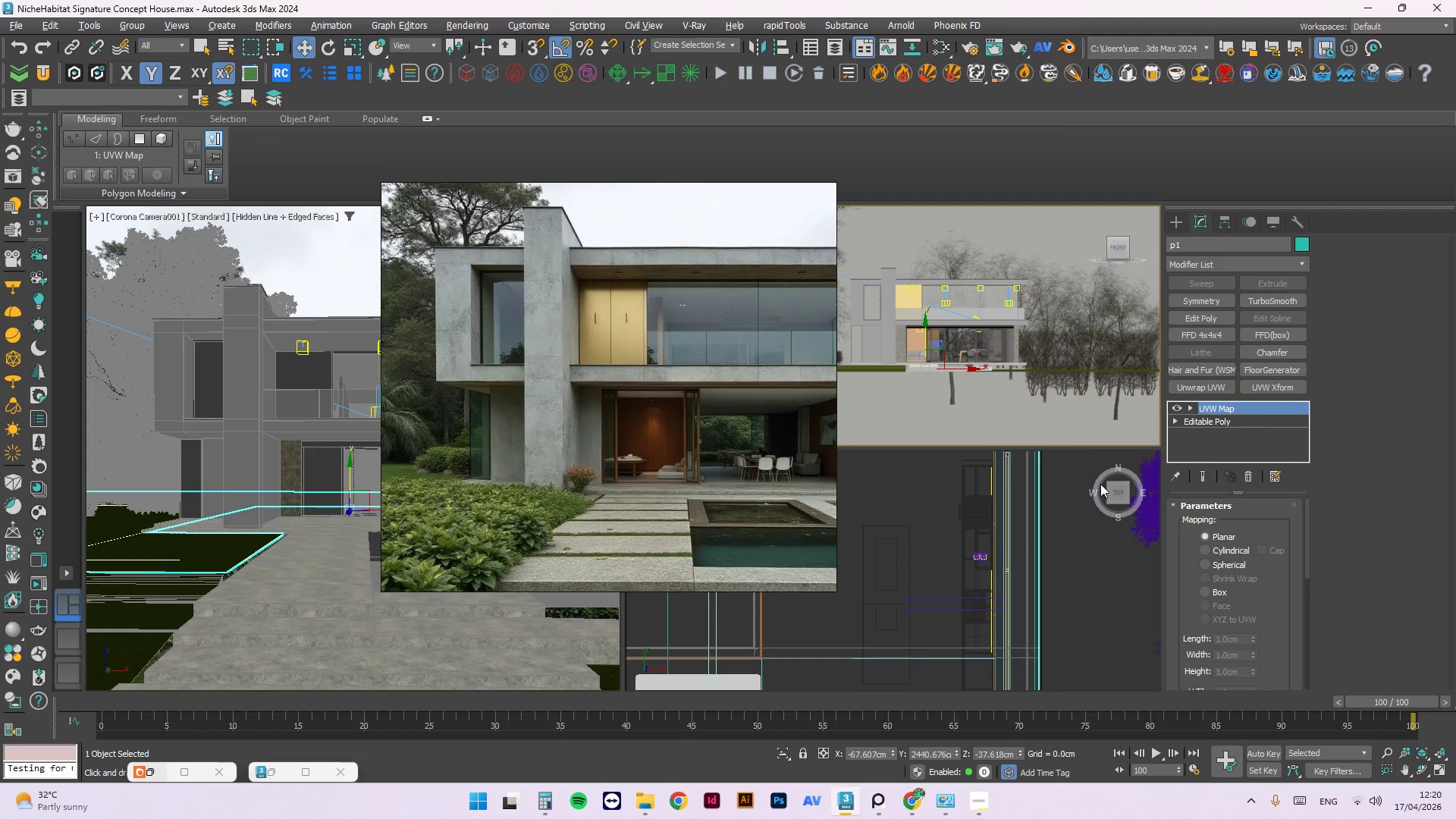 
key(F3)
 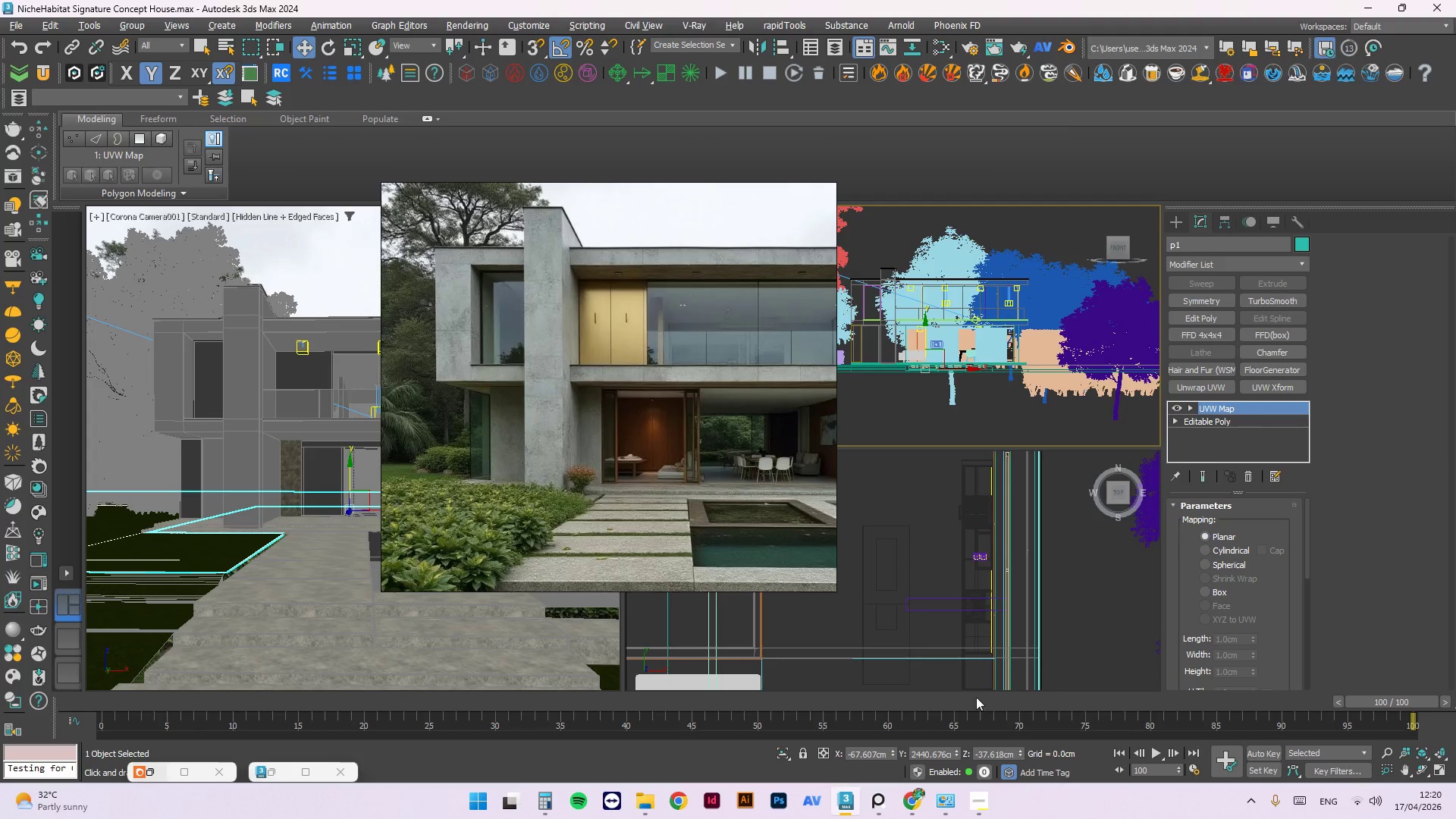 
scroll: coordinate [1083, 544], scroll_direction: down, amount: 5.0
 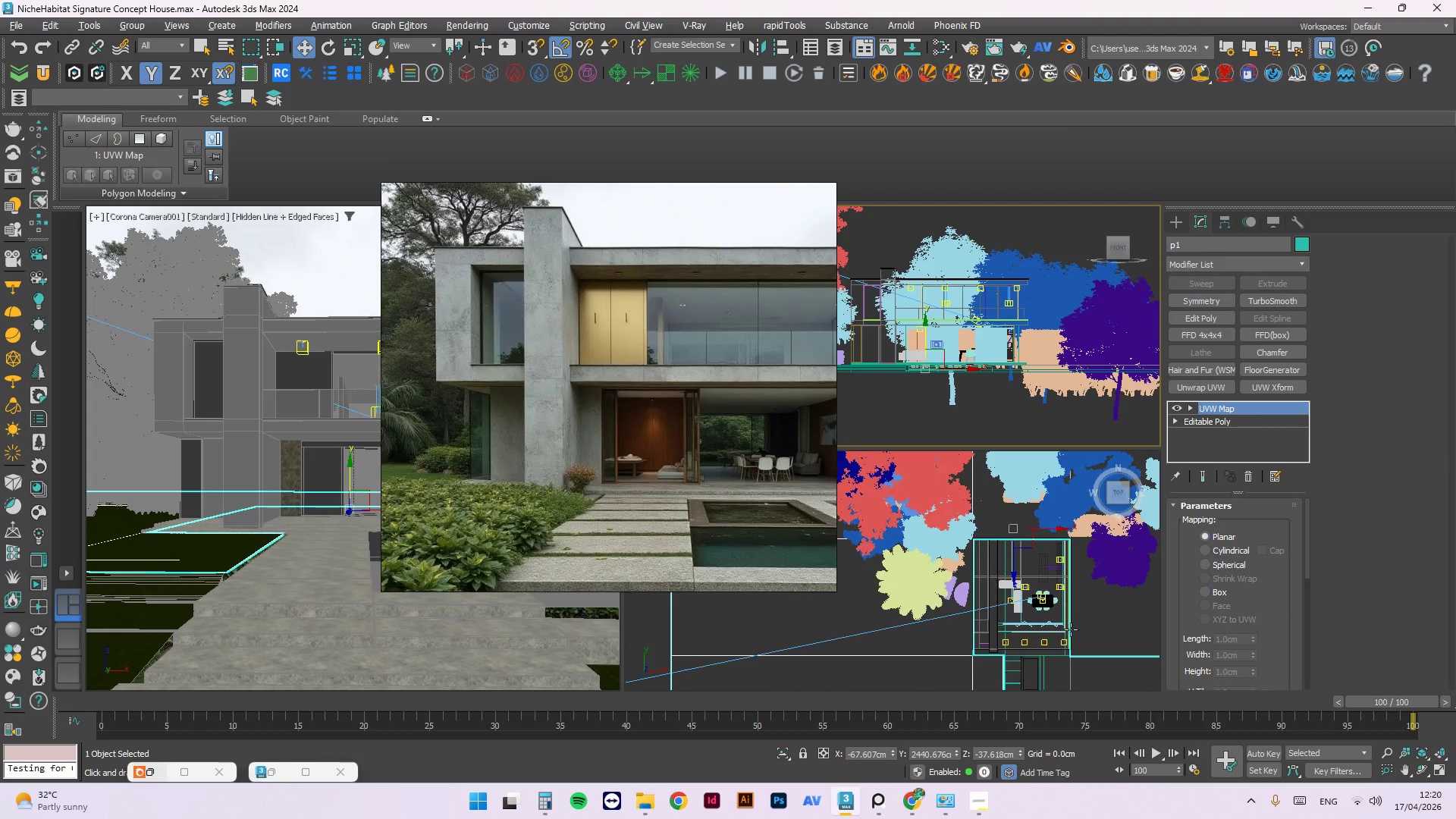 
scroll: coordinate [1060, 617], scroll_direction: none, amount: 0.0
 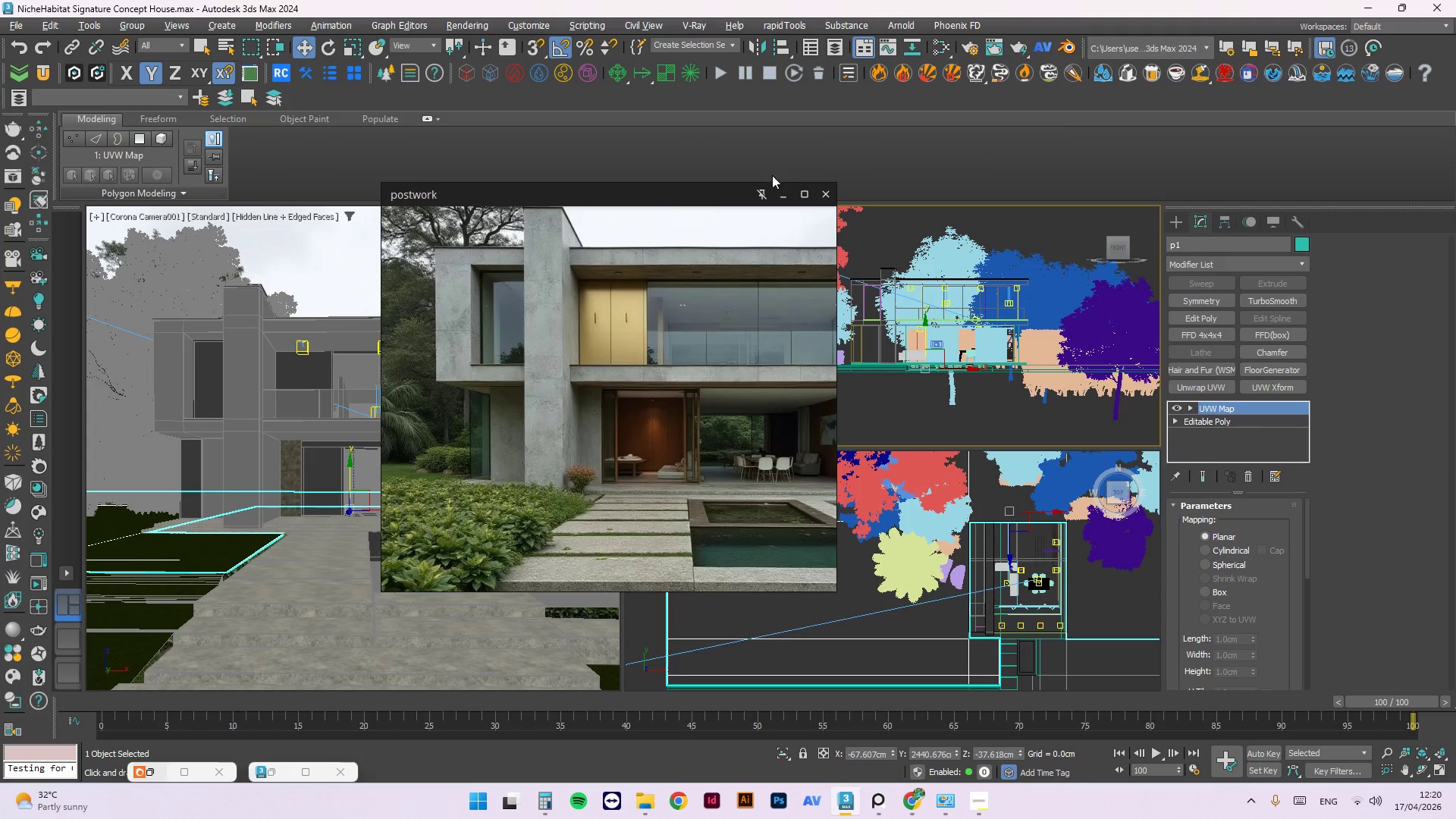 
left_click([775, 189])
 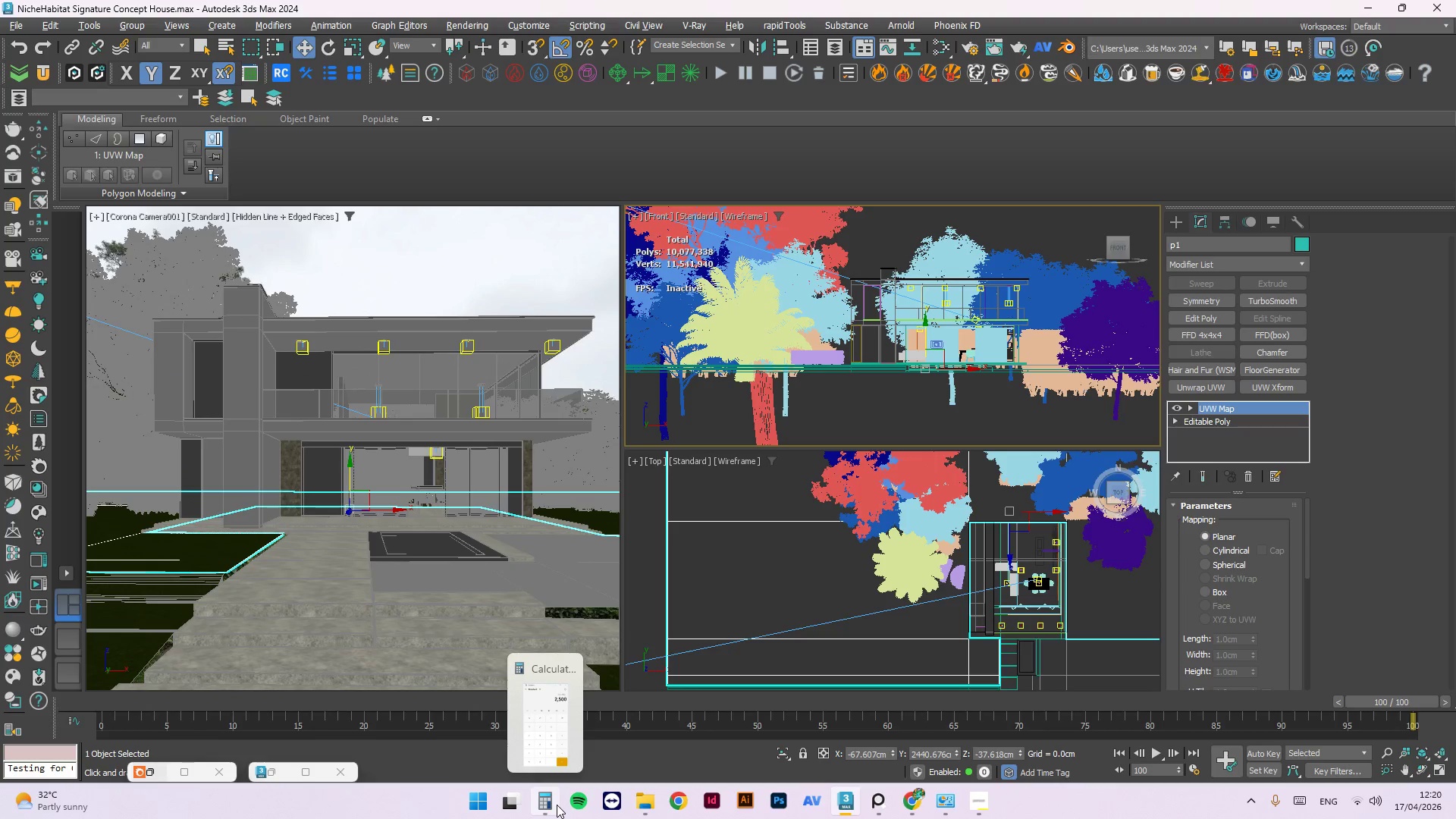 
left_click([574, 669])
 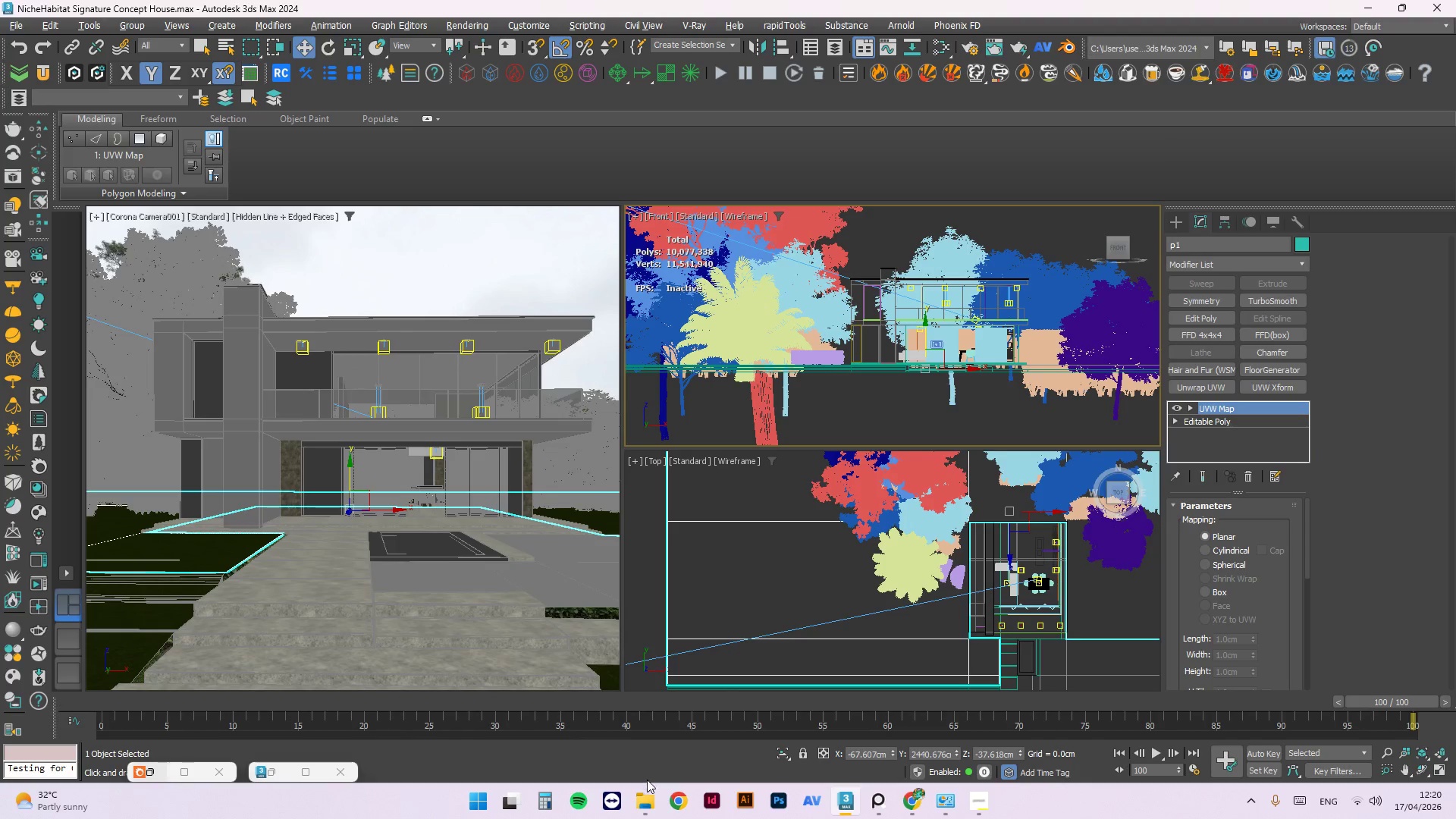 
left_click([654, 812])
 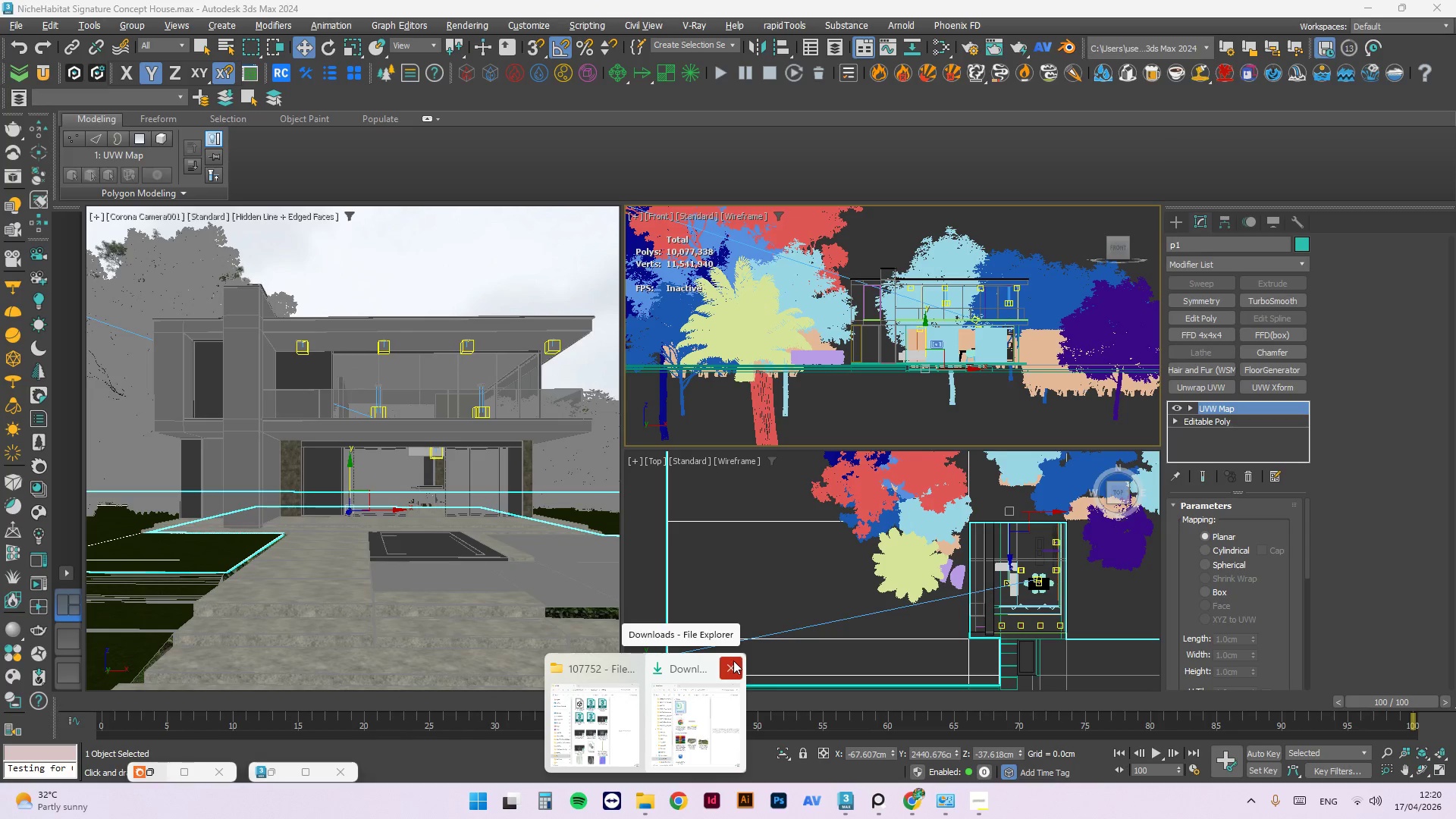 
left_click([733, 661])
 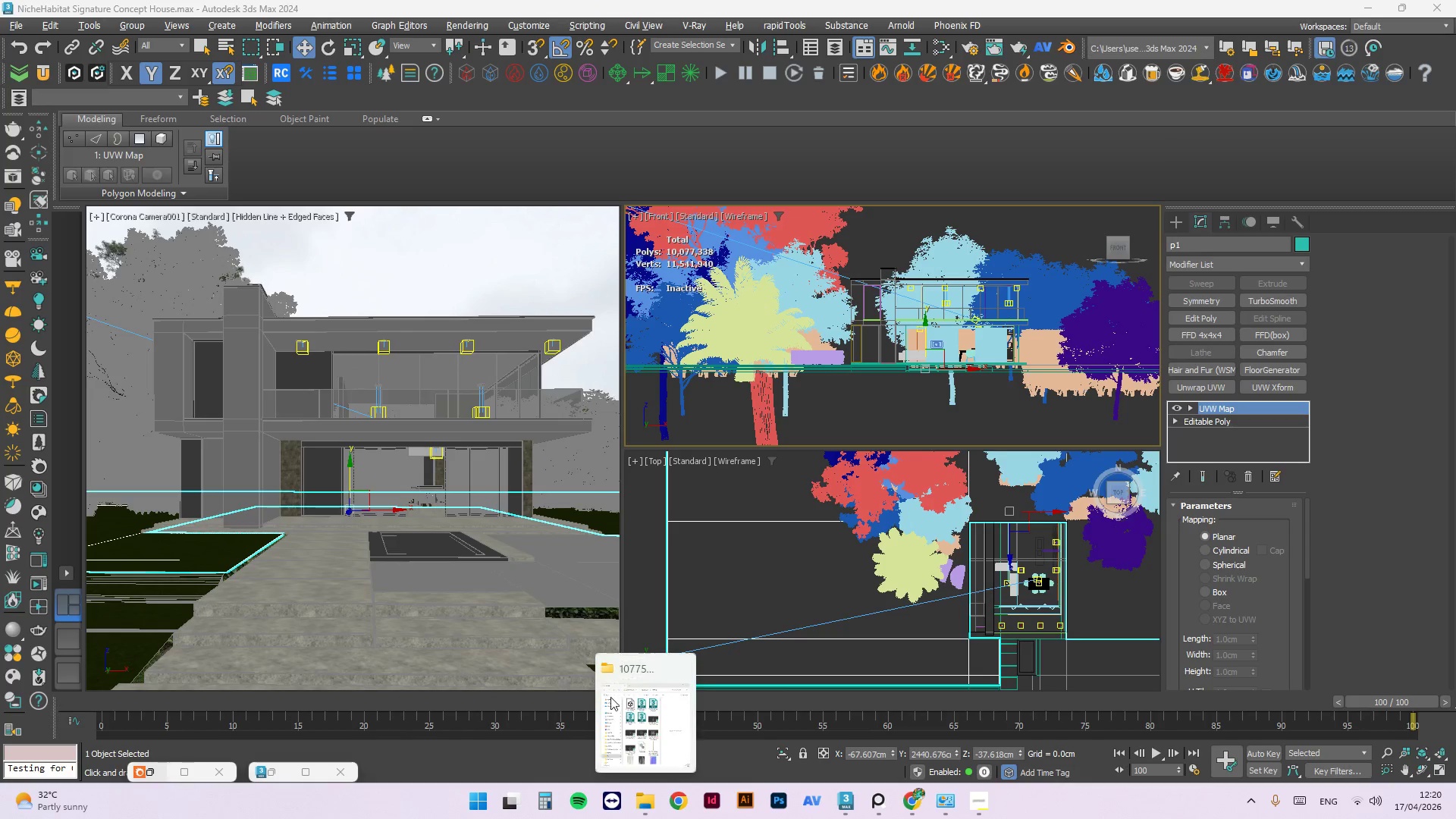 
left_click([642, 701])
 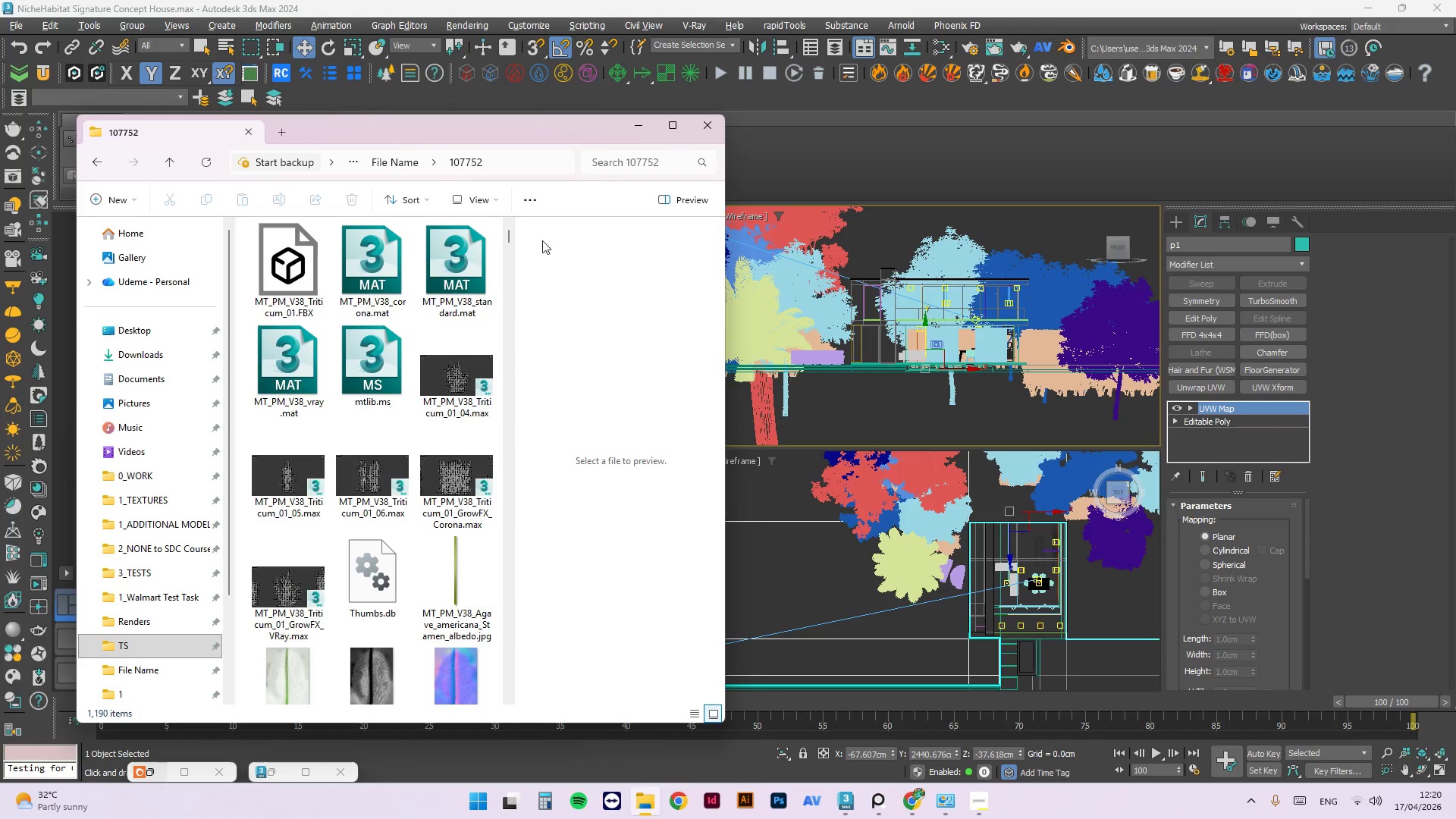 
left_click([677, 195])
 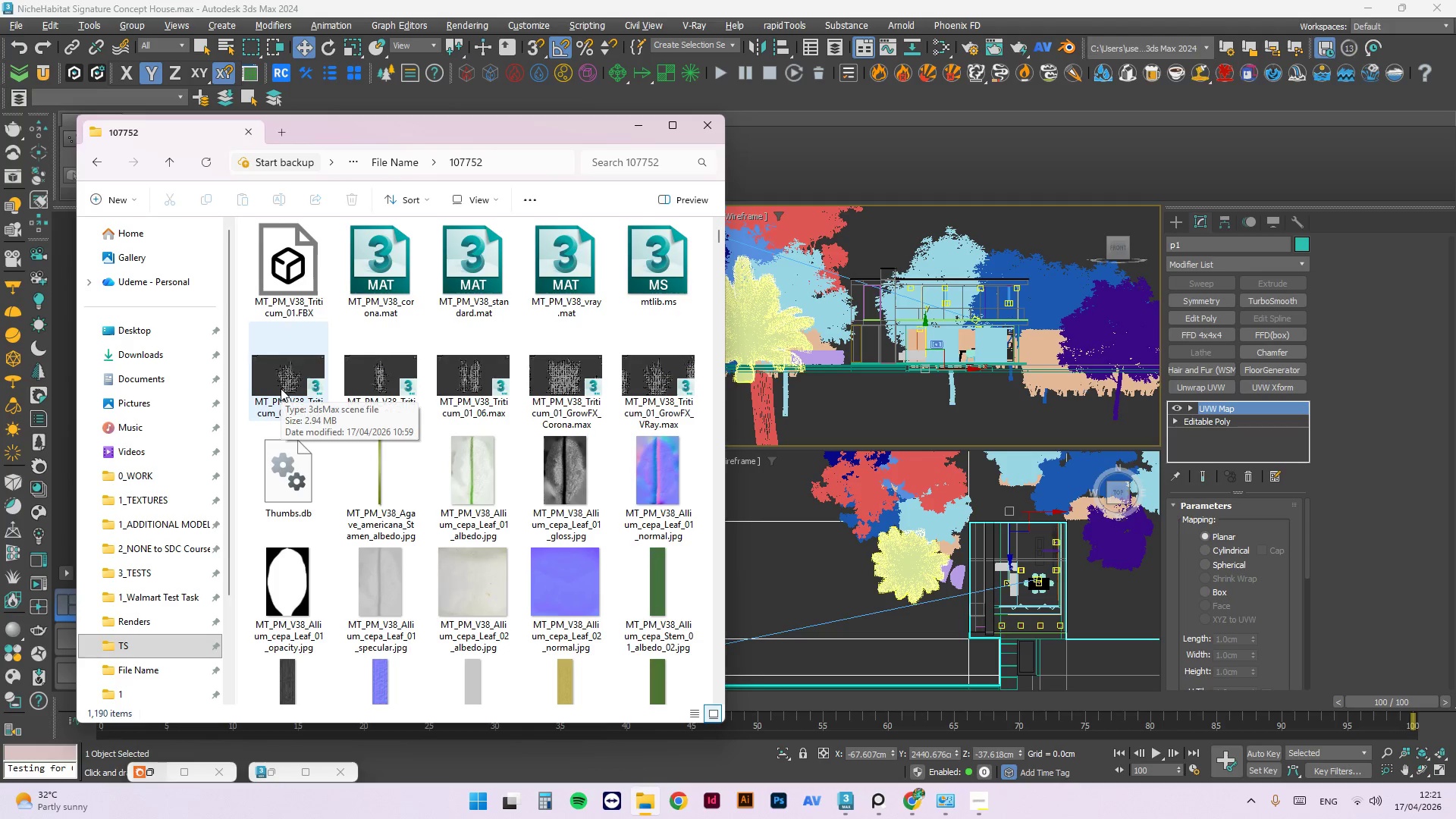 
wait(16.66)
 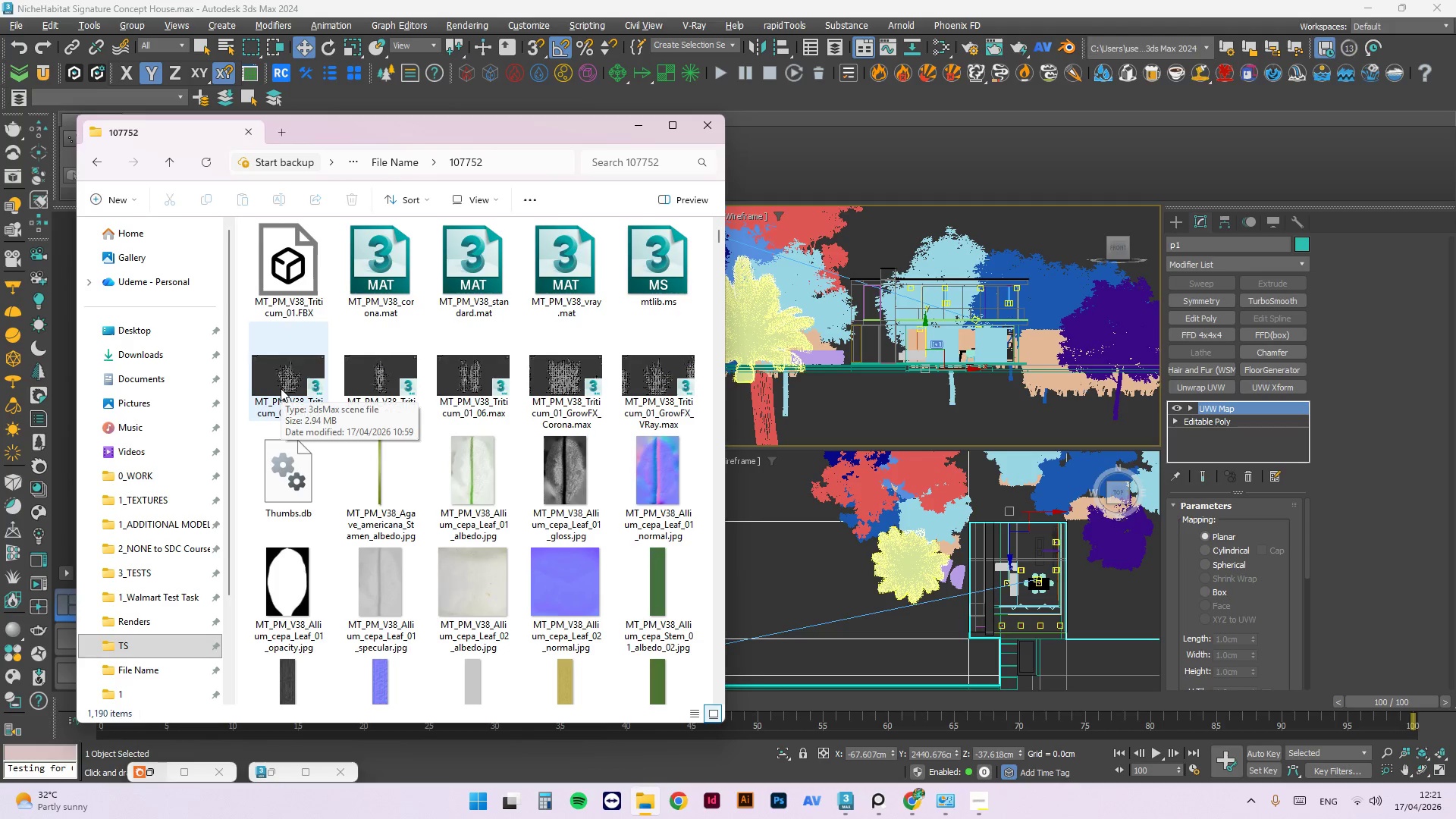 
left_click_drag(start_coordinate=[562, 385], to_coordinate=[1084, 595])
 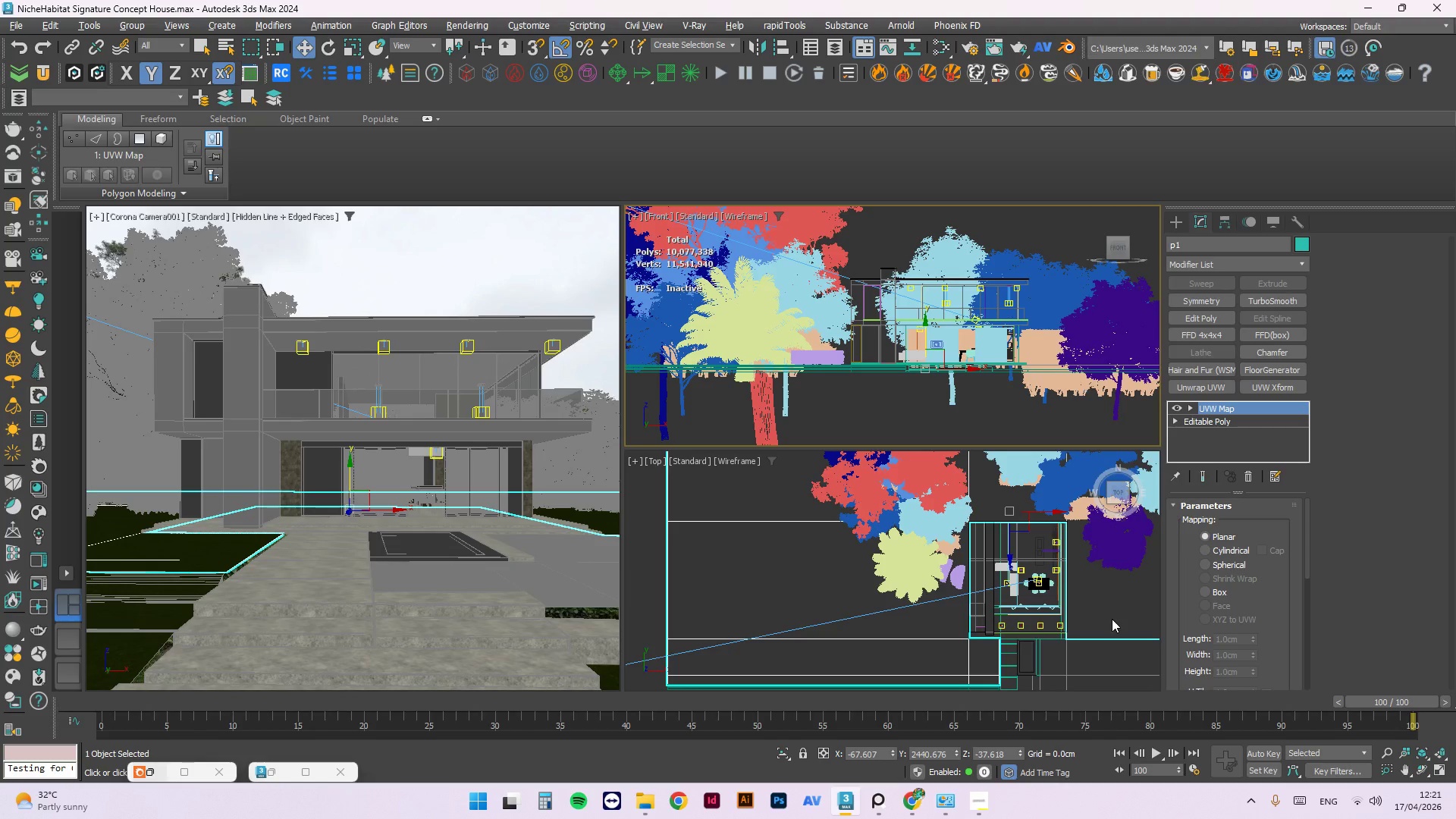 
mouse_move([1047, 578])
 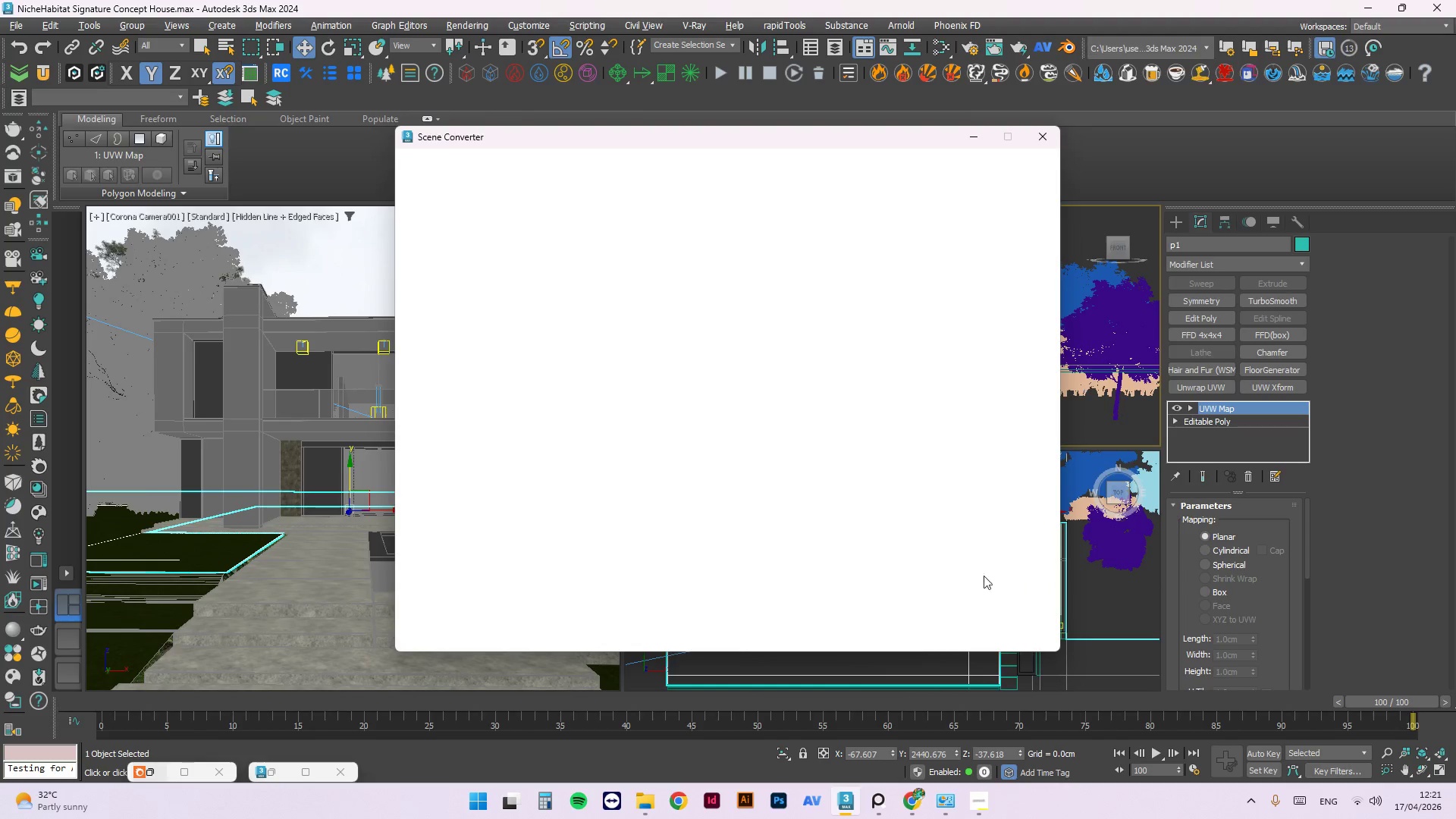 
mouse_move([971, 573])
 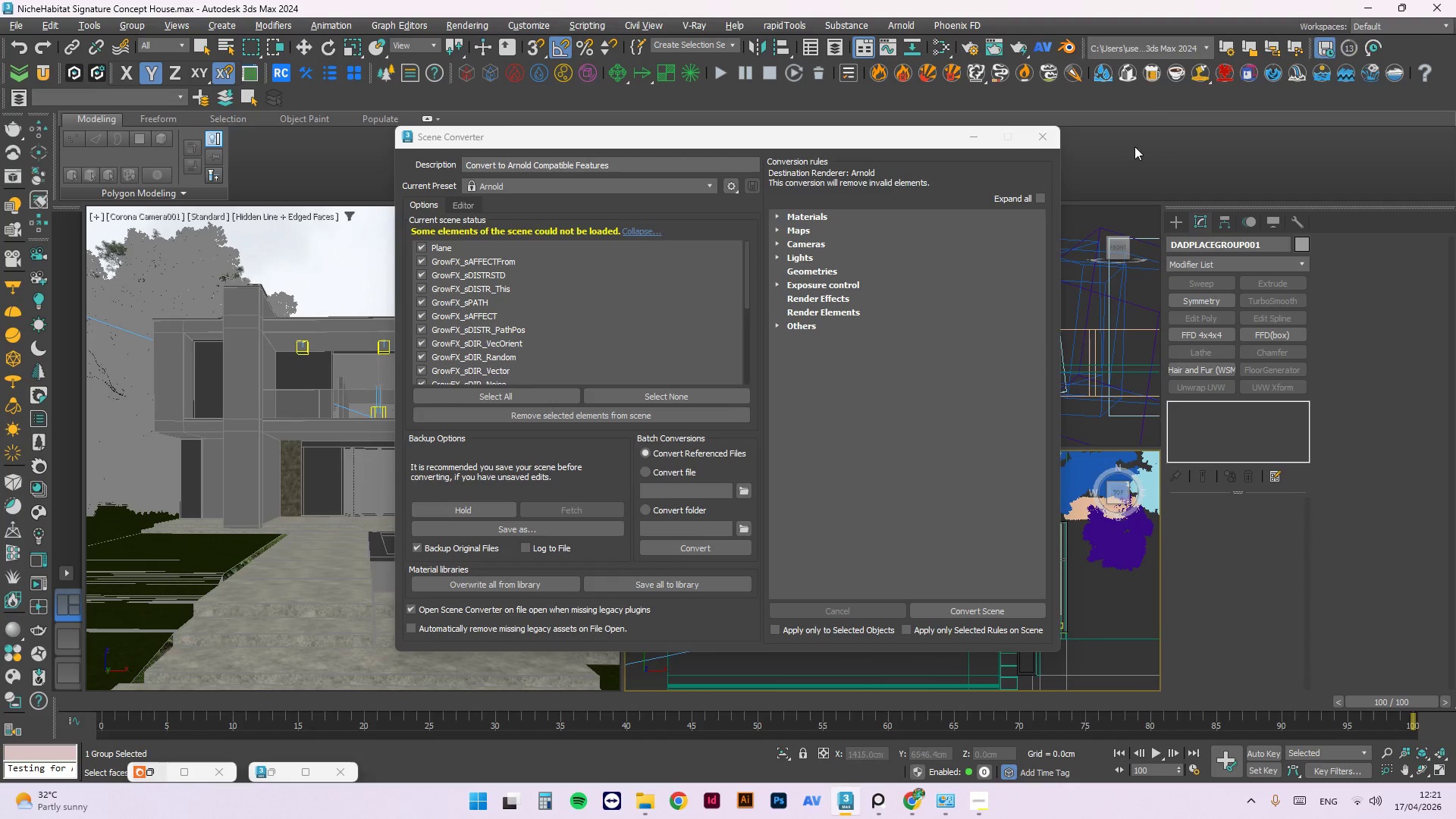 
left_click([1040, 134])
 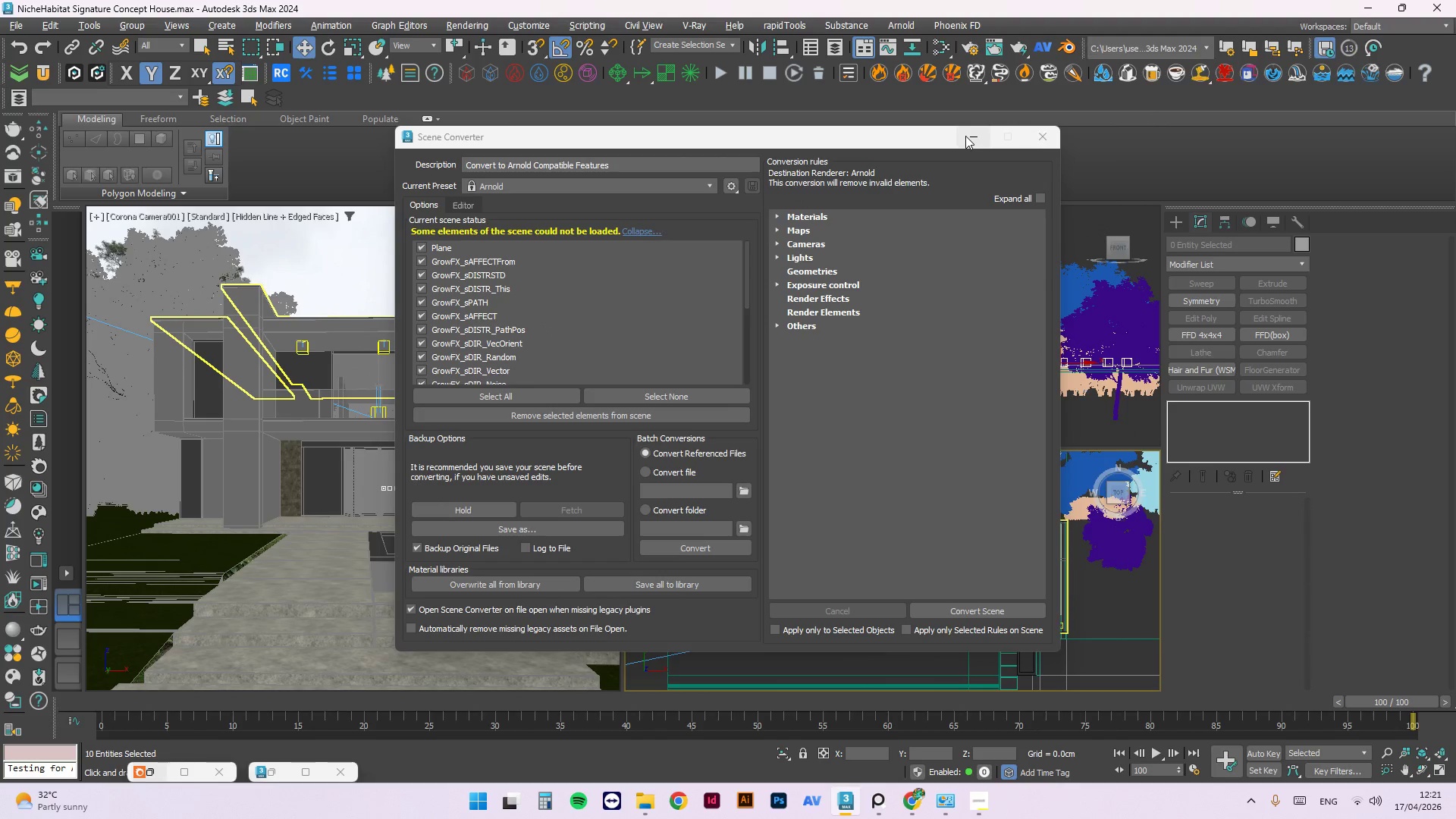 
left_click([1041, 140])
 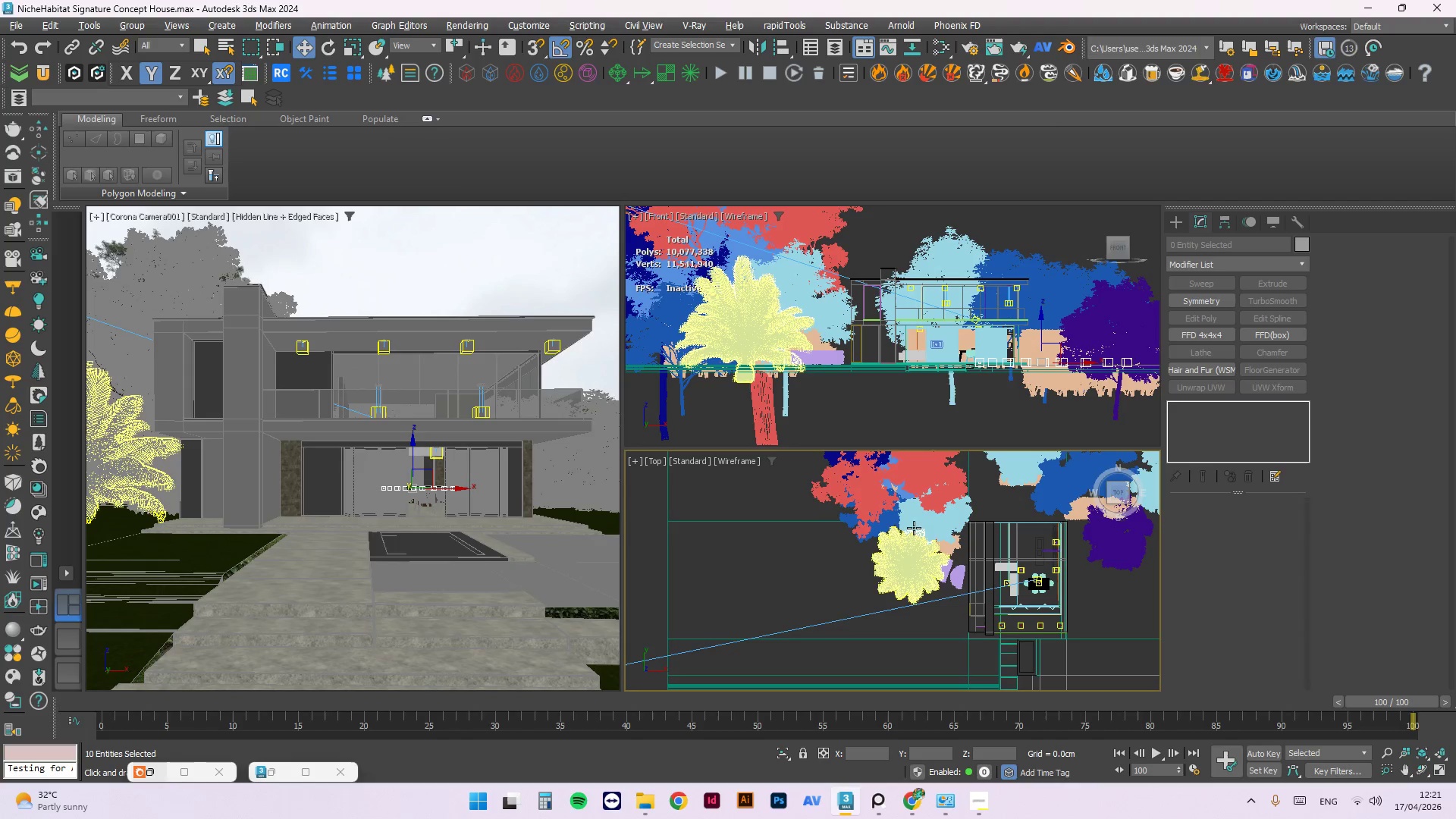 
scroll: coordinate [992, 539], scroll_direction: down, amount: 8.0
 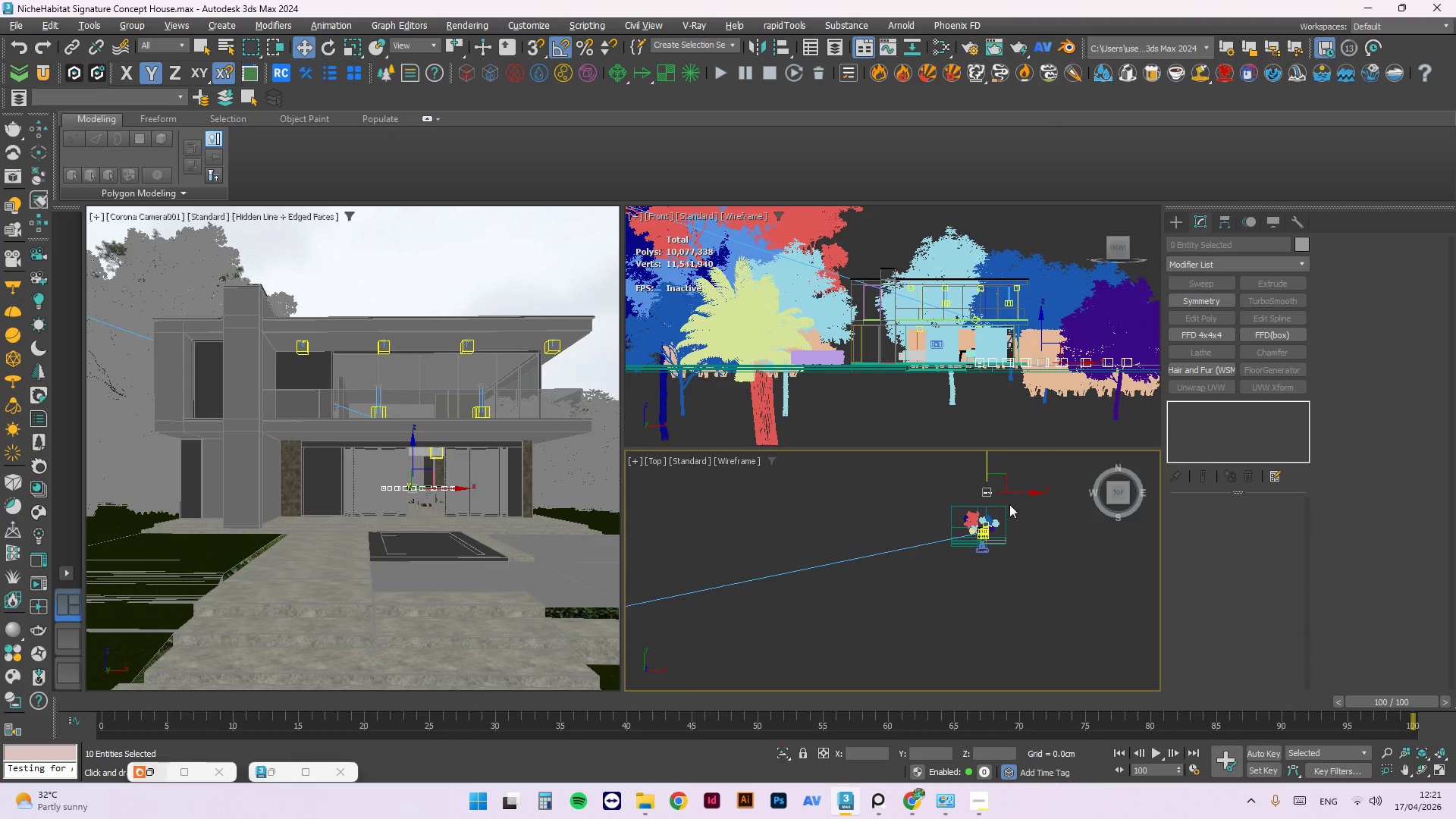 
scroll: coordinate [1054, 582], scroll_direction: up, amount: 10.0
 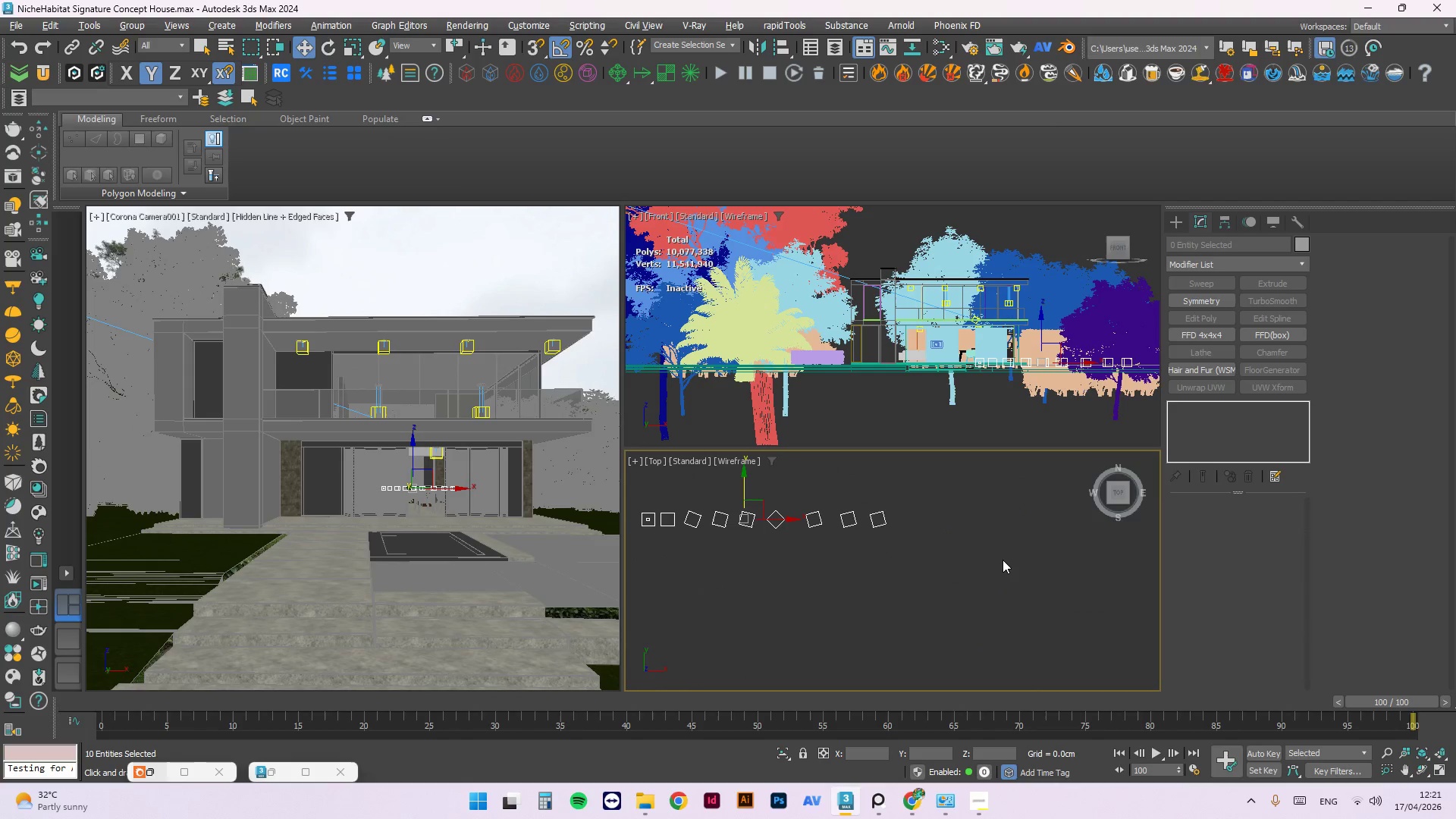 
left_click([1005, 559])
 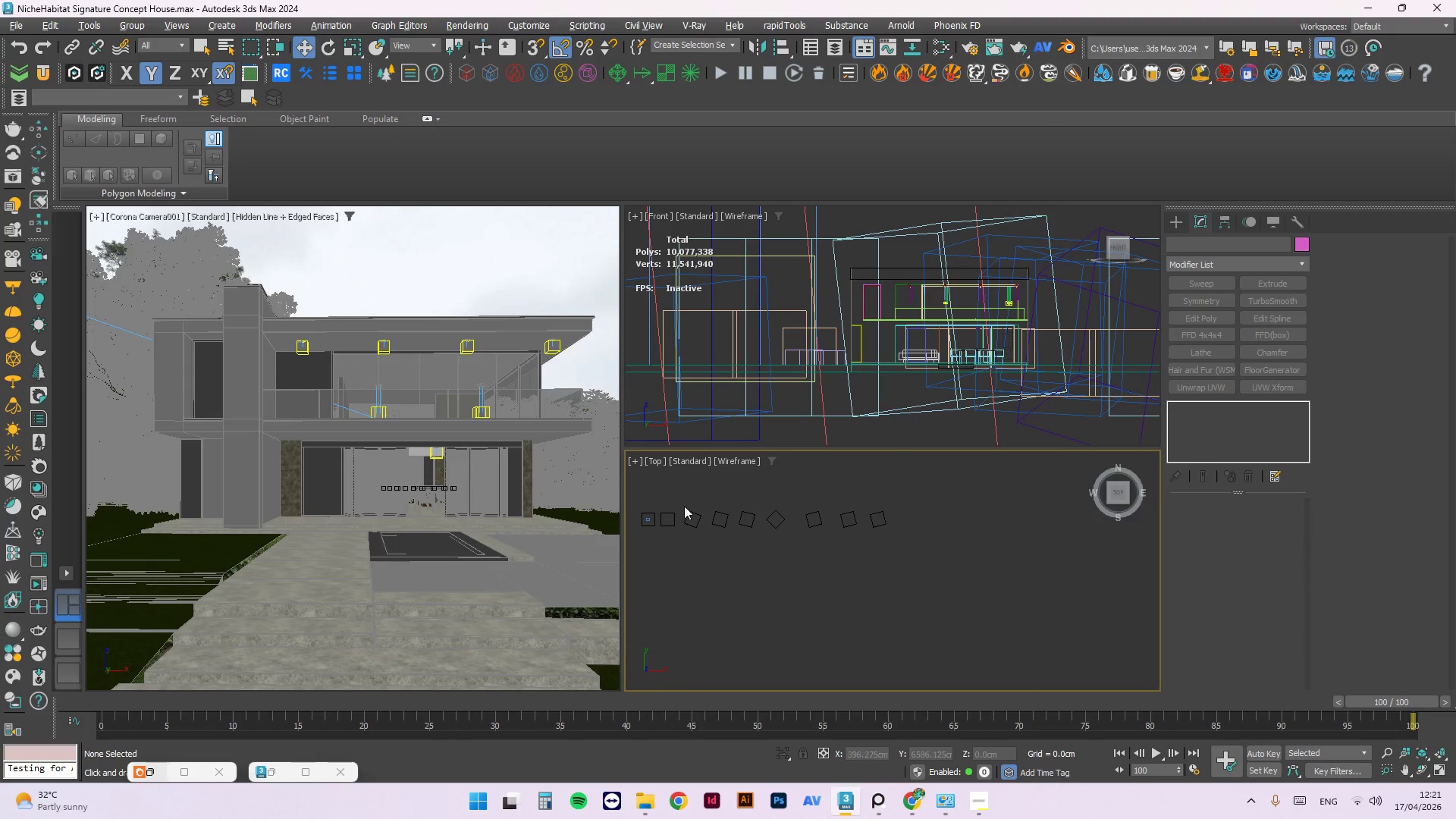 
scroll: coordinate [723, 525], scroll_direction: up, amount: 1.0
 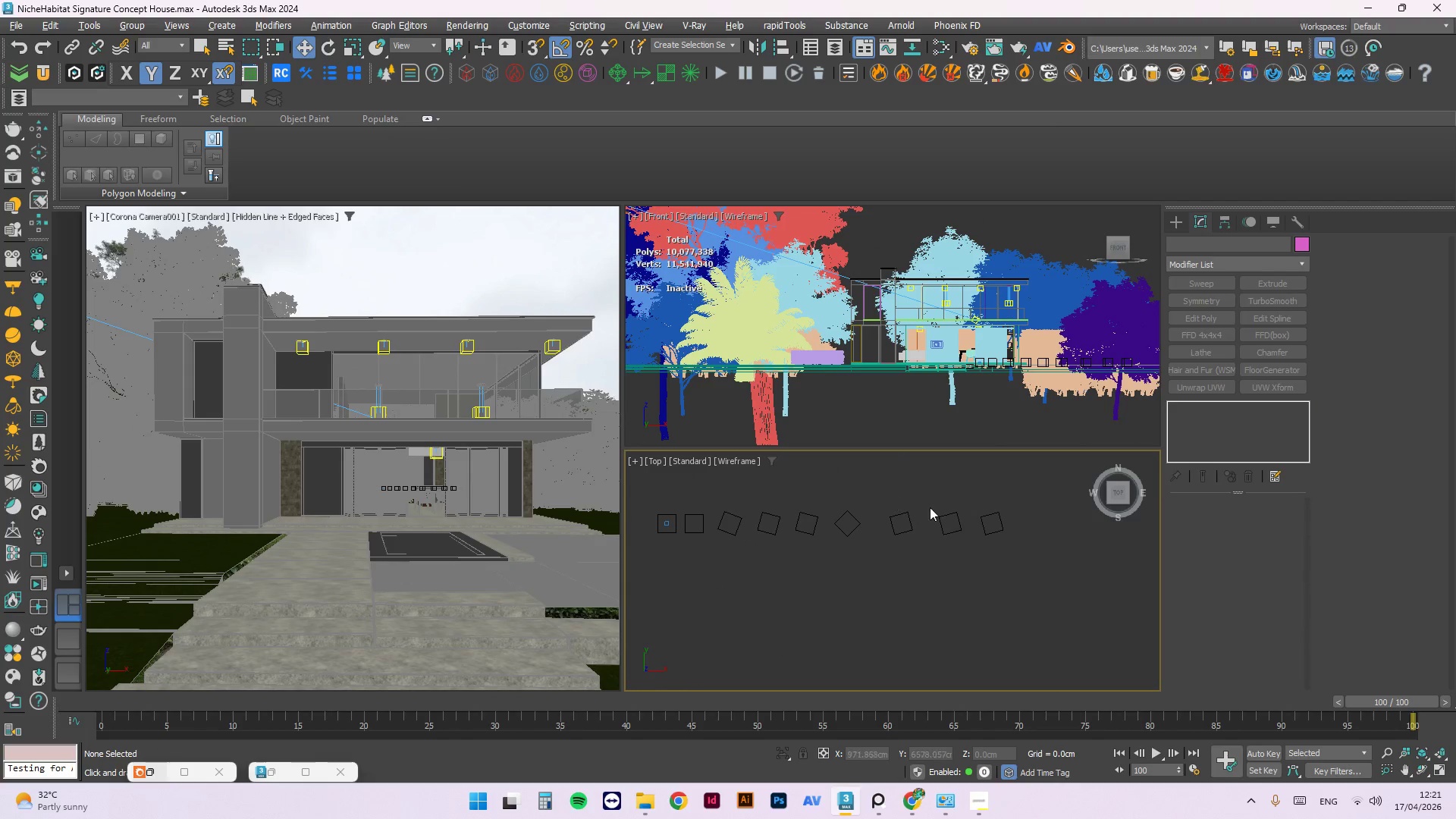 
scroll: coordinate [959, 535], scroll_direction: down, amount: 3.0
 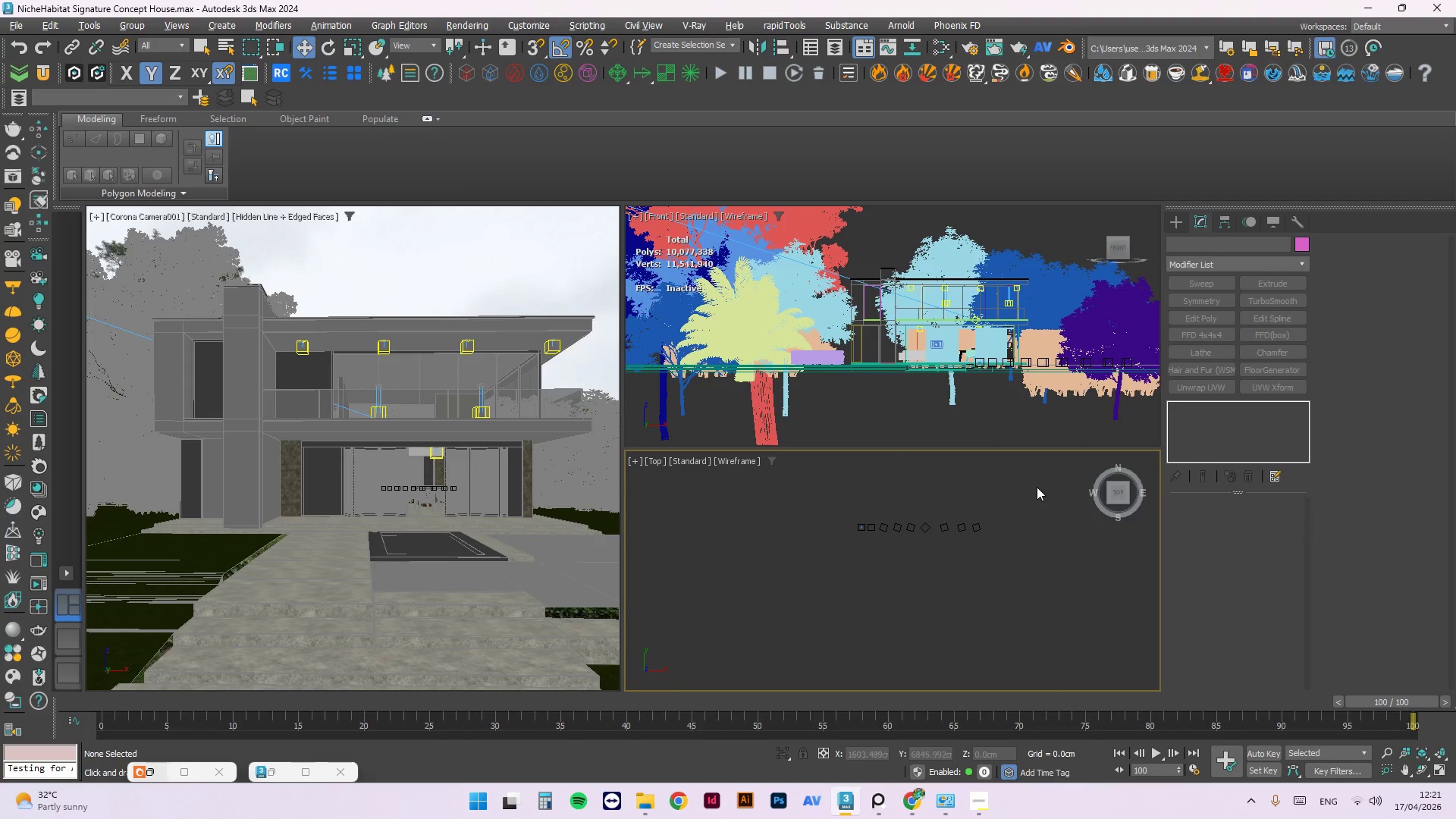 
left_click_drag(start_coordinate=[1036, 488], to_coordinate=[723, 592])
 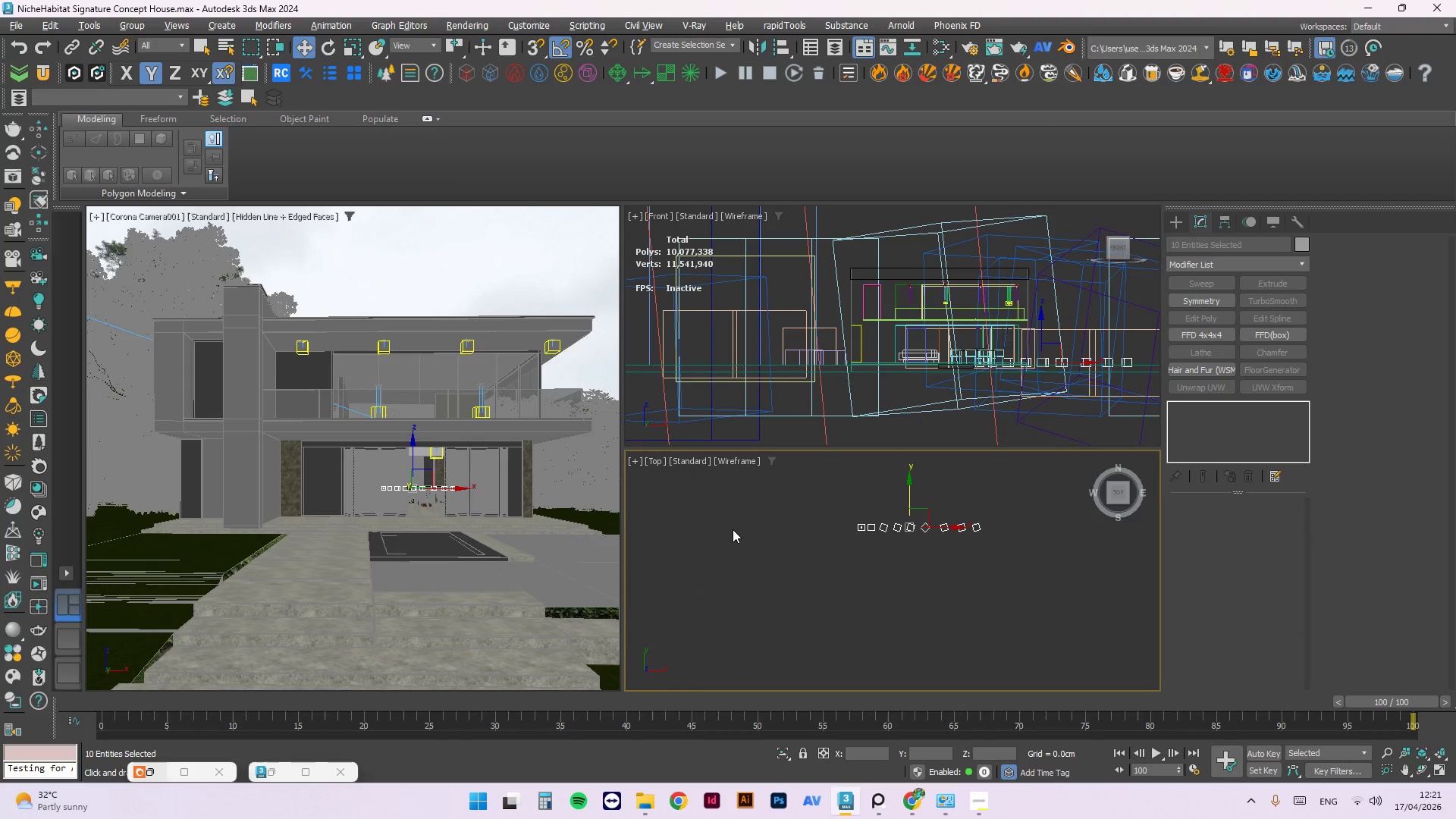 
key(Delete)
 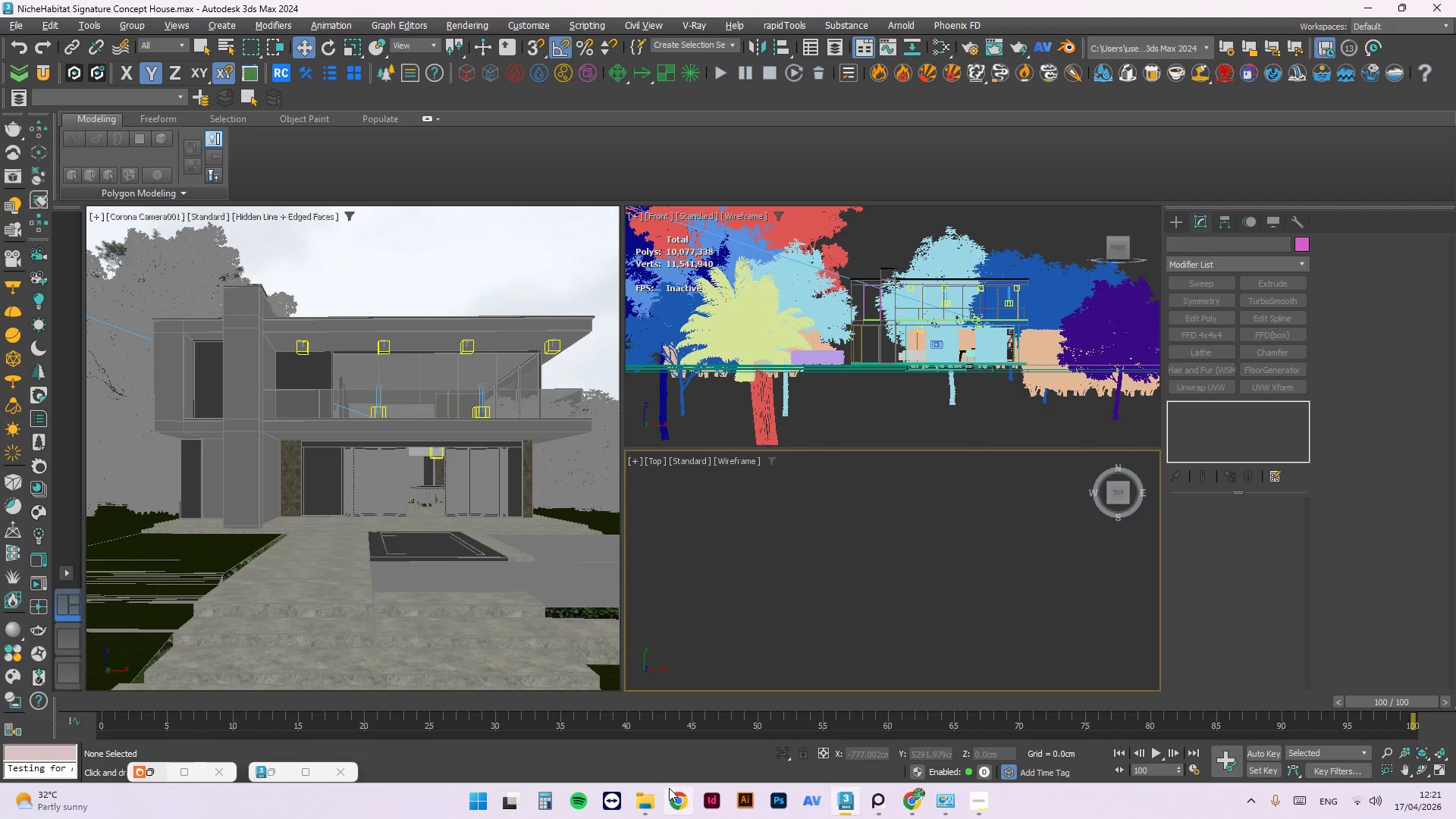 
left_click([652, 799])
 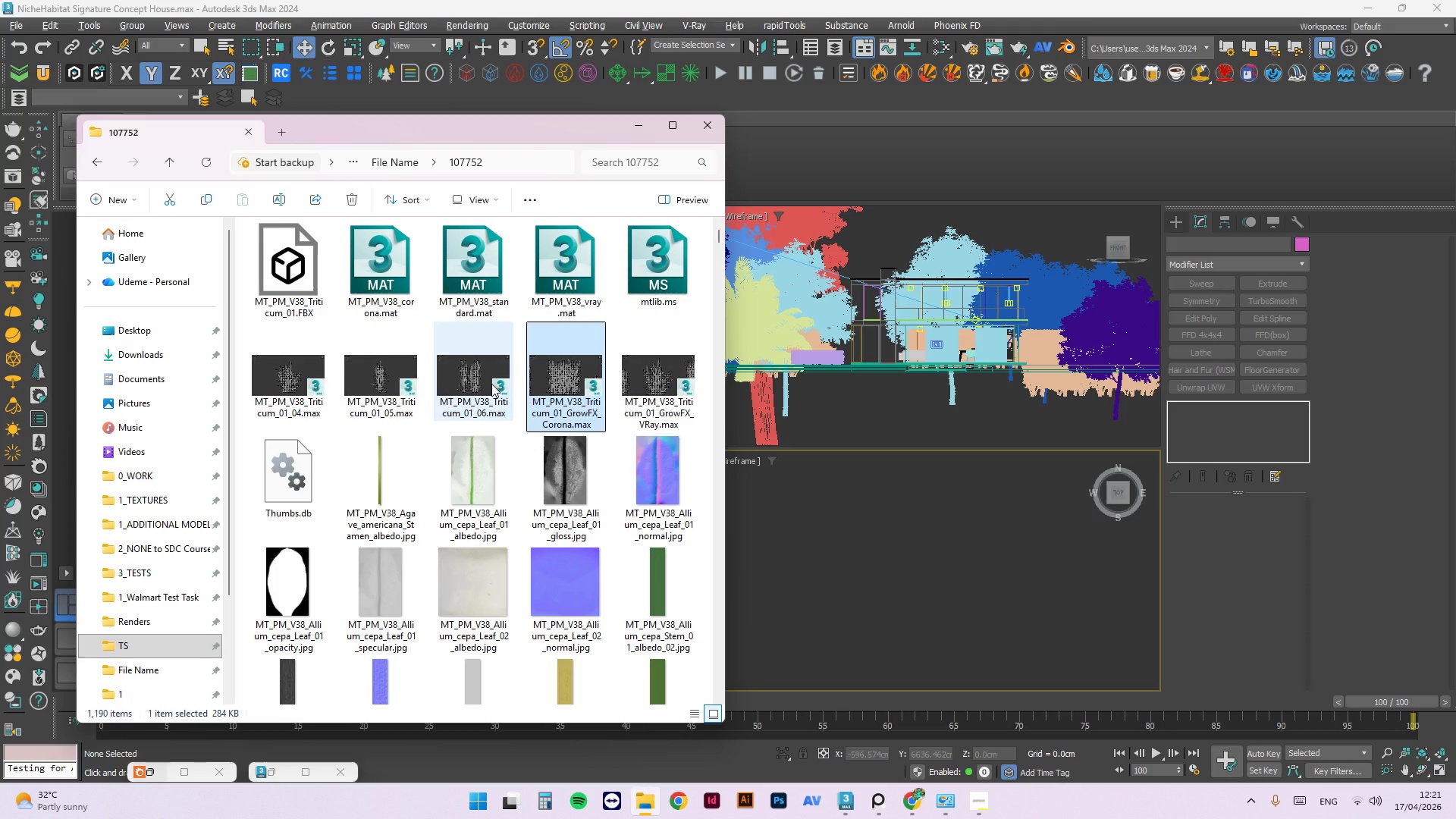 
left_click_drag(start_coordinate=[484, 384], to_coordinate=[851, 595])
 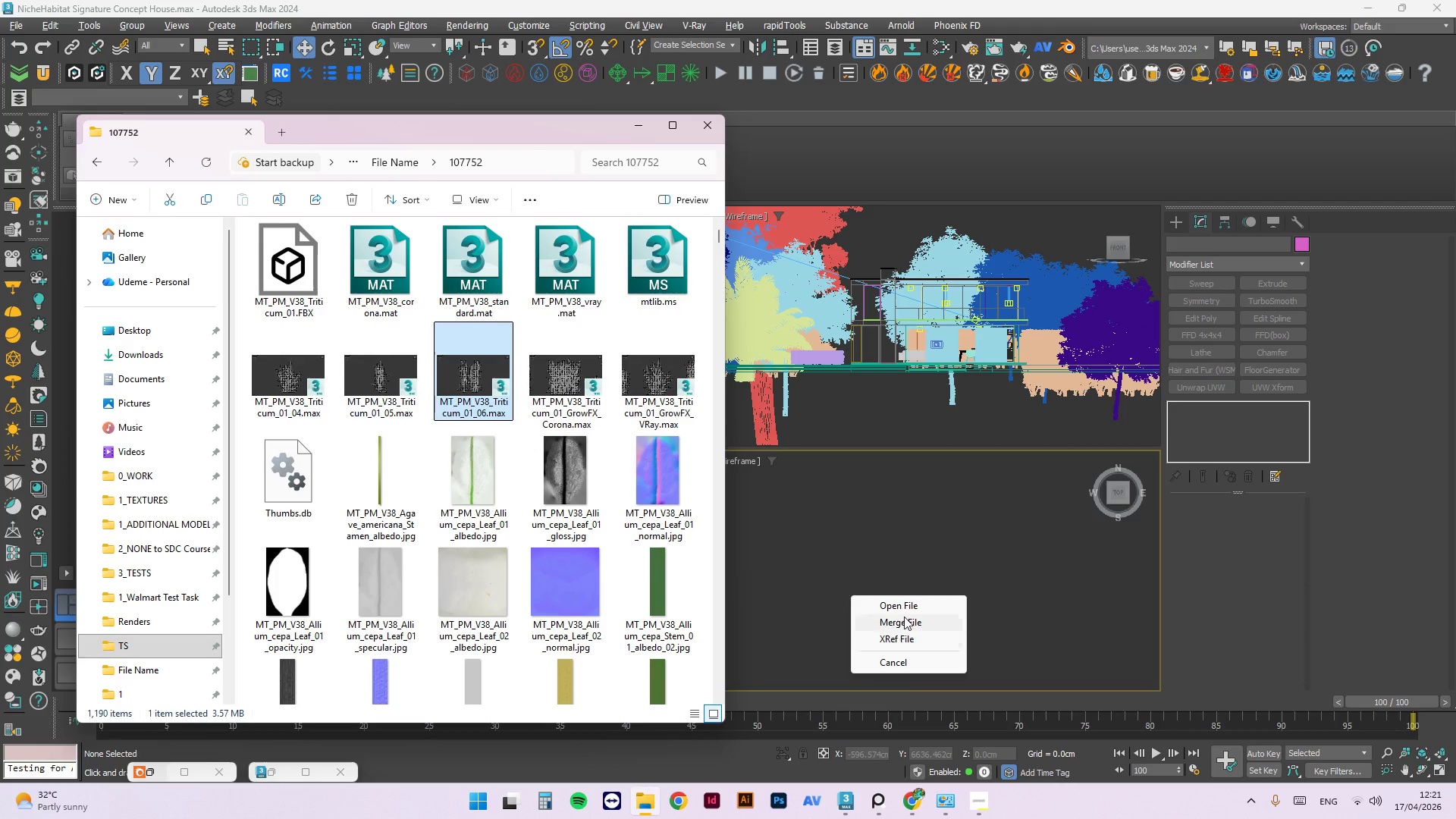 
left_click([907, 614])
 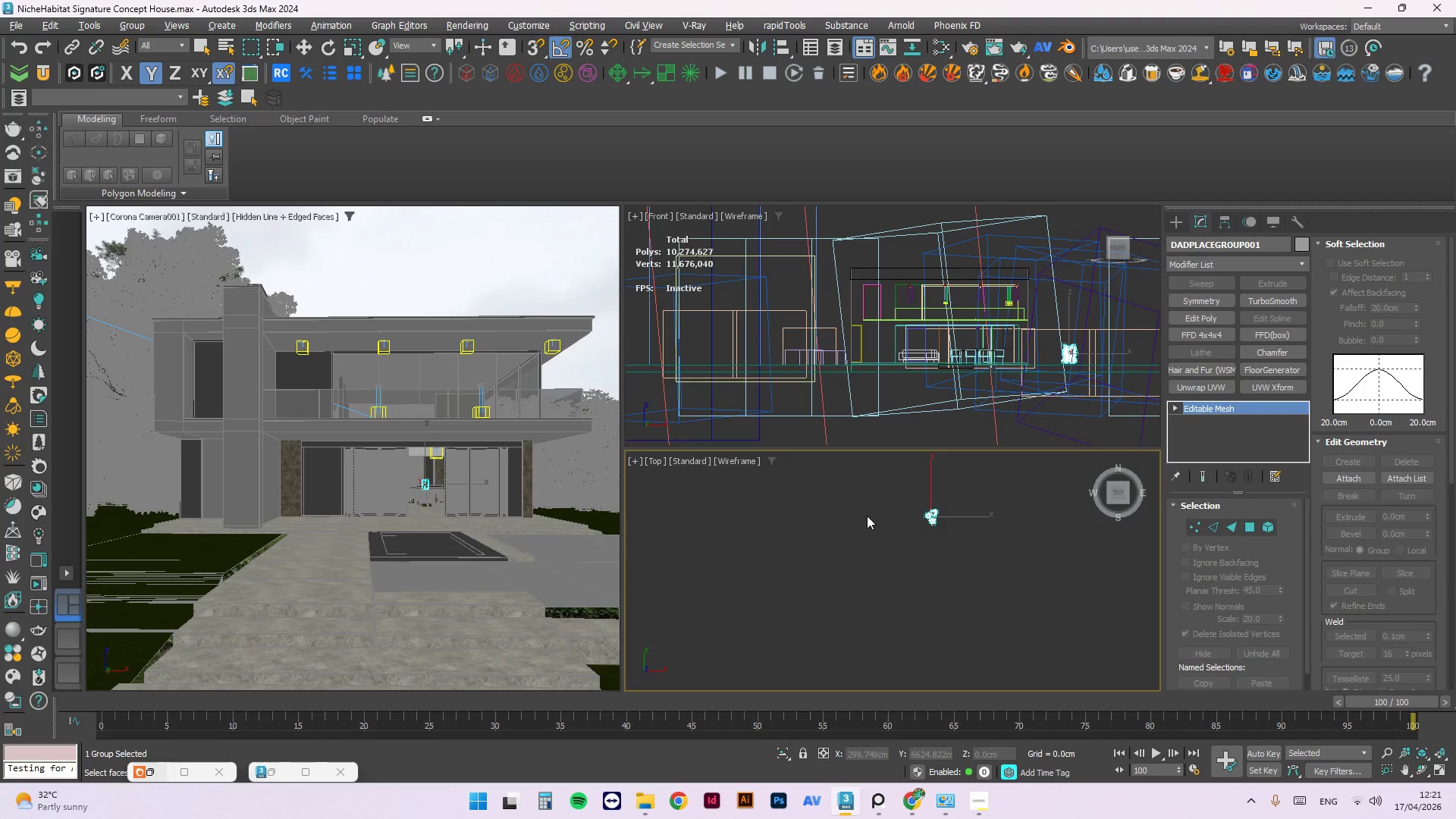 
scroll: coordinate [899, 439], scroll_direction: down, amount: 4.0
 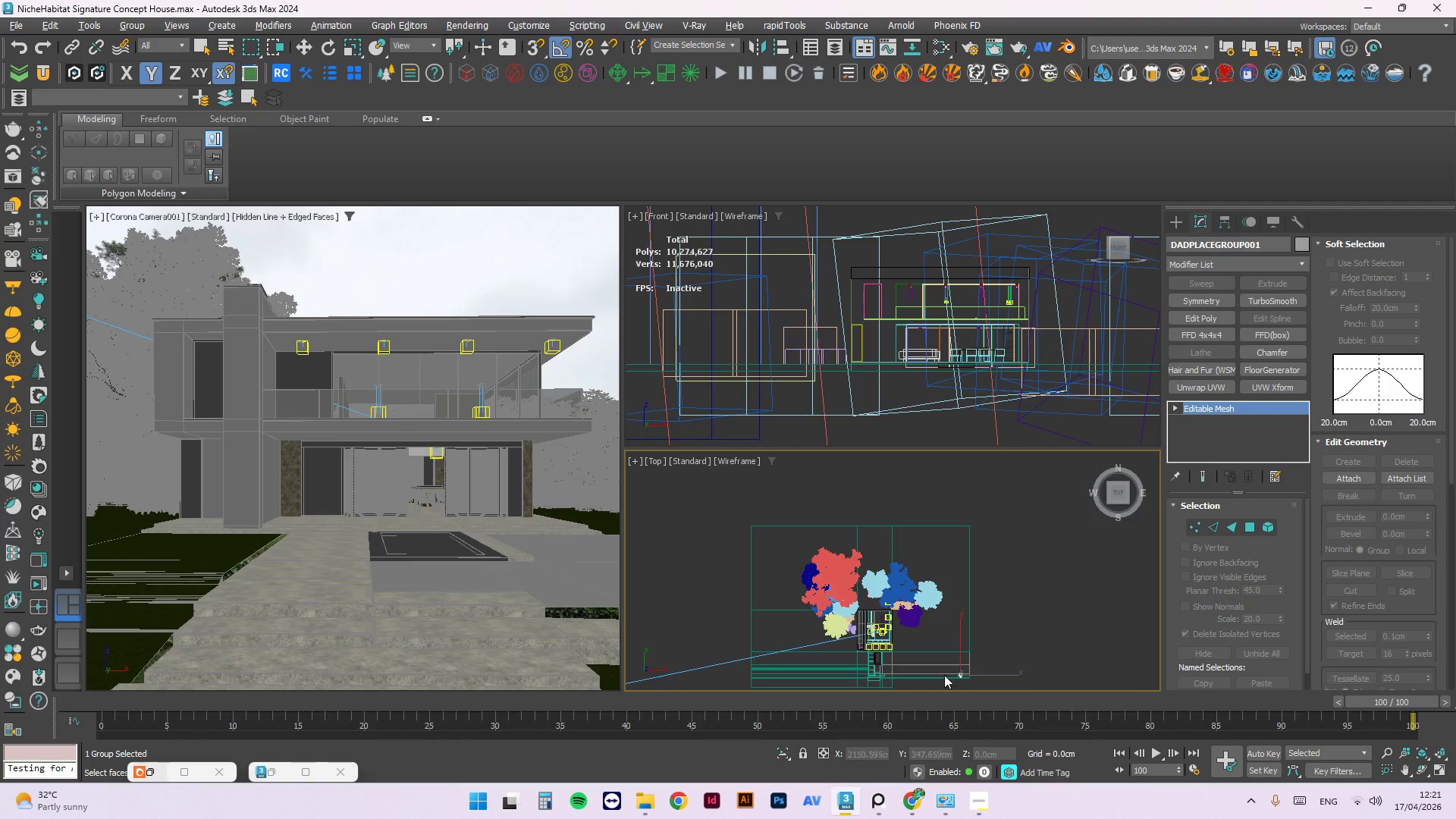 
scroll: coordinate [908, 639], scroll_direction: up, amount: 2.0
 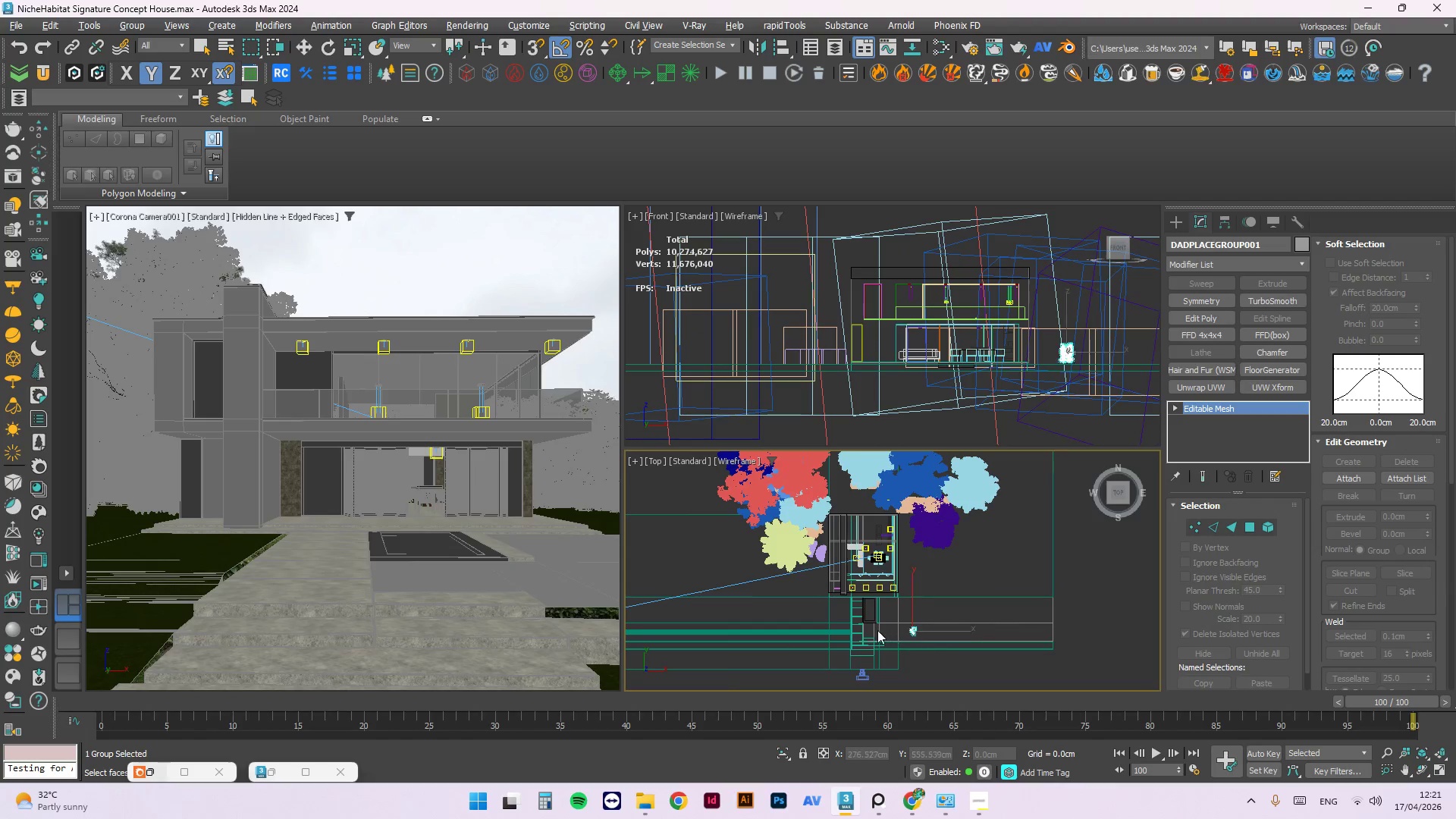 
left_click([877, 630])
 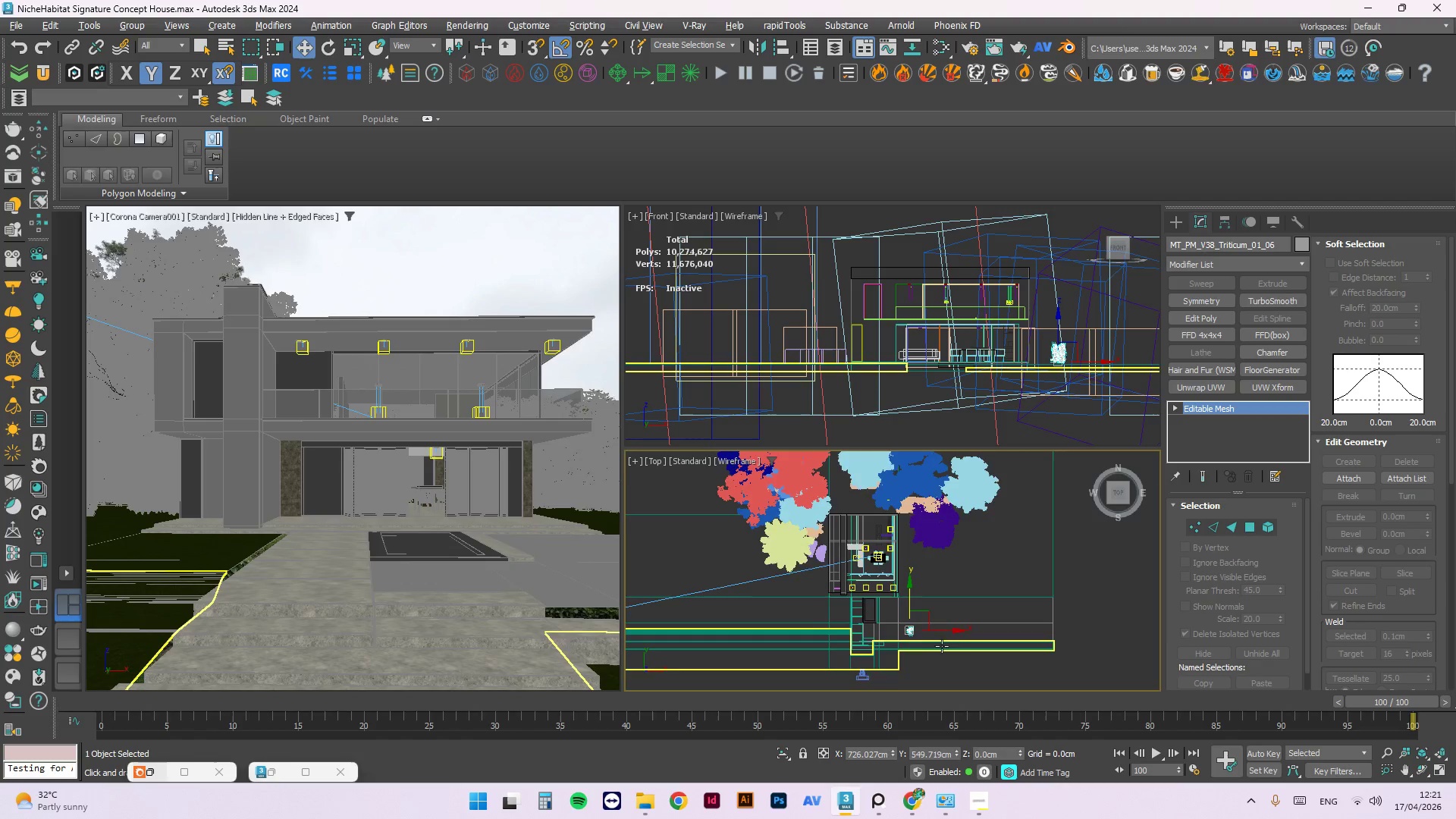 
scroll: coordinate [911, 643], scroll_direction: up, amount: 2.0
 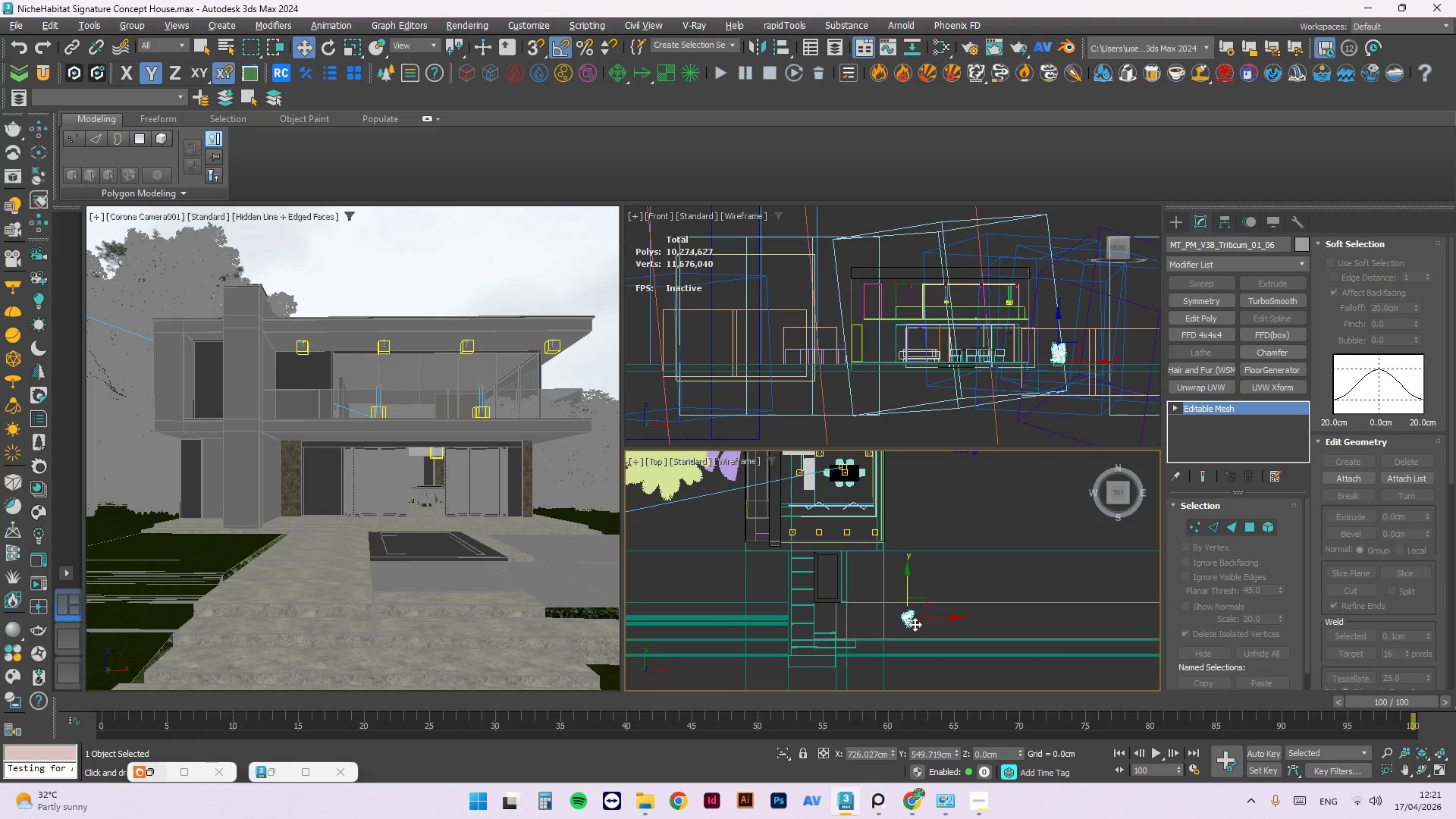 
hold_key(key=AltLeft, duration=0.55)
 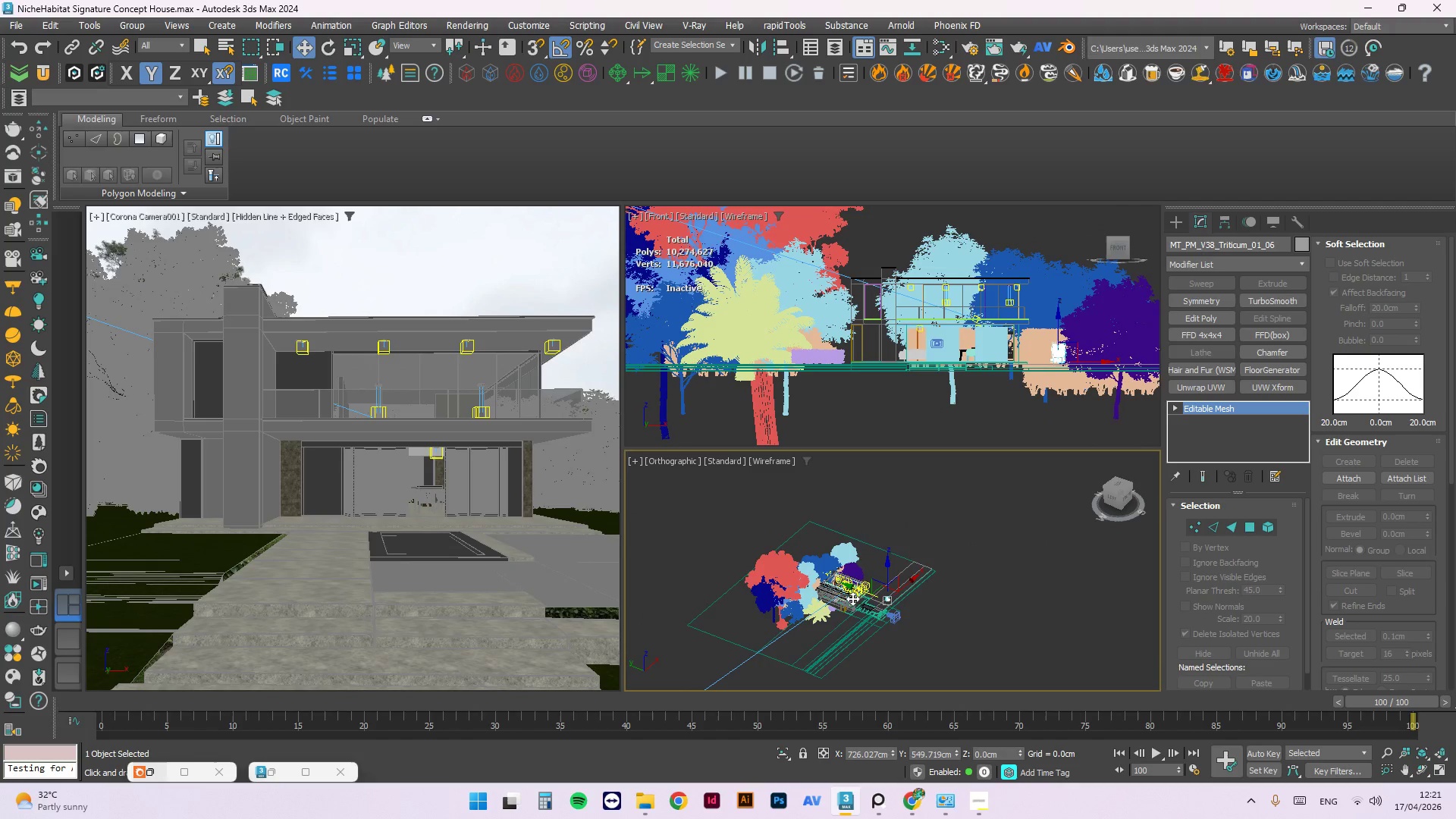 
scroll: coordinate [917, 627], scroll_direction: down, amount: 4.0
 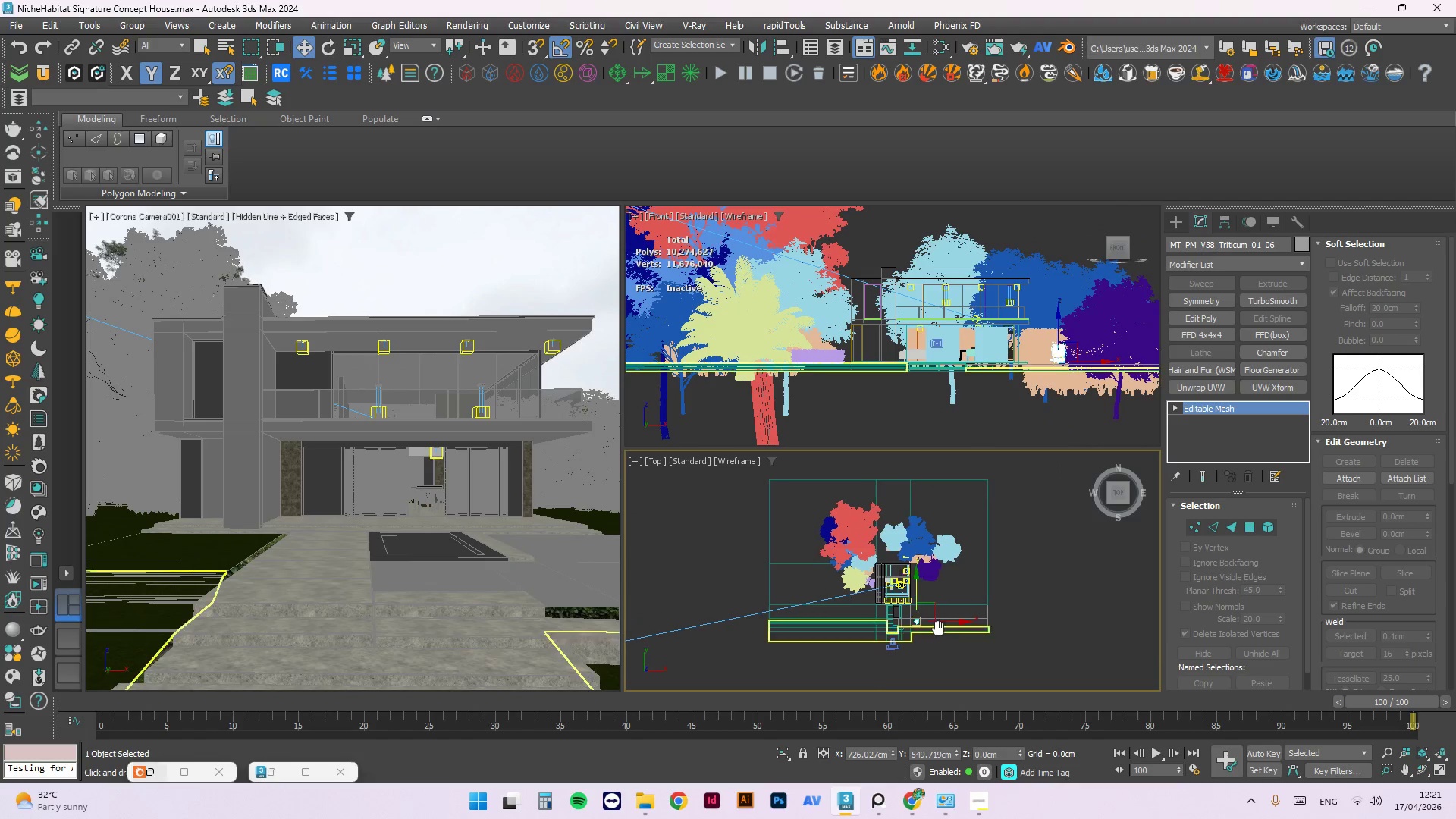 
scroll: coordinate [893, 590], scroll_direction: up, amount: 11.0
 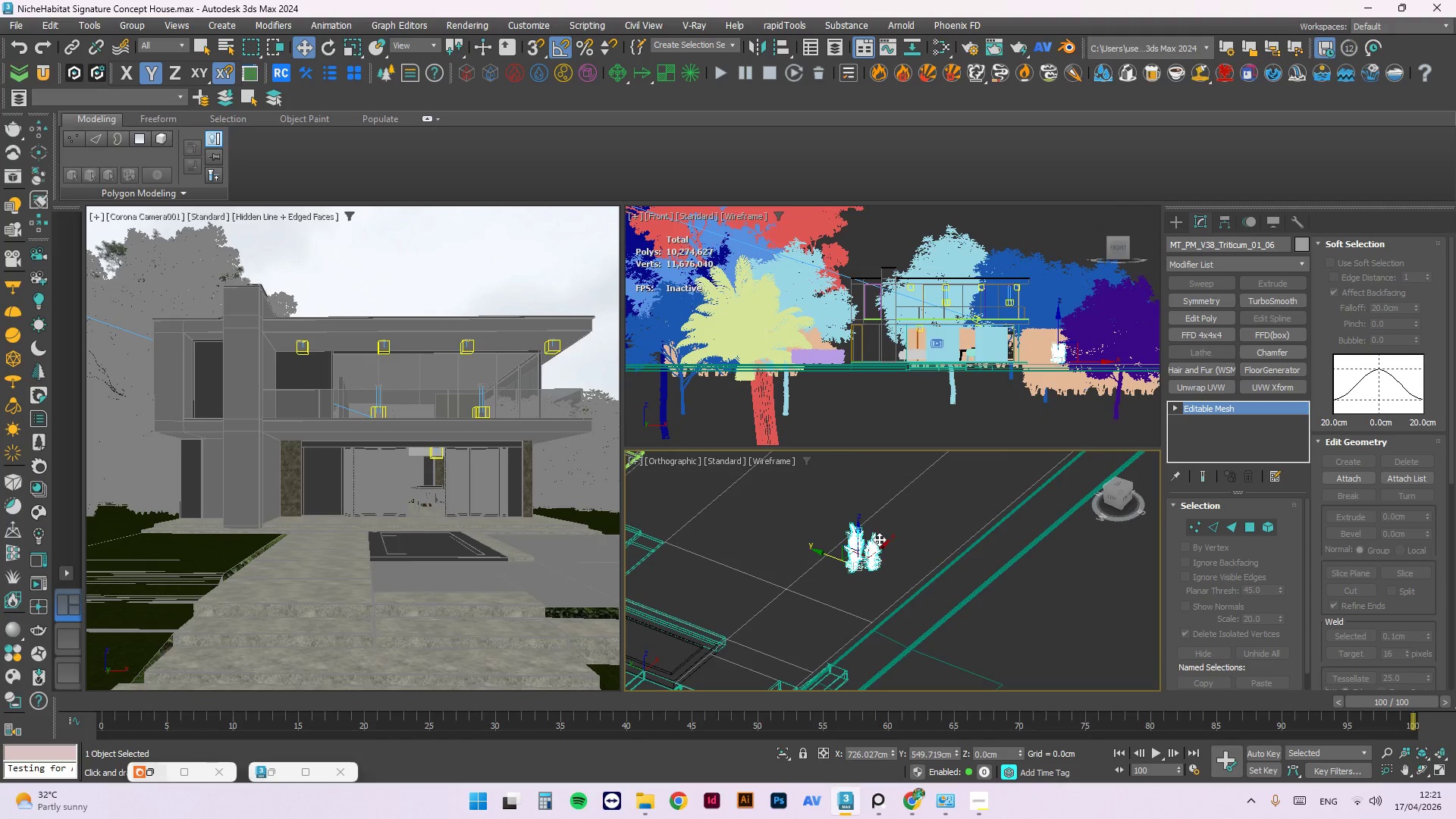 
scroll: coordinate [879, 542], scroll_direction: down, amount: 1.0
 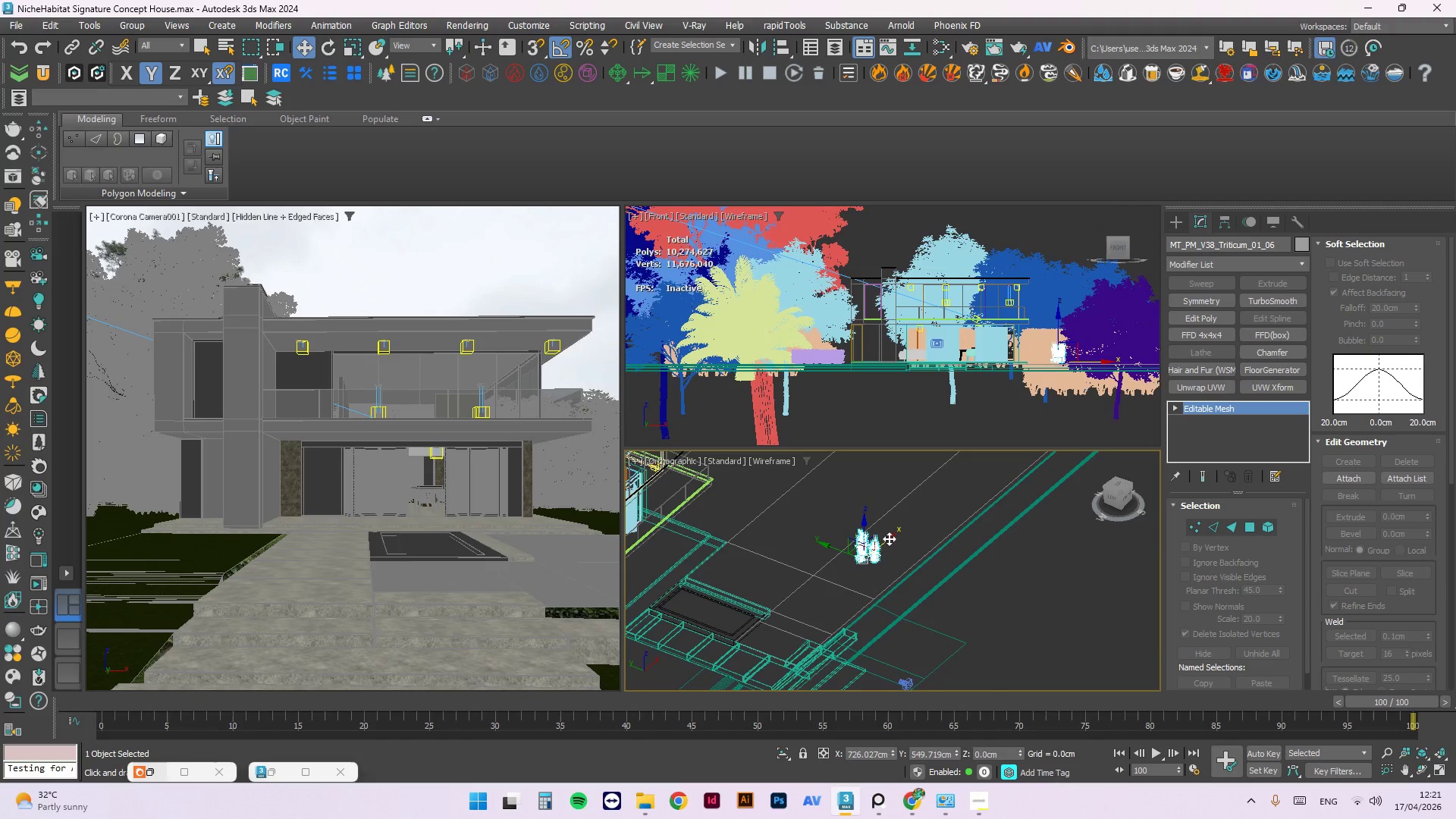 
left_click_drag(start_coordinate=[889, 538], to_coordinate=[799, 611])
 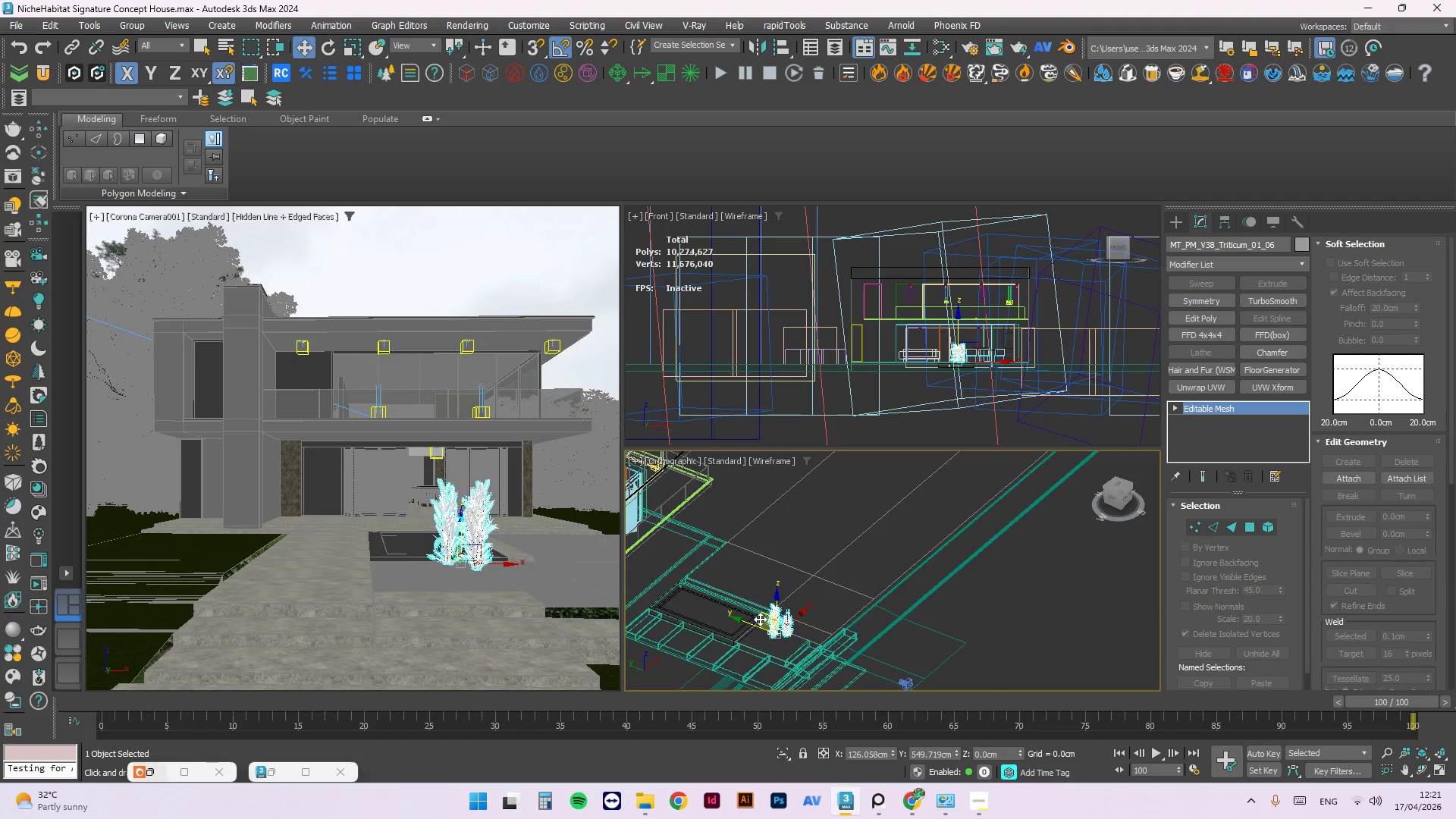 
left_click_drag(start_coordinate=[754, 622], to_coordinate=[784, 635])
 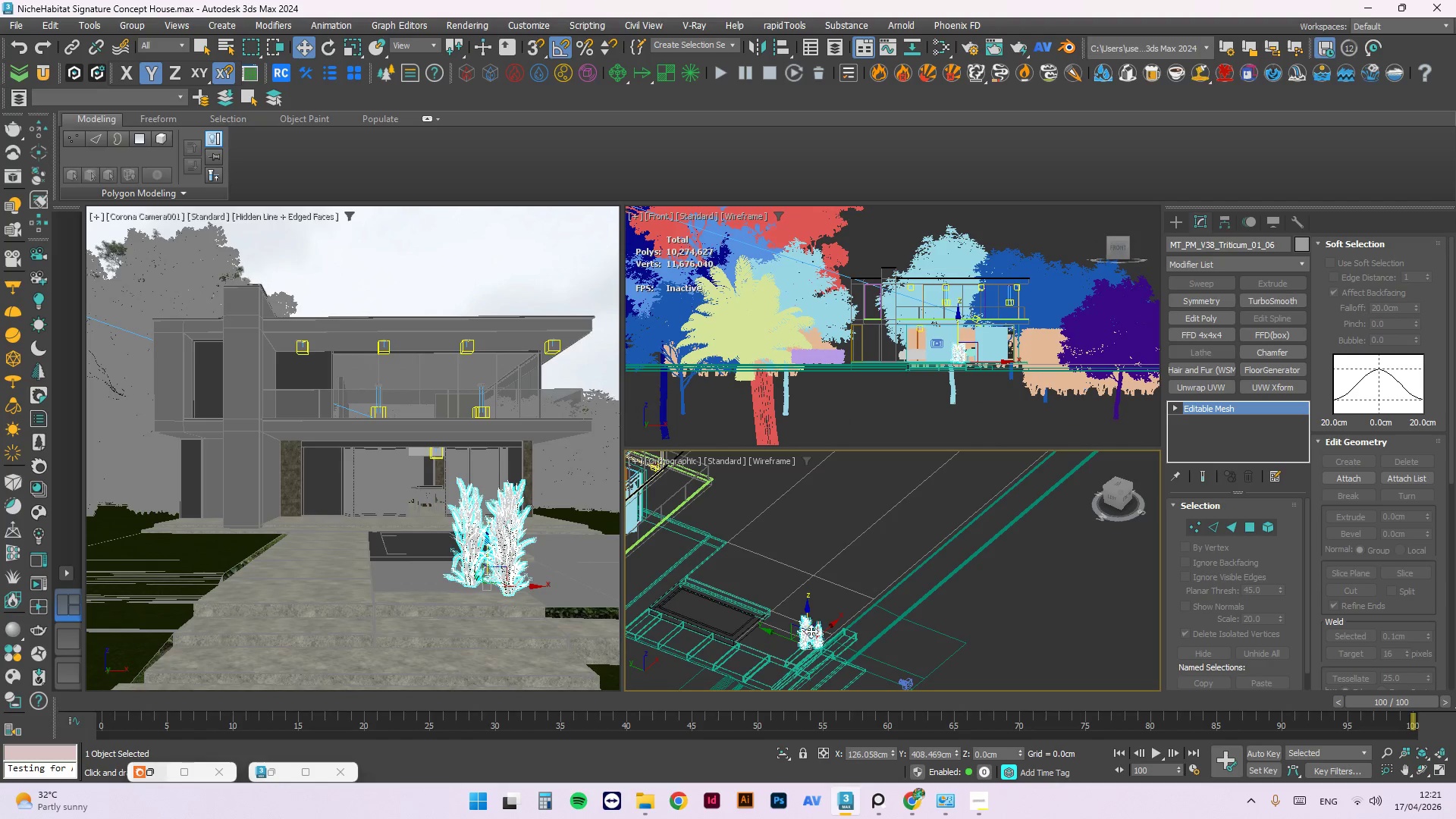 
left_click_drag(start_coordinate=[829, 623], to_coordinate=[843, 617])
 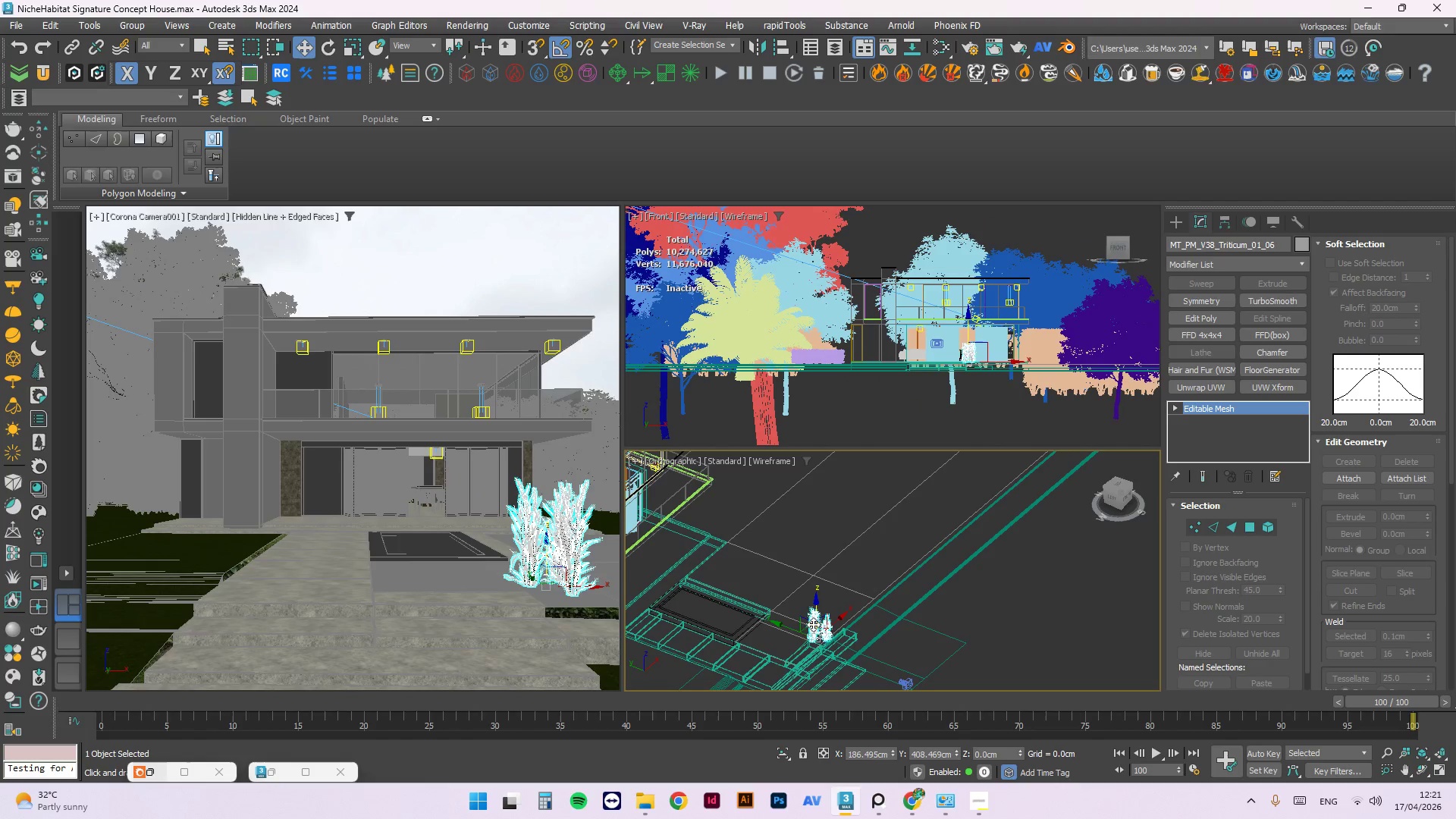 
left_click_drag(start_coordinate=[790, 628], to_coordinate=[816, 646])
 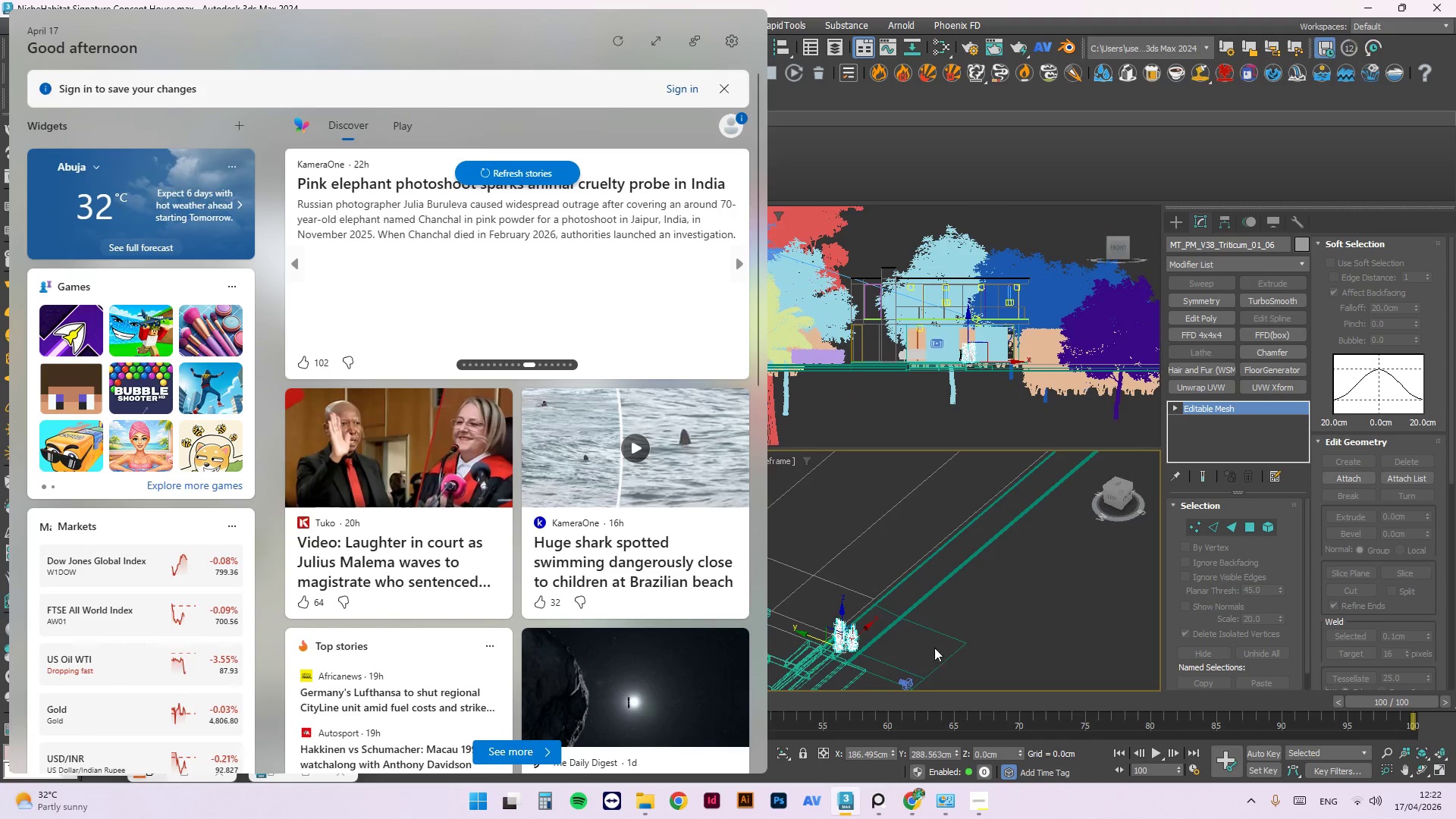 
left_click([998, 617])
 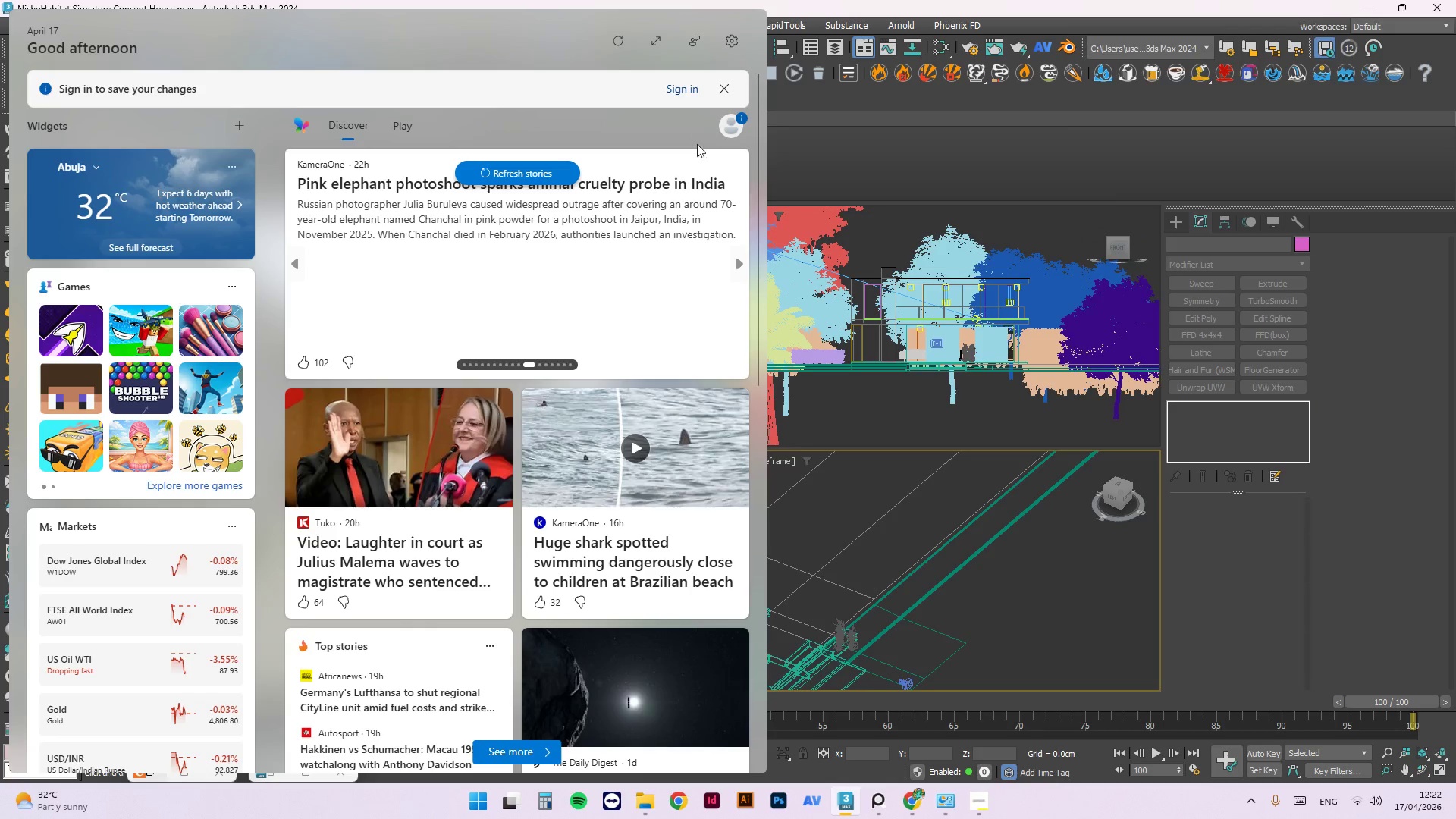 
scroll: coordinate [1055, 818], scroll_direction: down, amount: 87.0
 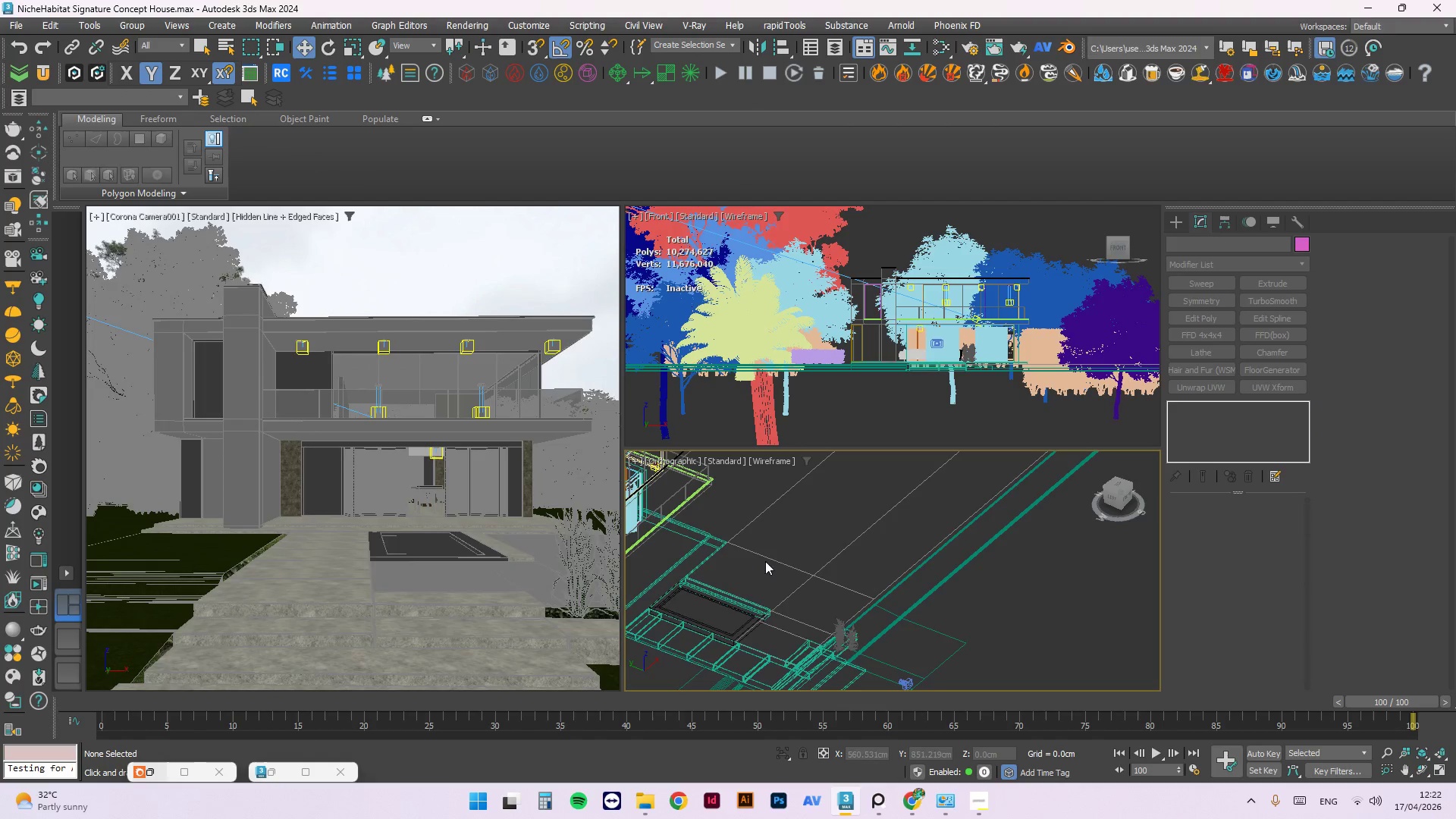 
left_click([855, 641])
 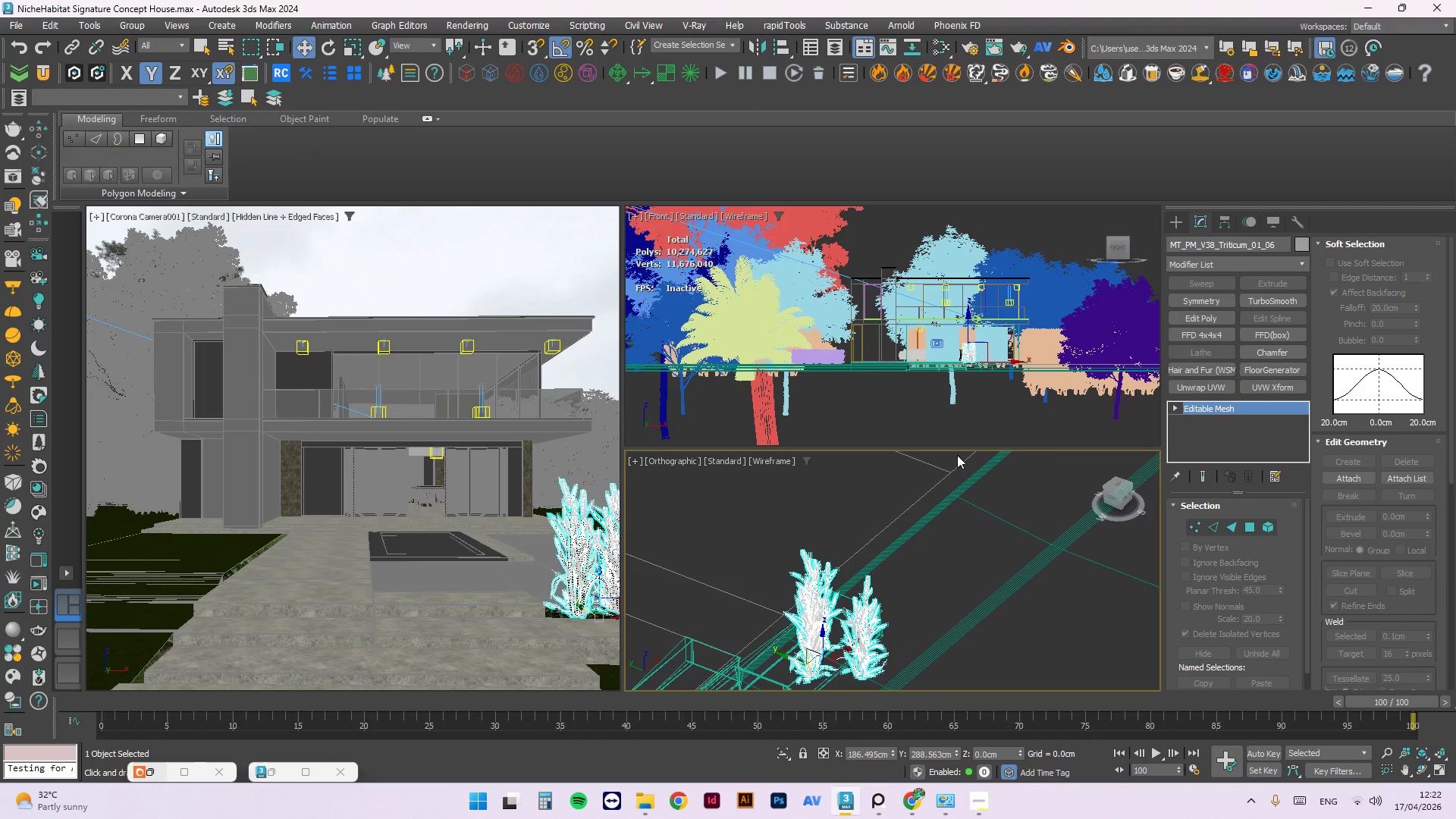 
scroll: coordinate [851, 643], scroll_direction: up, amount: 4.0
 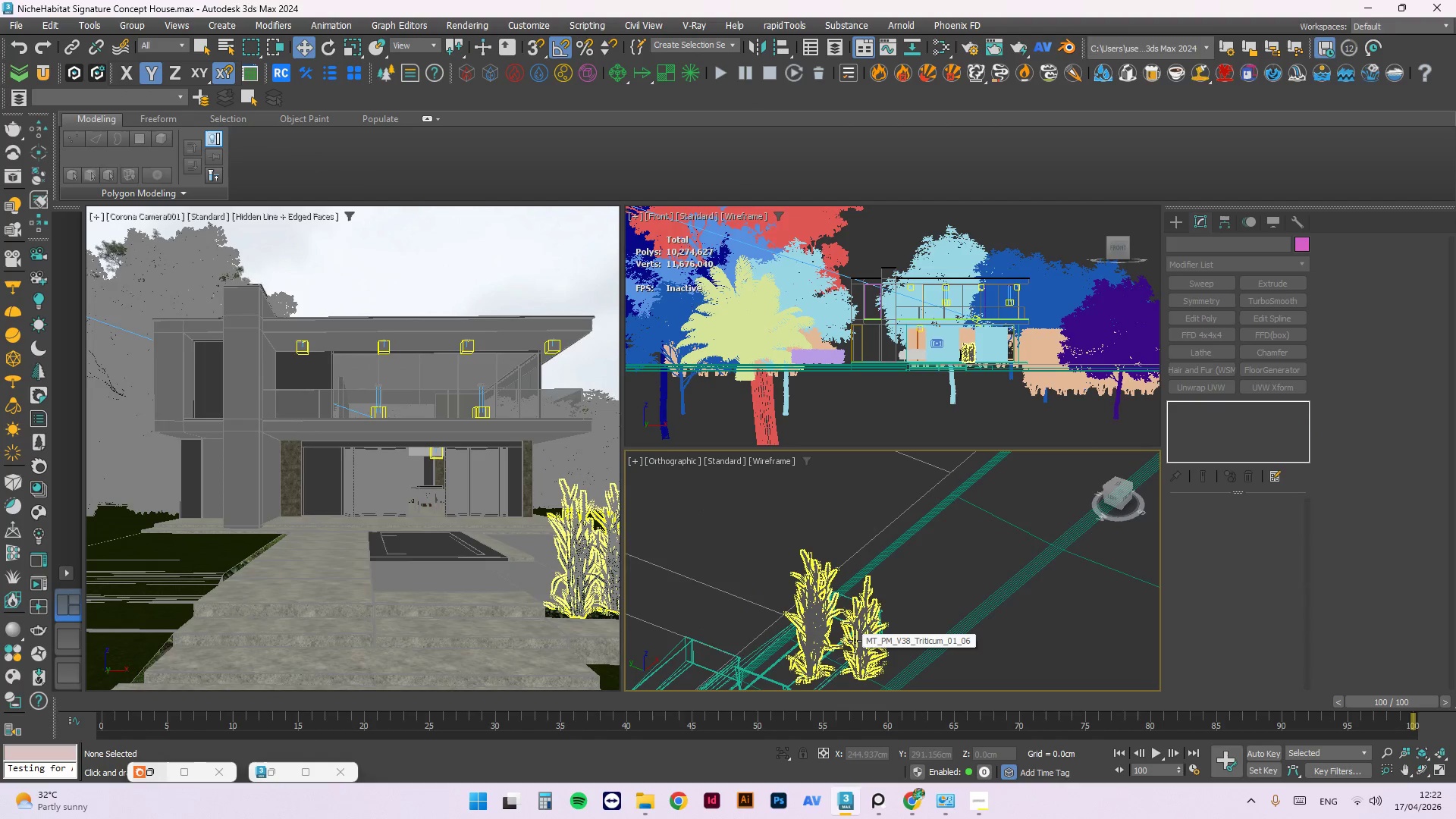 
scroll: coordinate [924, 426], scroll_direction: down, amount: 4.0
 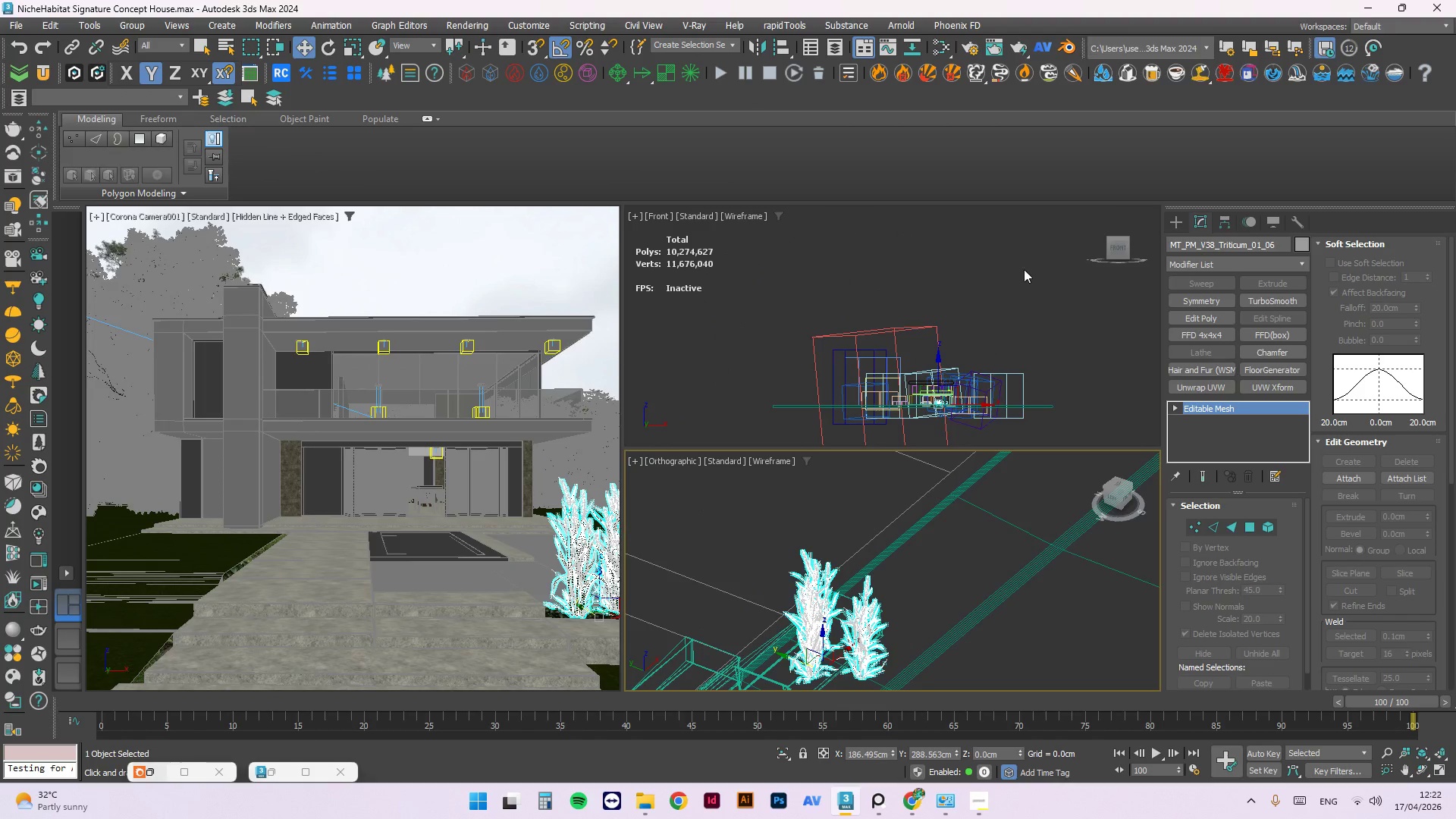 
left_click([1024, 268])
 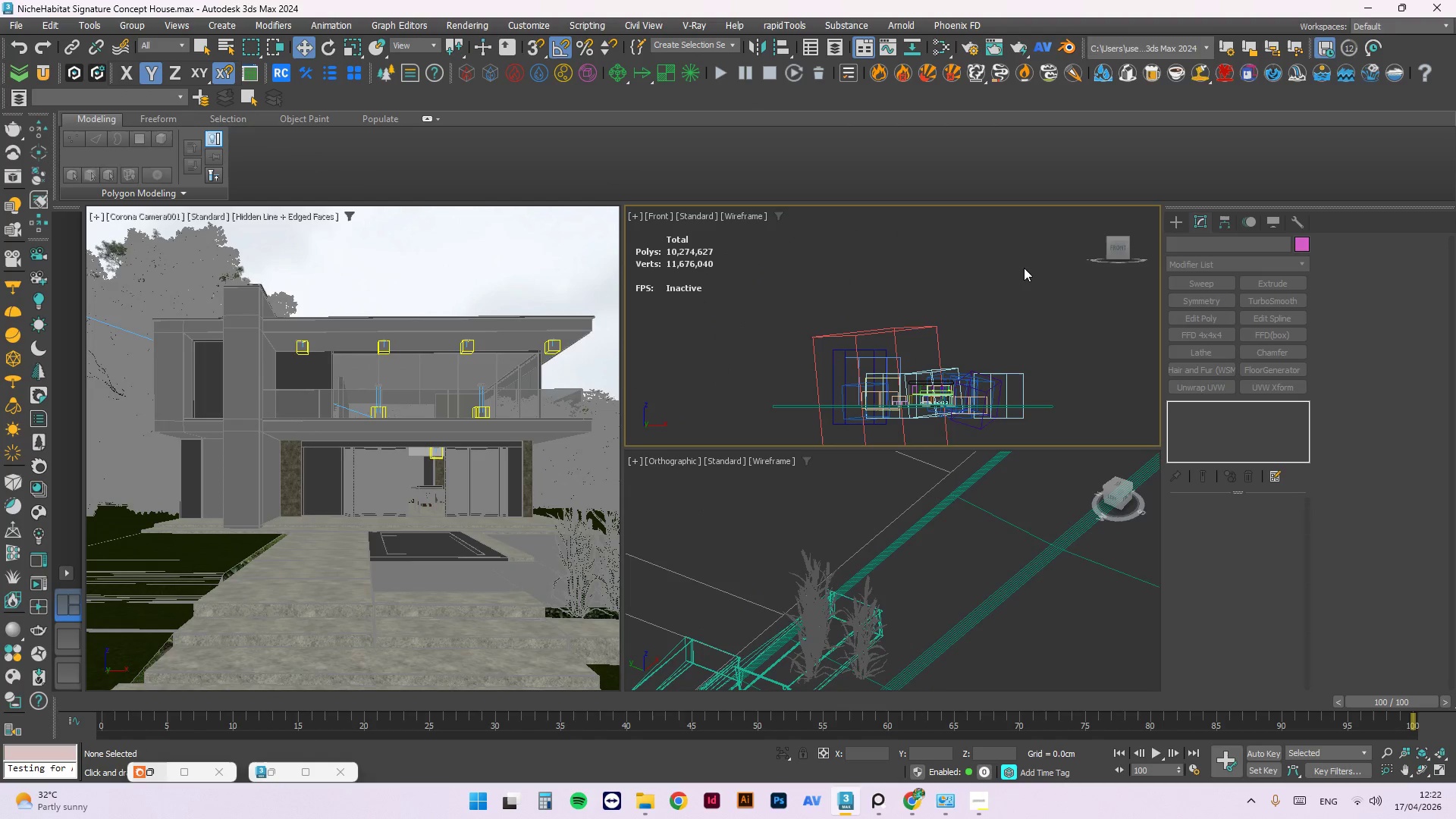 
key(T)
 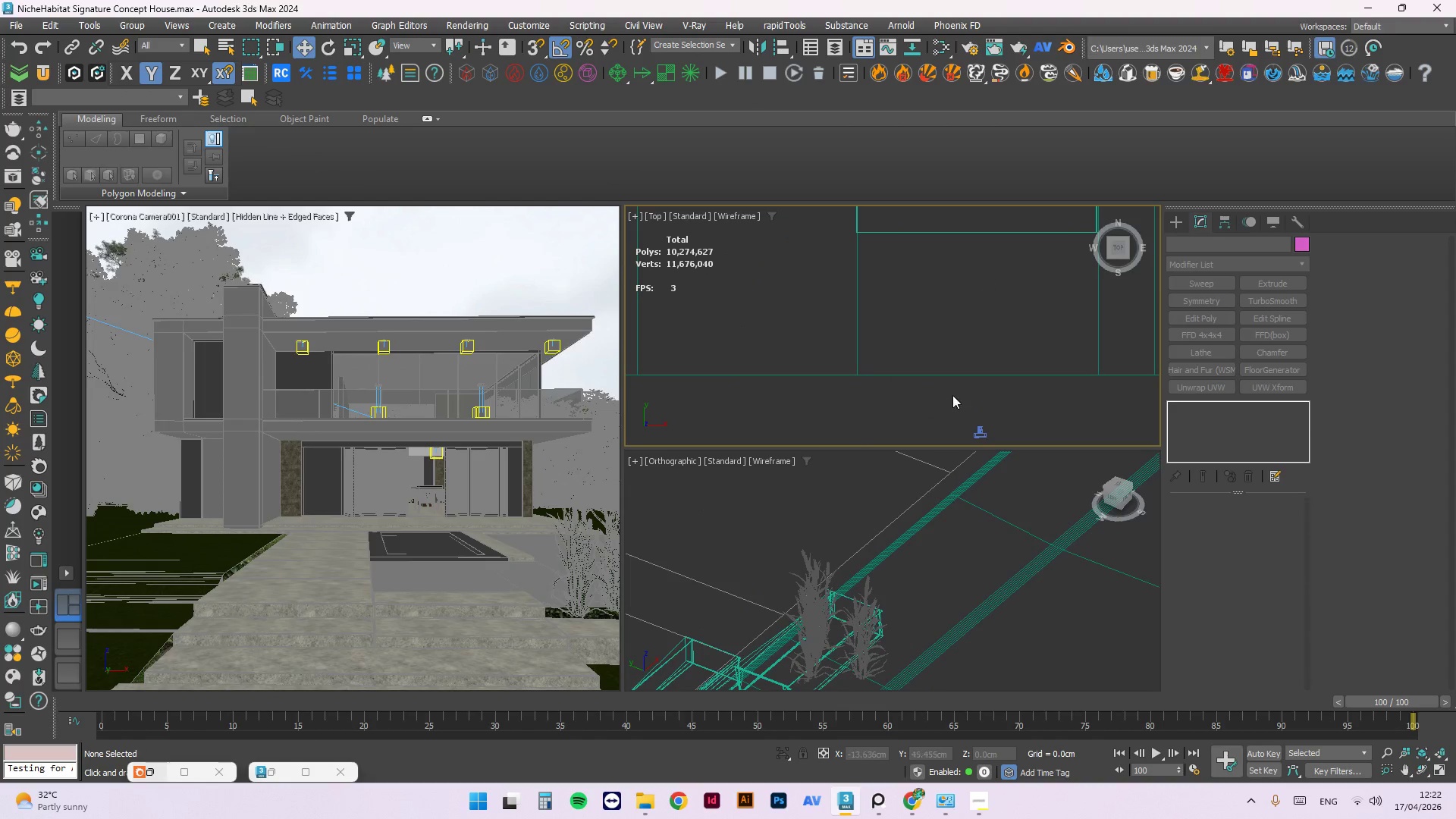 
scroll: coordinate [940, 397], scroll_direction: down, amount: 3.0
 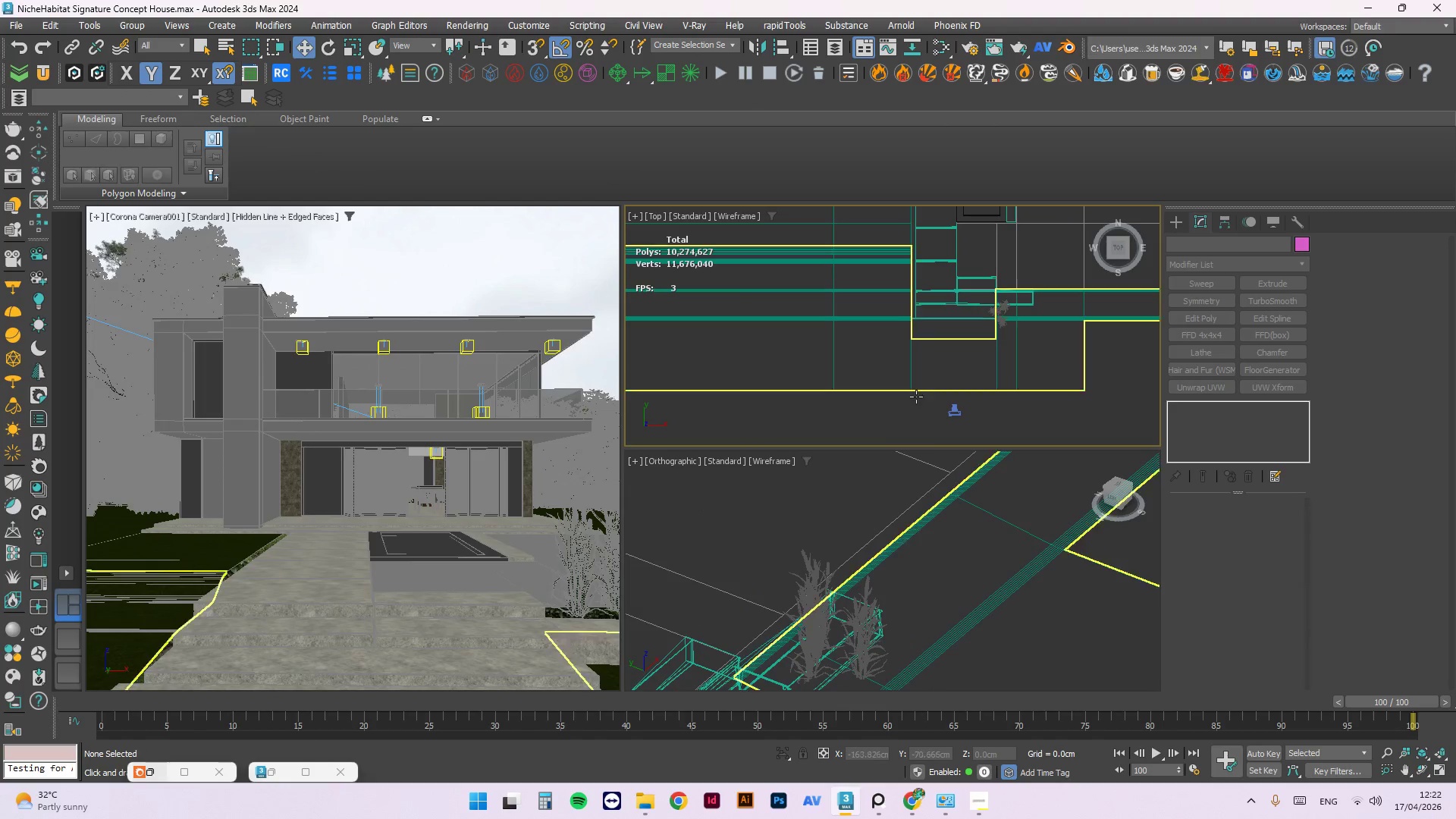 
scroll: coordinate [890, 304], scroll_direction: up, amount: 5.0
 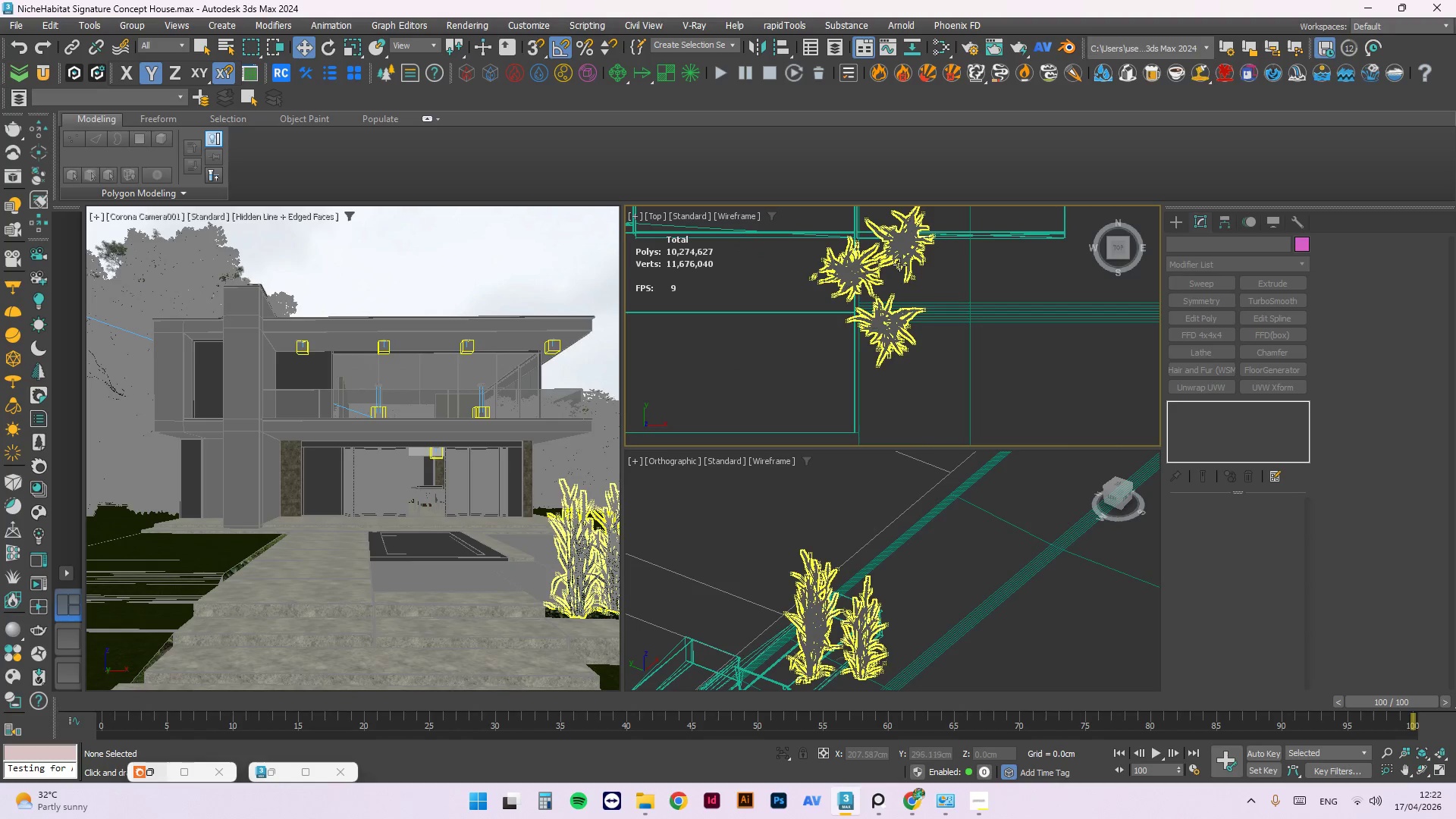 
left_click([899, 265])
 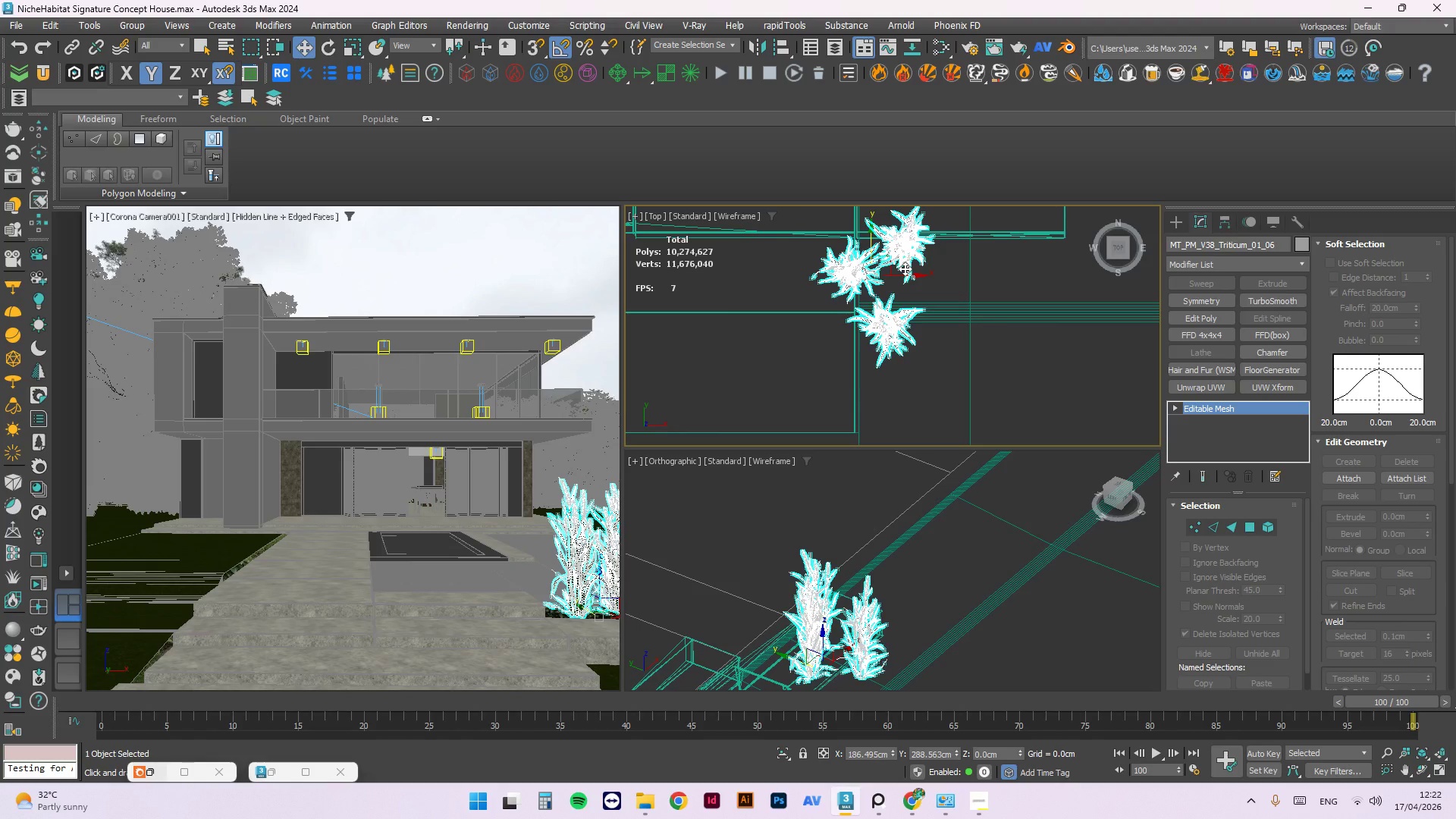 
key(E)
 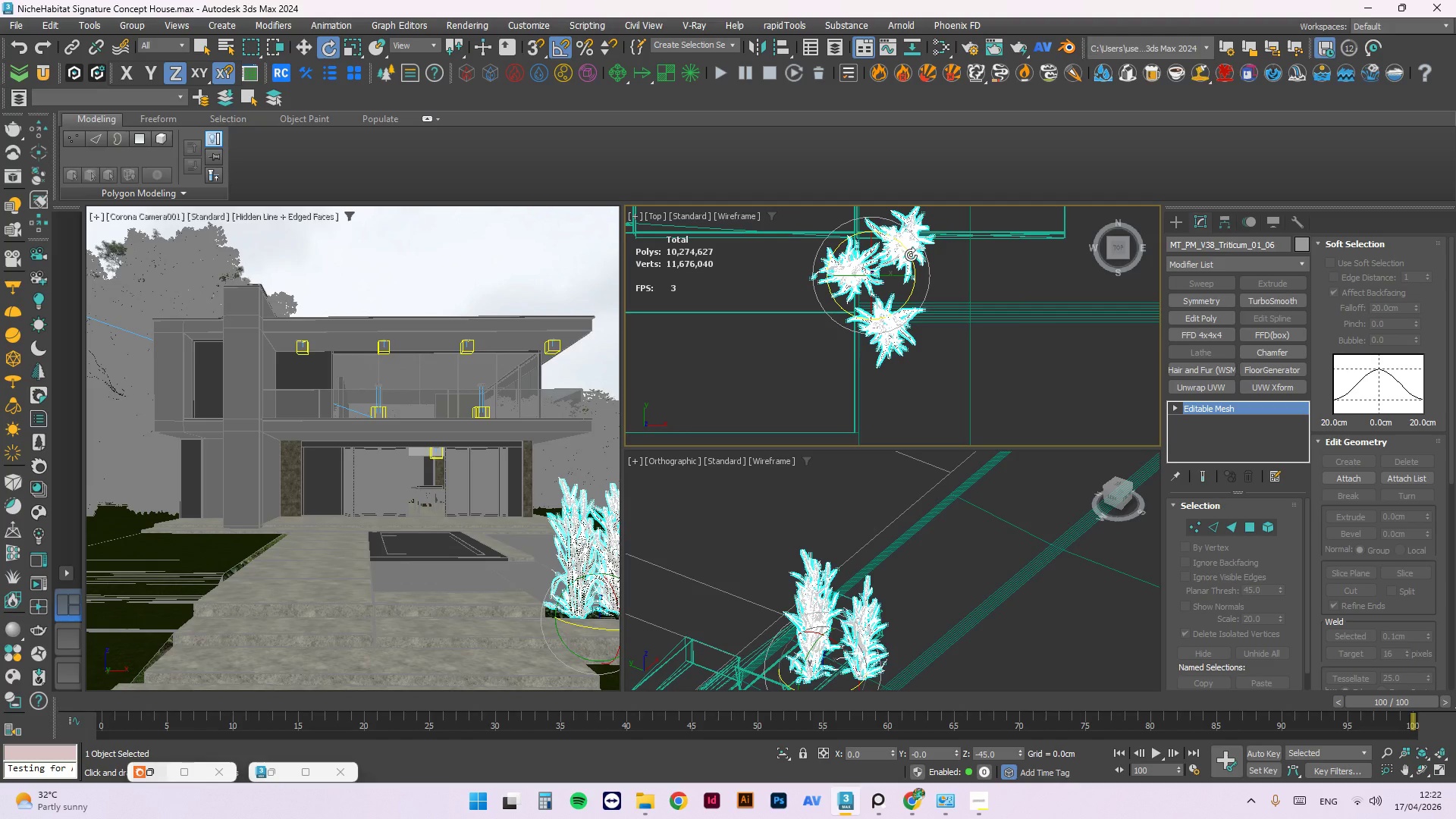 
left_click_drag(start_coordinate=[911, 255], to_coordinate=[963, 302])
 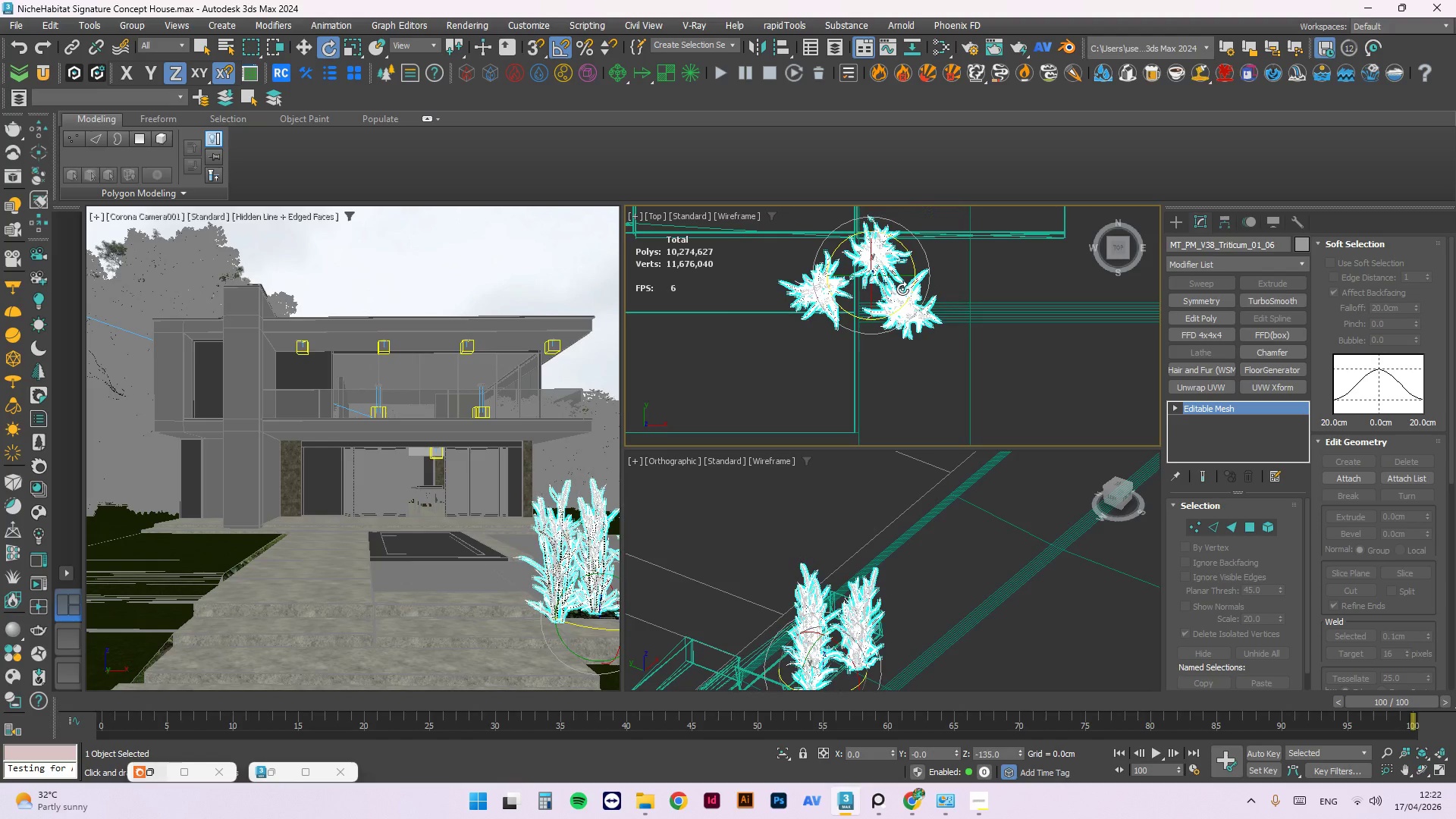 
key(W)
 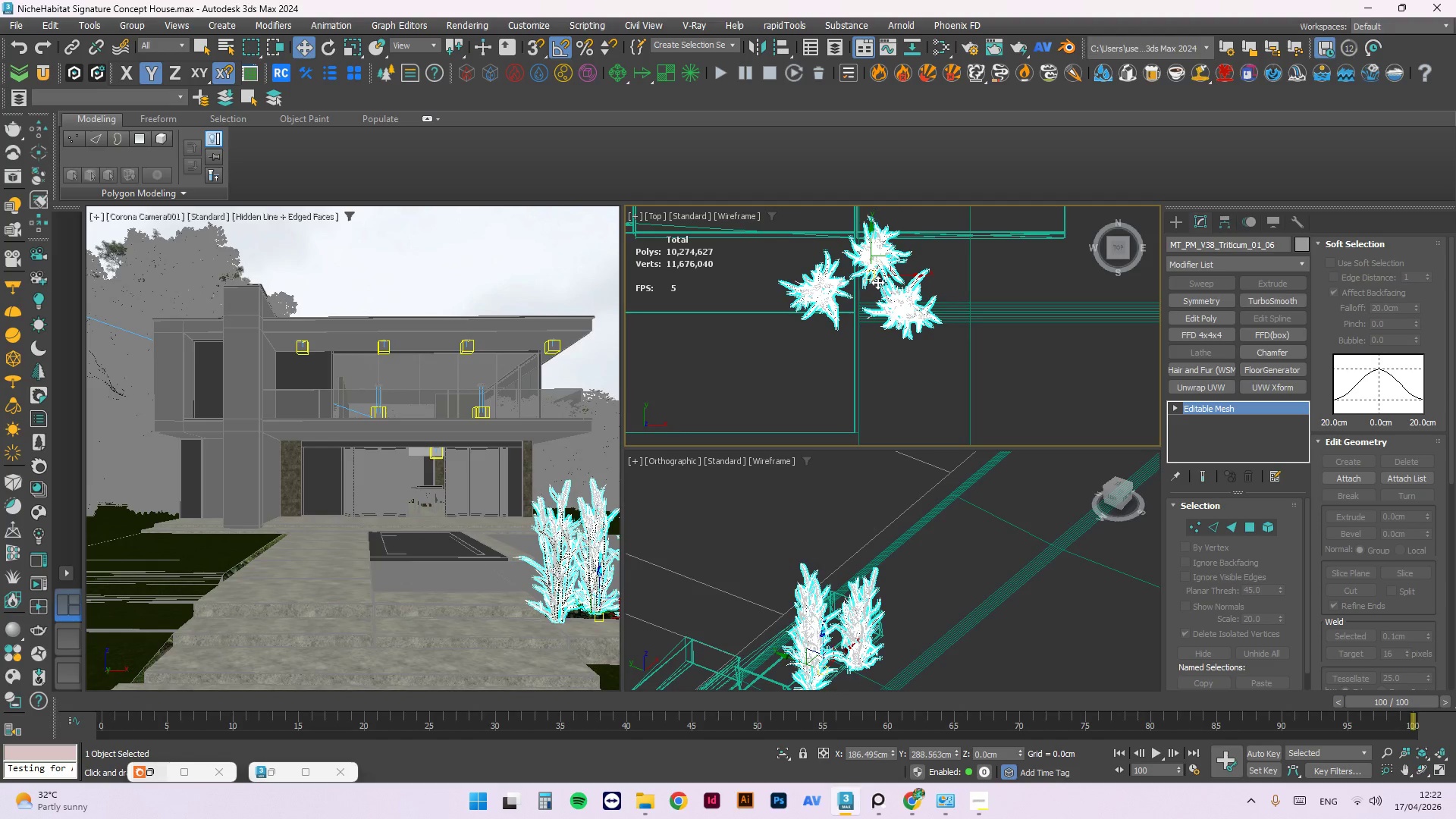 
left_click_drag(start_coordinate=[877, 282], to_coordinate=[949, 252])
 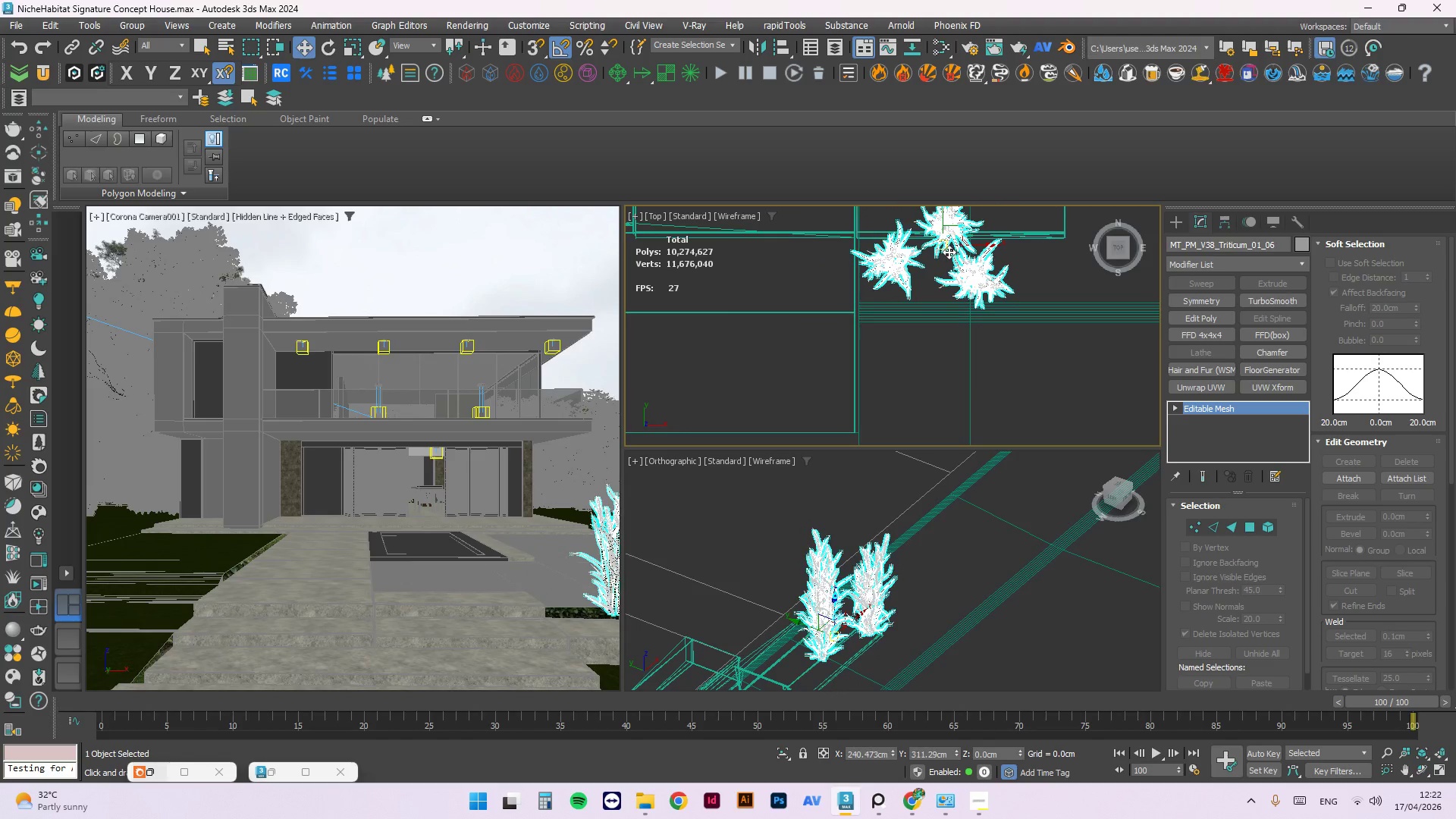 
key(E)
 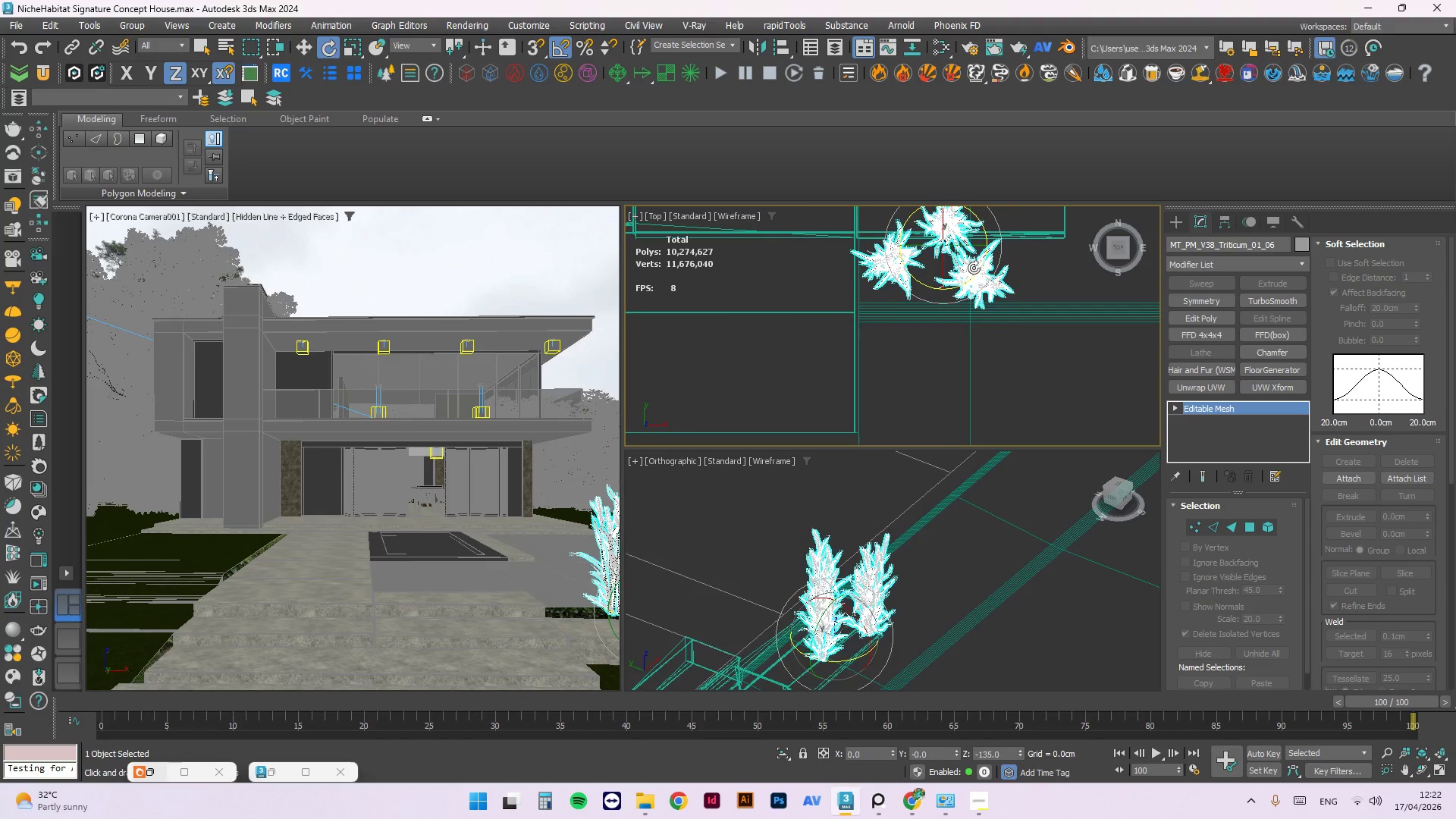 
left_click_drag(start_coordinate=[975, 271], to_coordinate=[978, 266])
 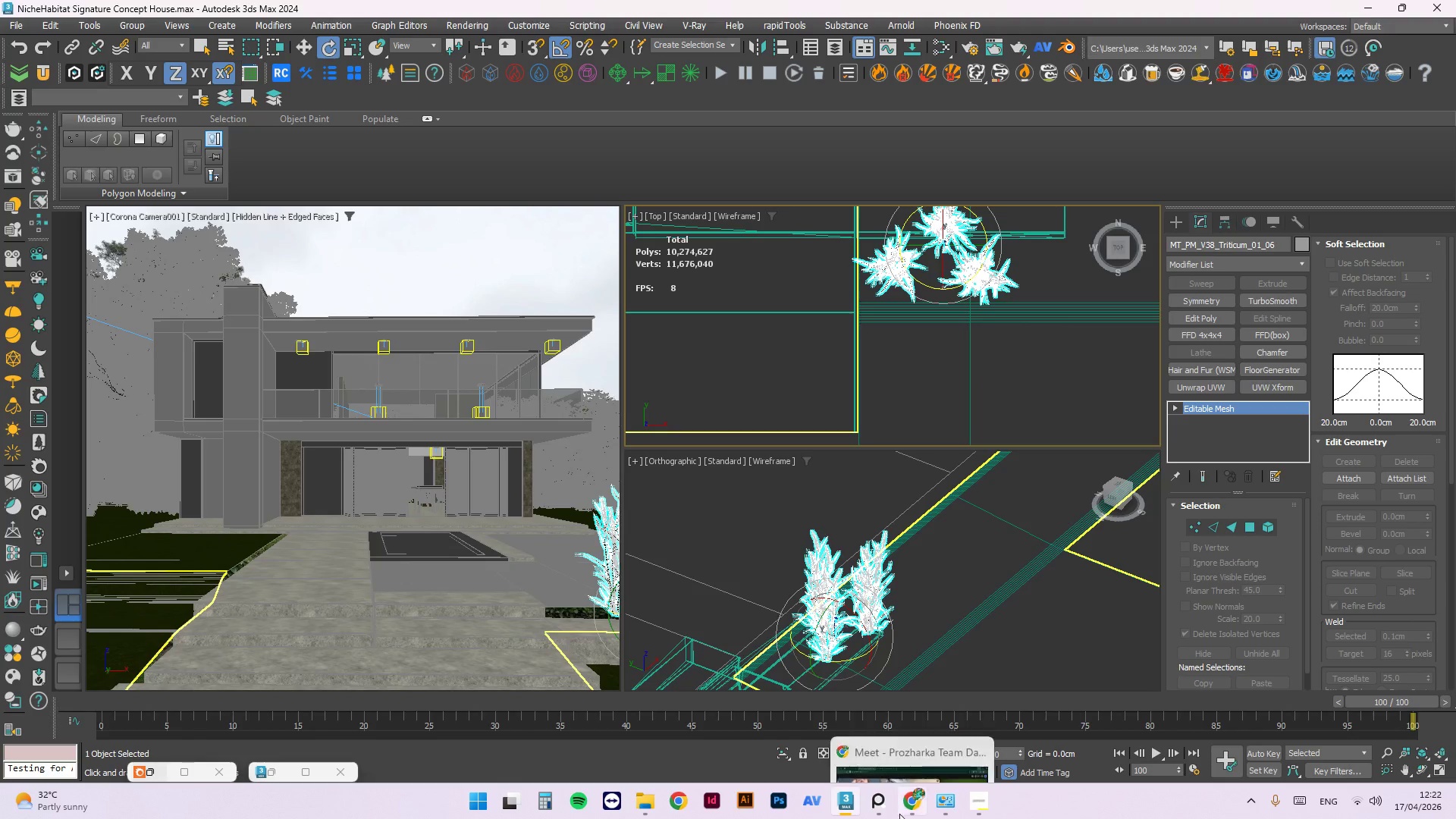 
left_click([887, 809])
 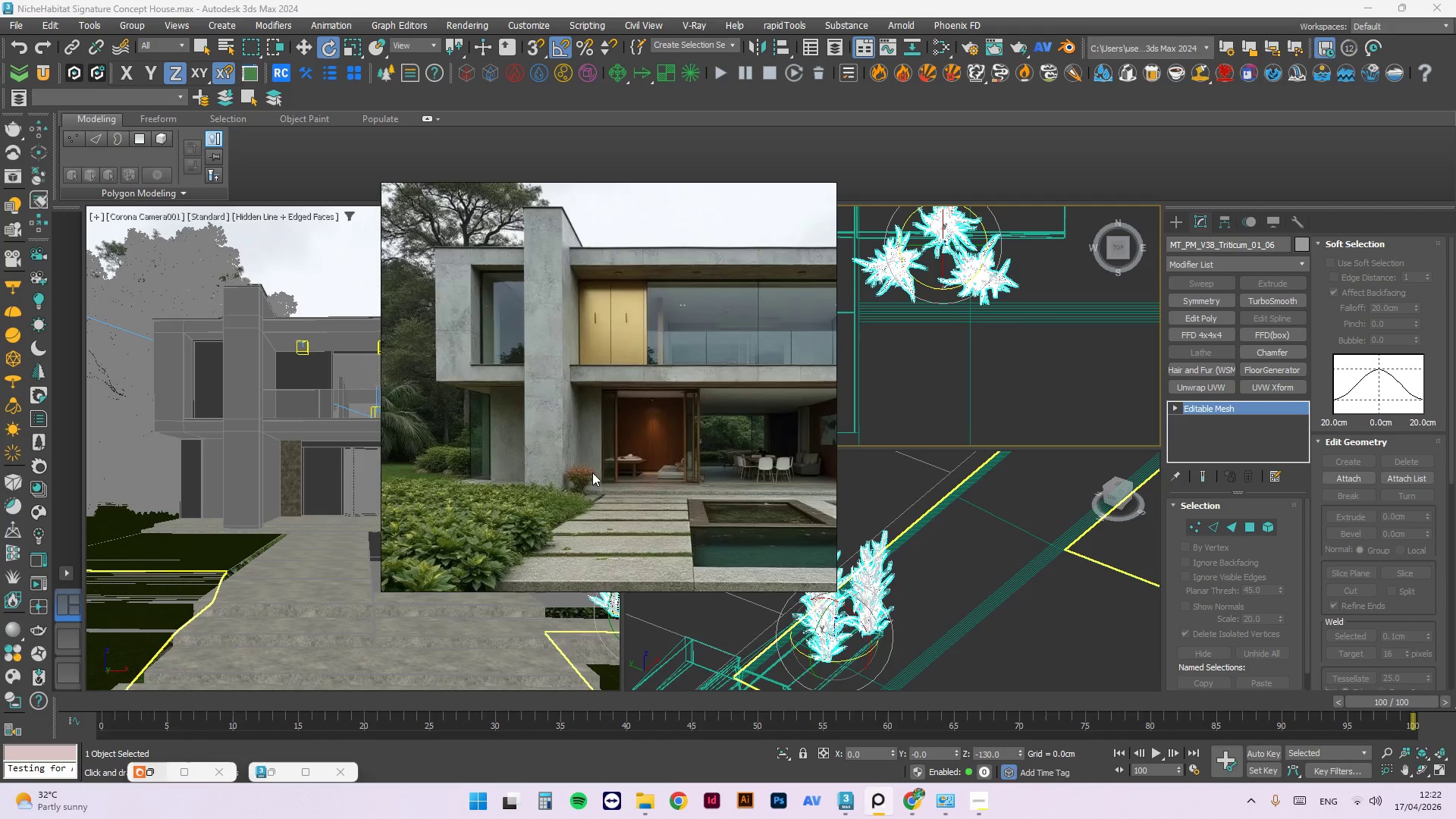 
scroll: coordinate [541, 444], scroll_direction: down, amount: 3.0
 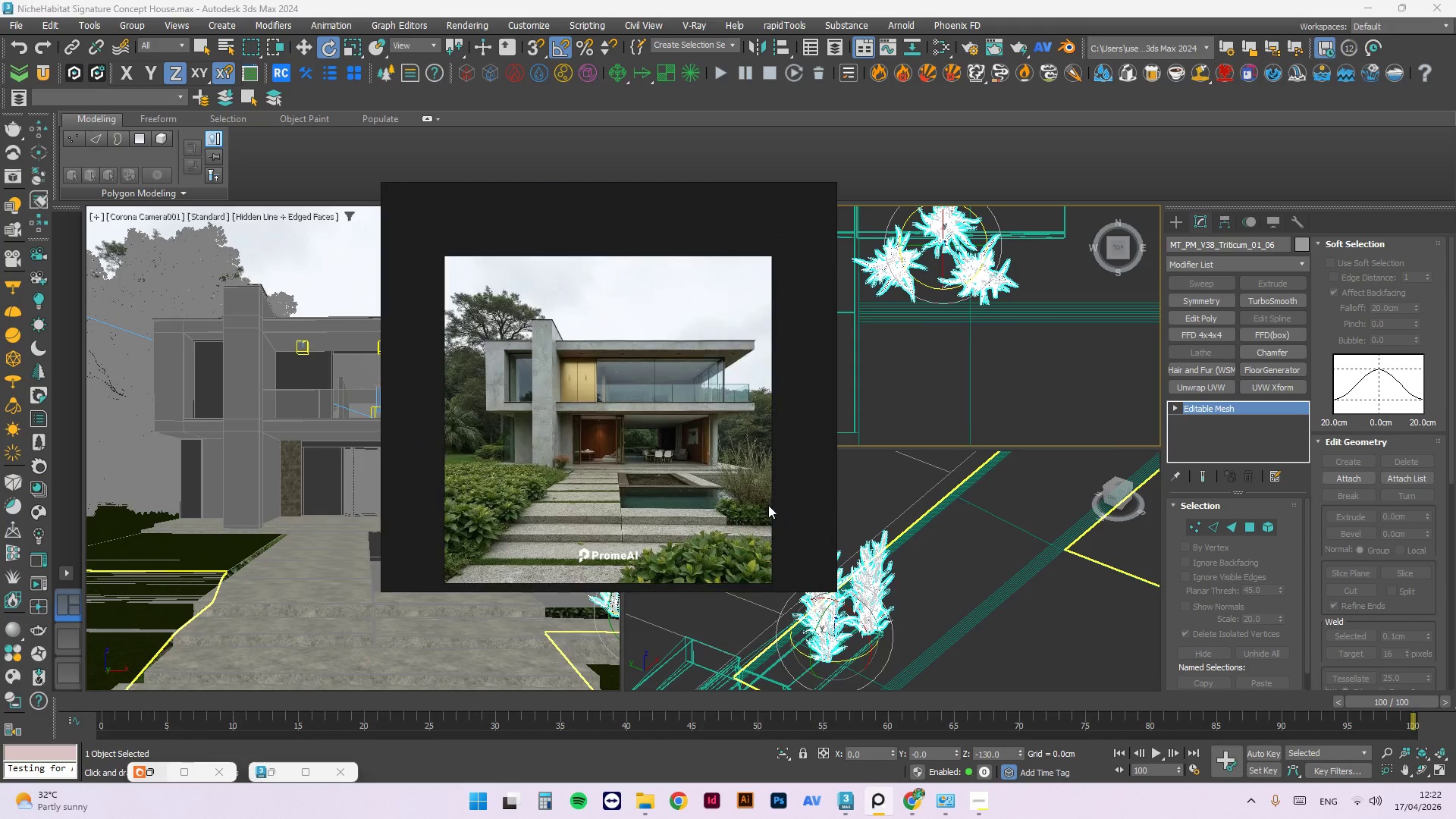 
scroll: coordinate [764, 510], scroll_direction: up, amount: 6.0
 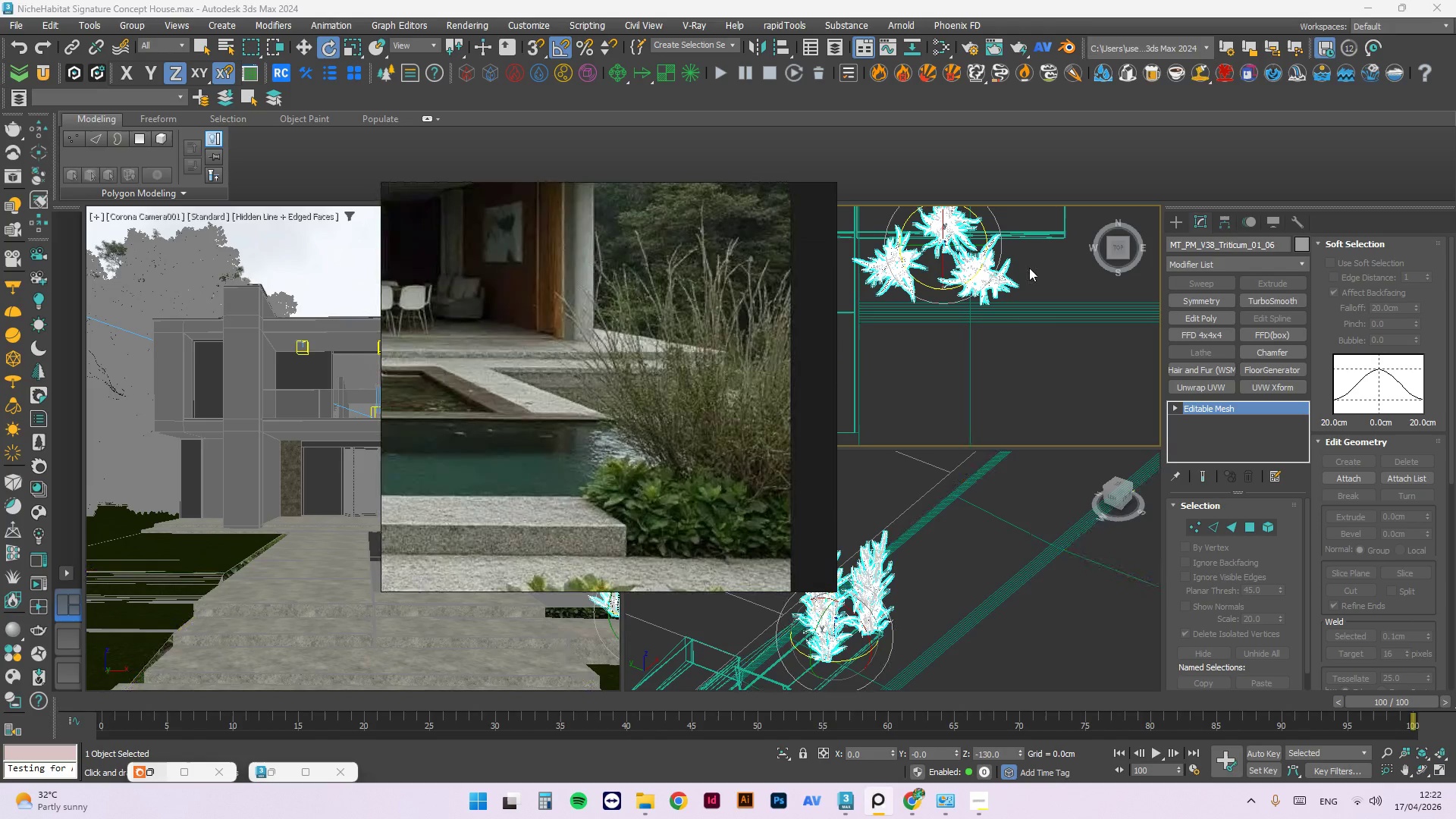 
left_click([1033, 269])
 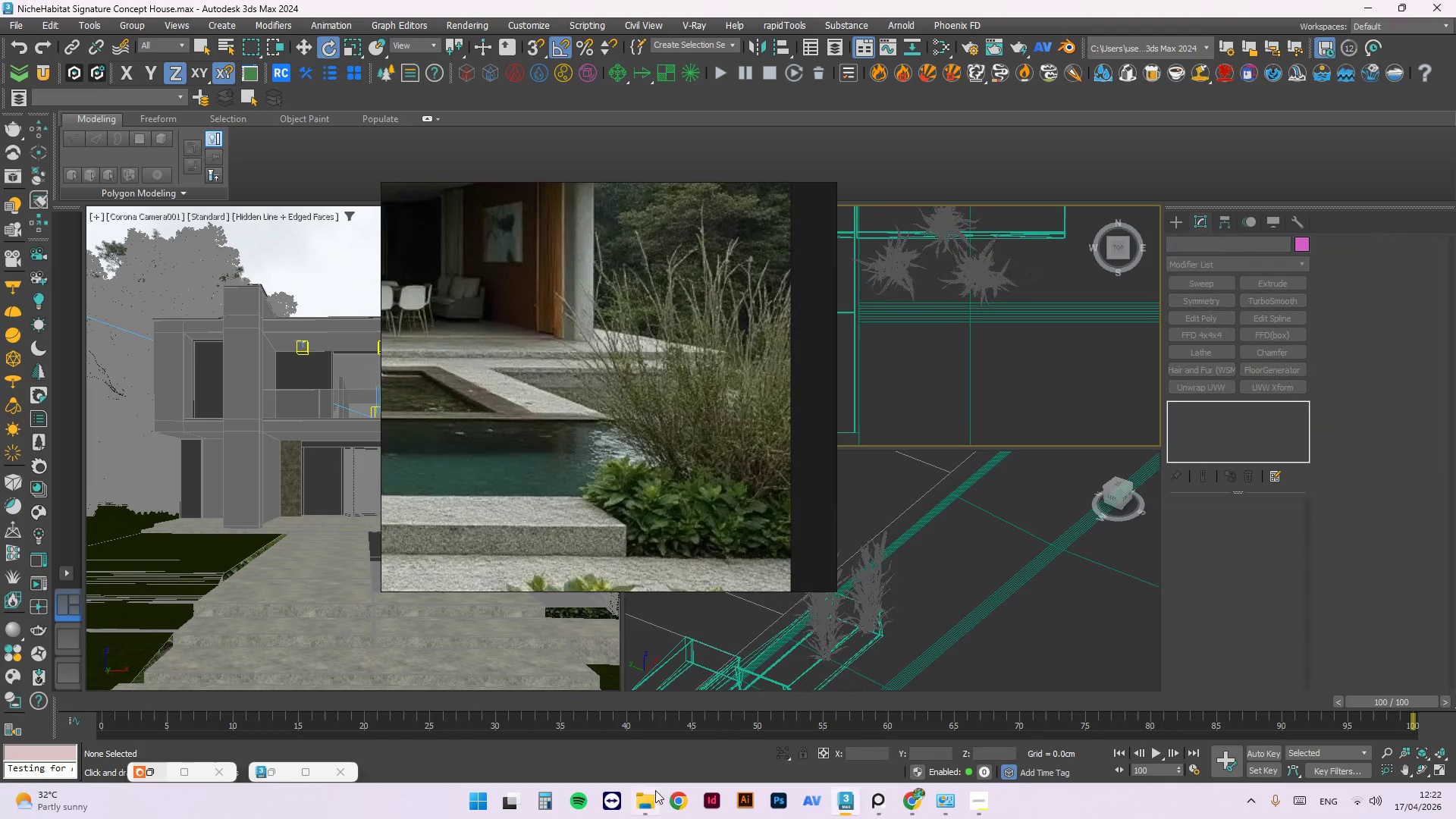 
left_click([650, 801])
 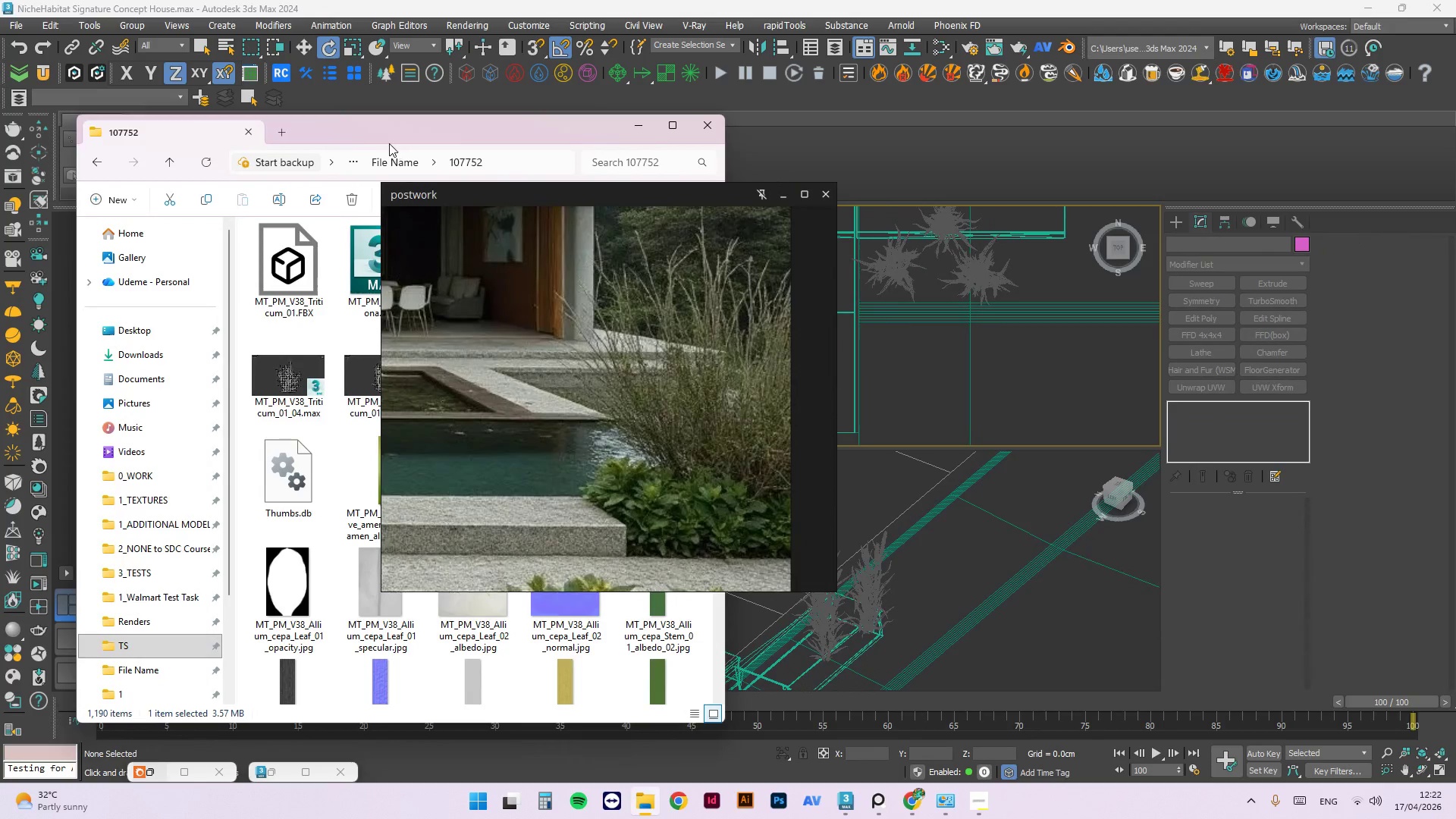 
left_click([396, 129])
 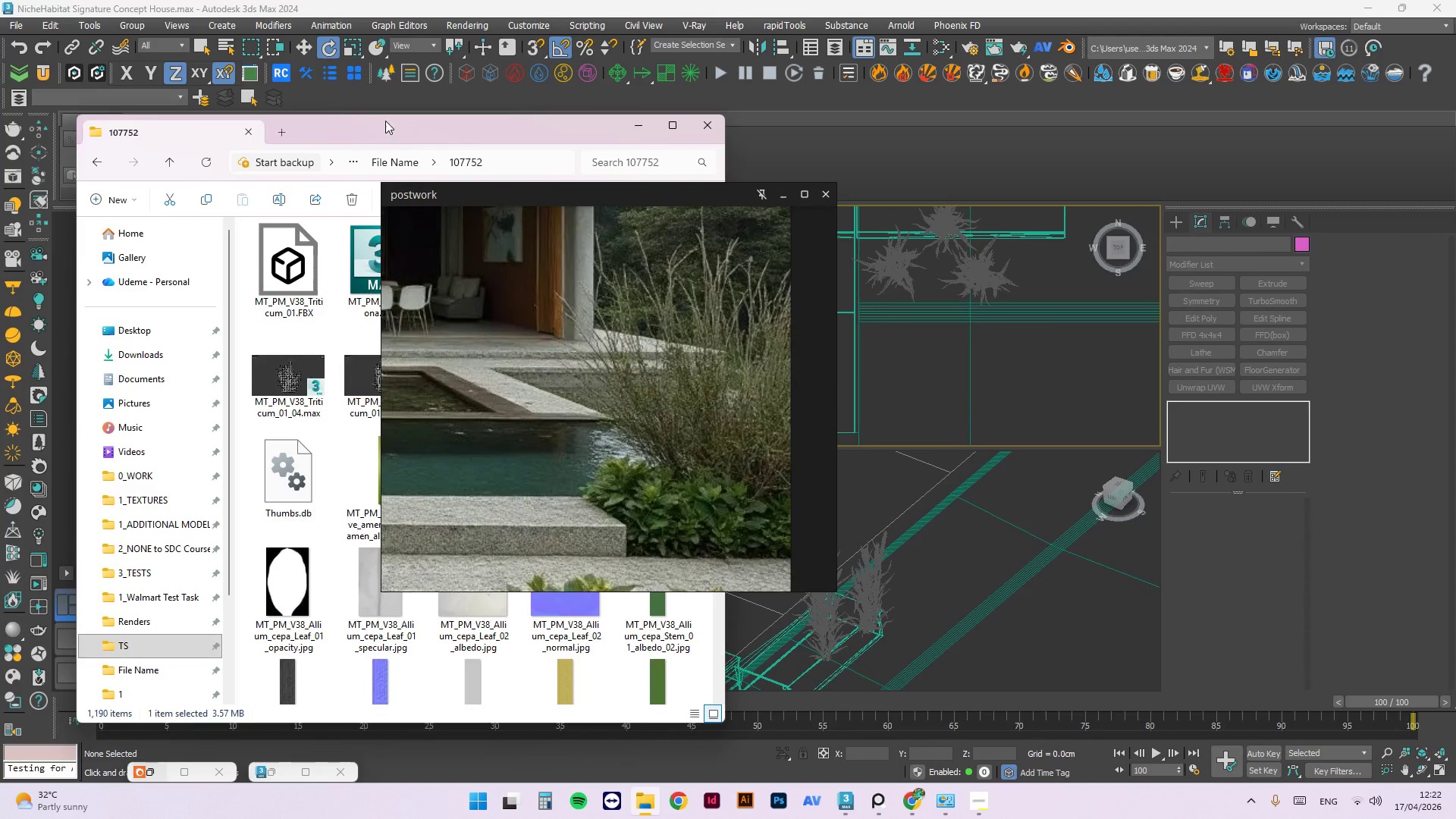 
left_click_drag(start_coordinate=[385, 121], to_coordinate=[1009, 164])
 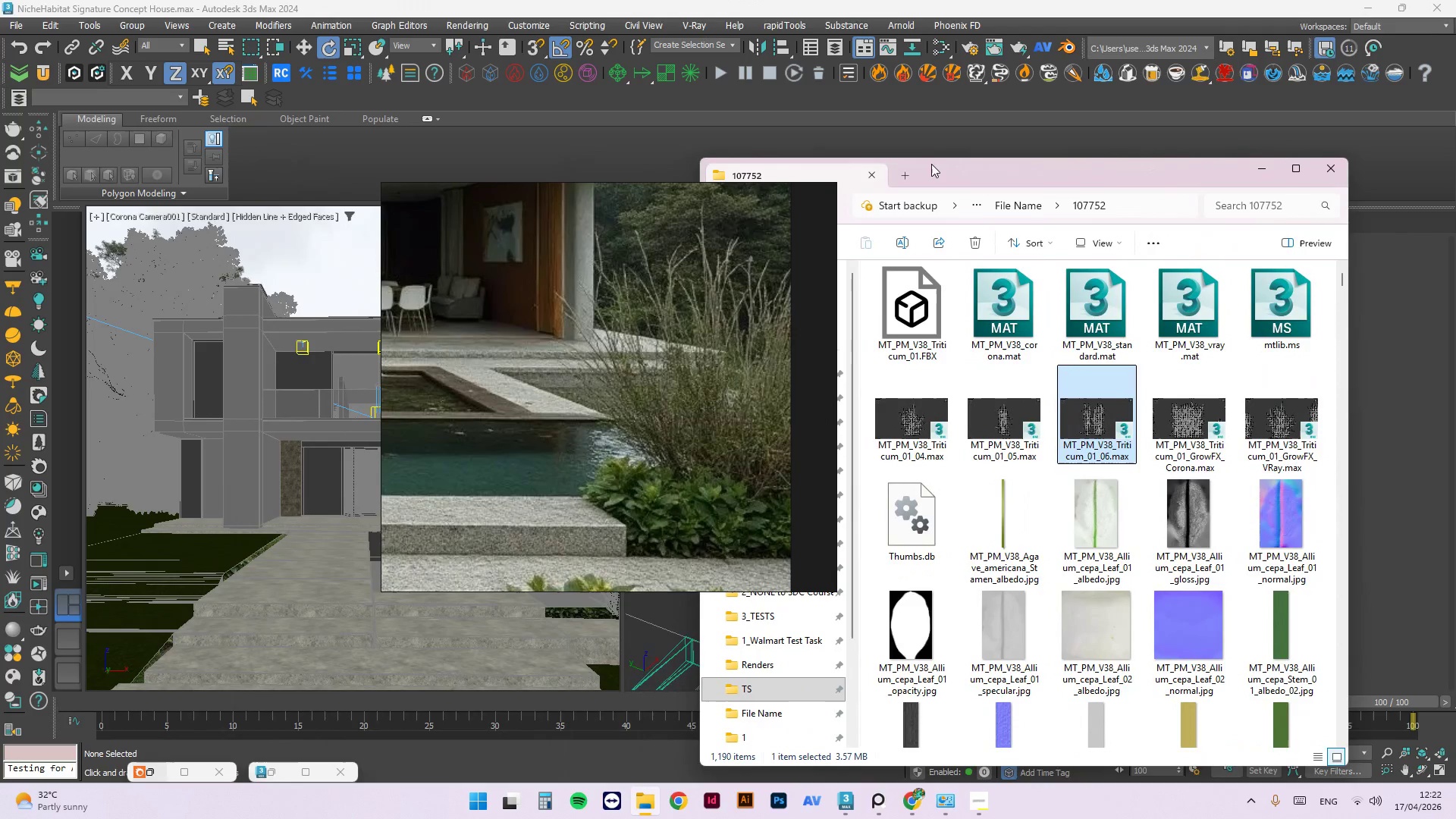 
left_click_drag(start_coordinate=[942, 170], to_coordinate=[1014, 157])
 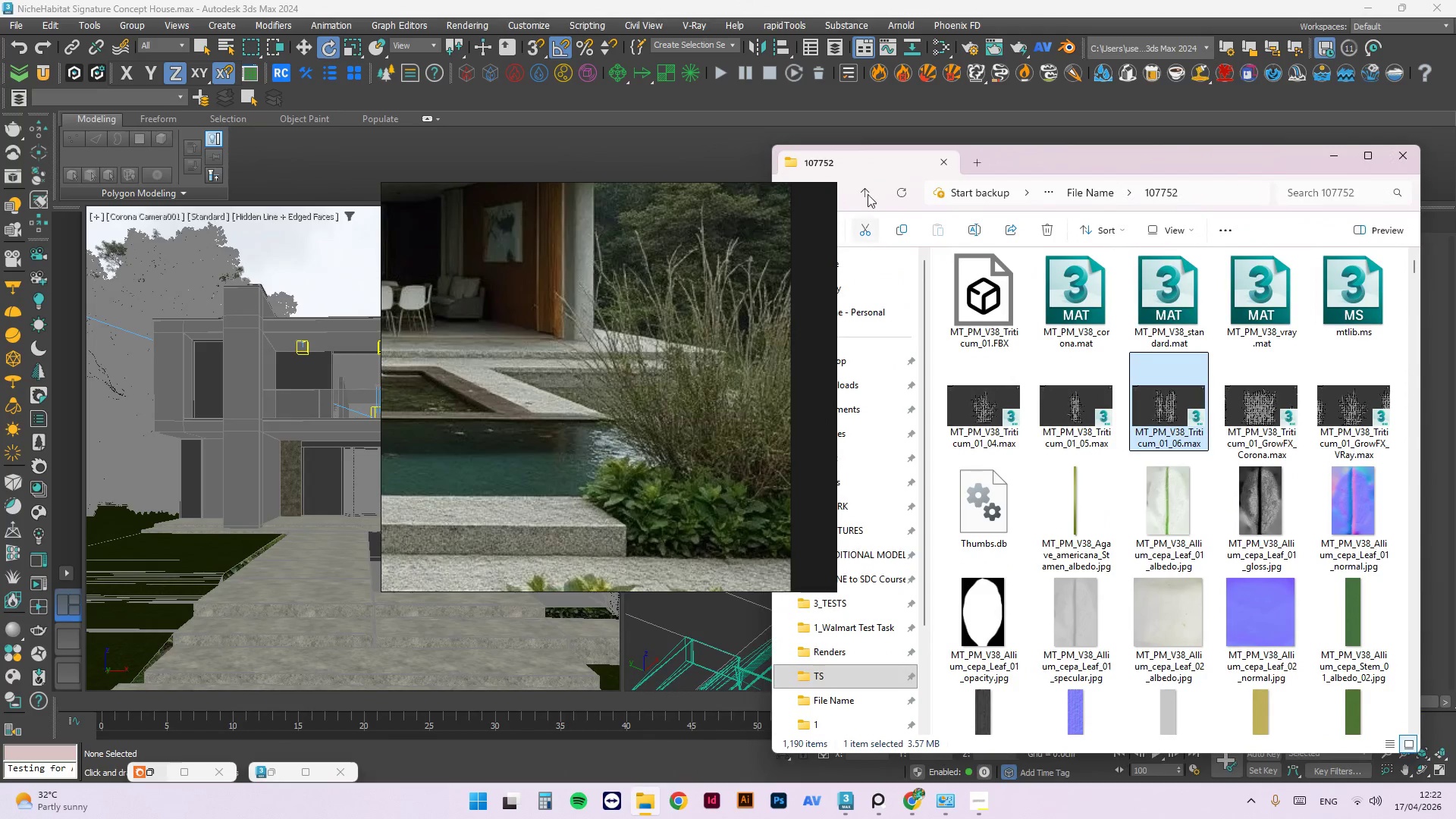 
left_click([870, 189])
 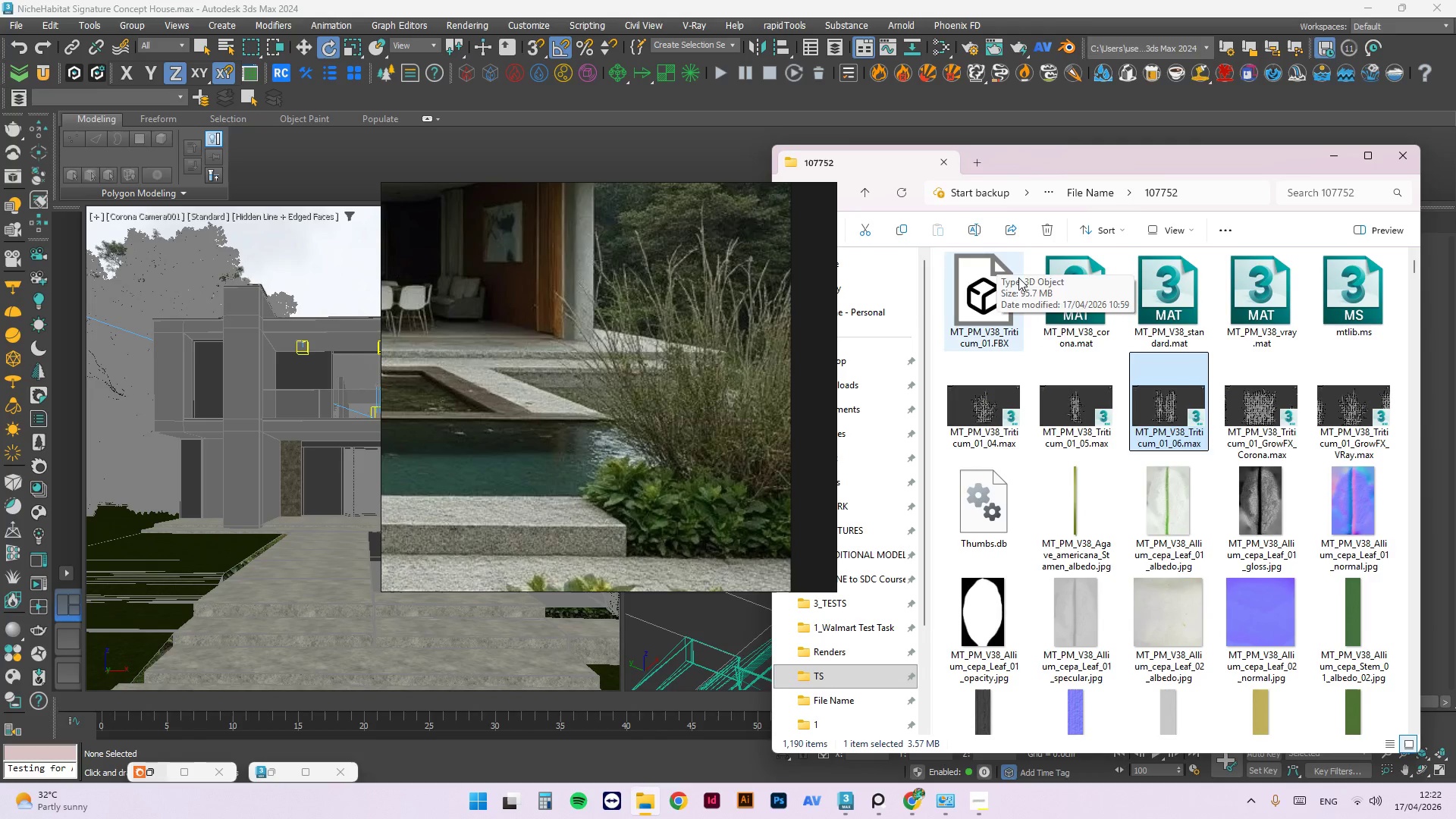 
left_click_drag(start_coordinate=[689, 197], to_coordinate=[311, 234])
 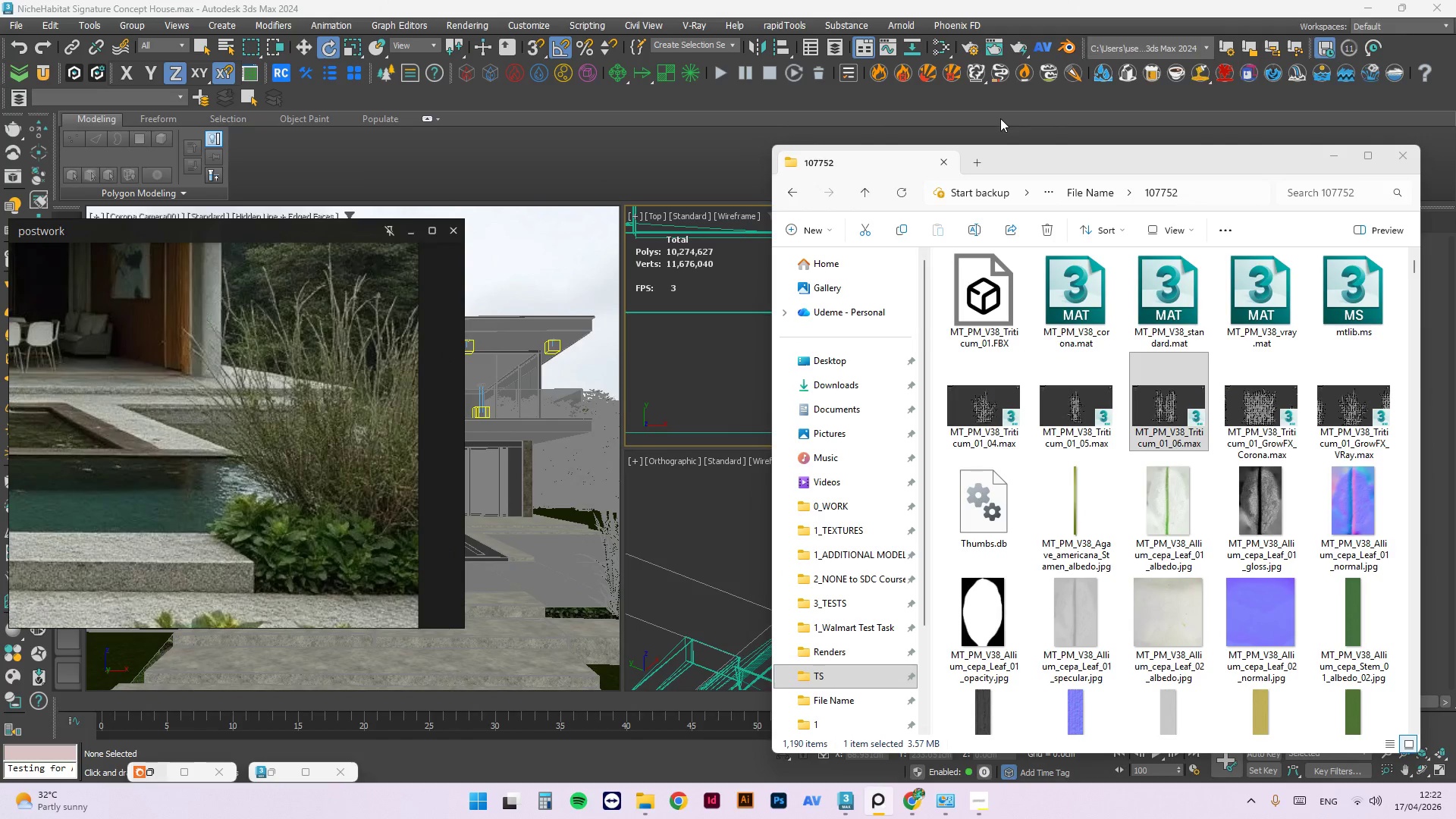 
left_click_drag(start_coordinate=[1028, 155], to_coordinate=[322, 60])
 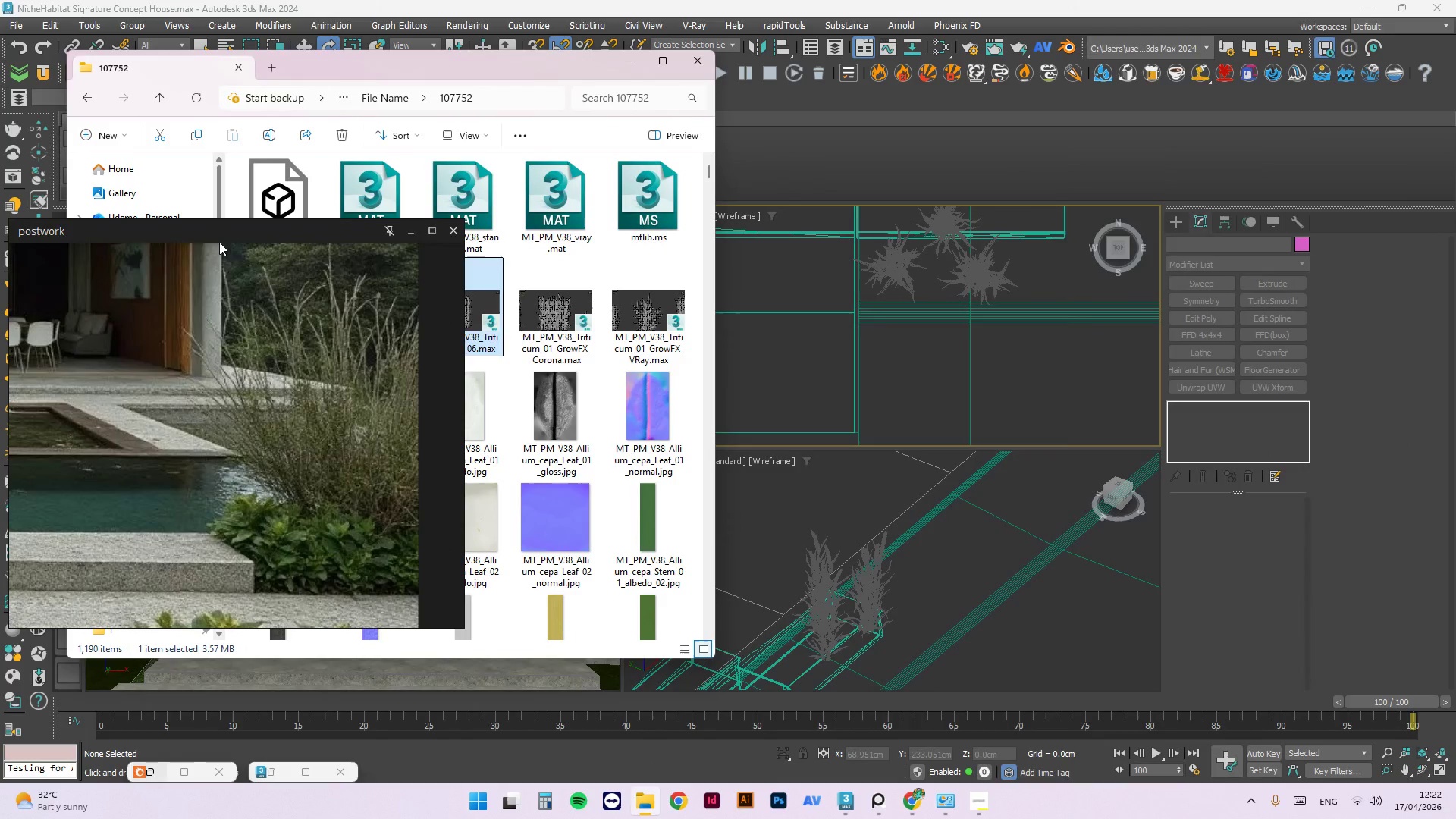 
left_click_drag(start_coordinate=[219, 238], to_coordinate=[309, 537])
 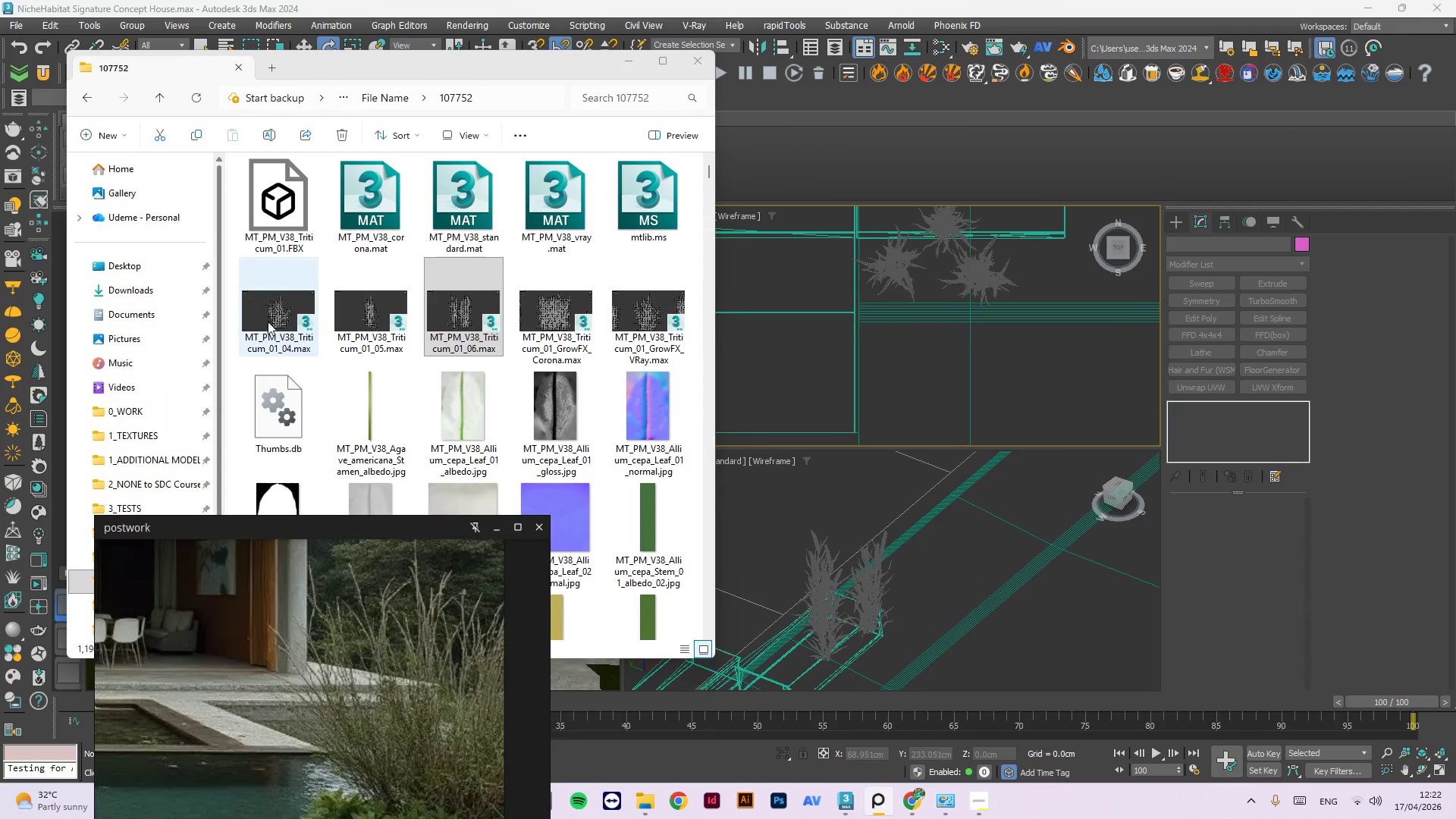 
left_click_drag(start_coordinate=[268, 322], to_coordinate=[1053, 386])
 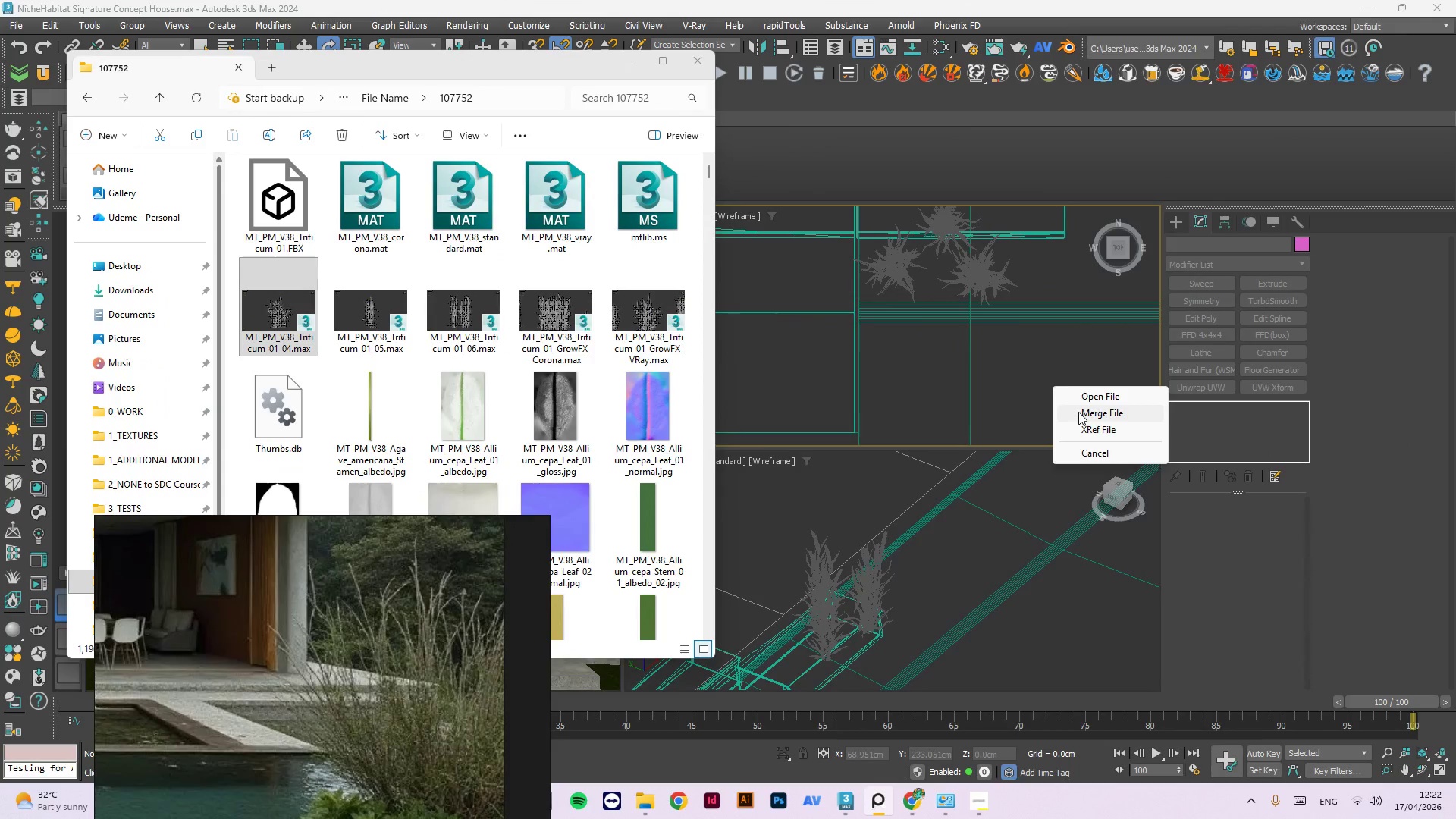 
left_click([1078, 412])
 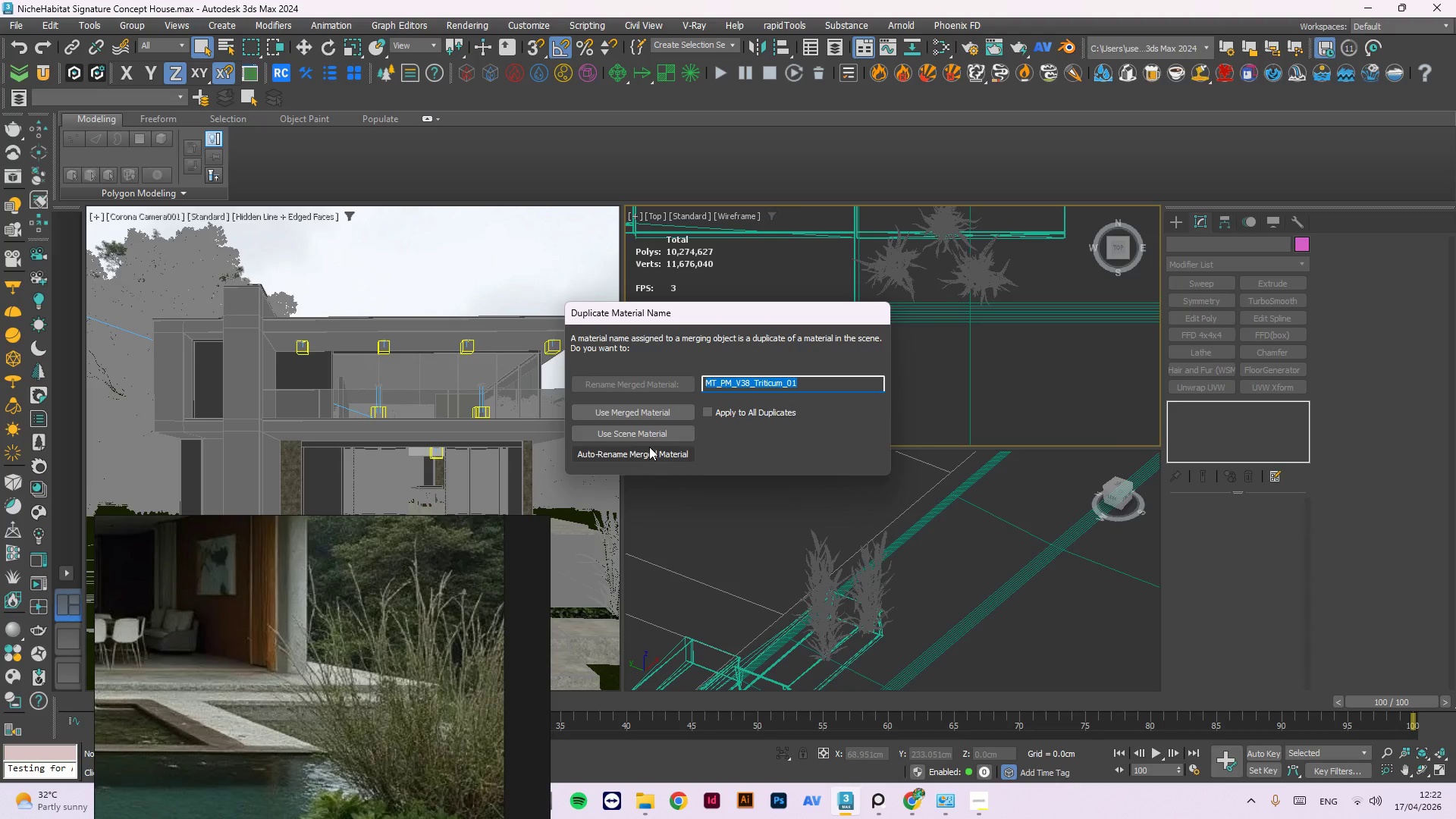 
left_click([654, 434])
 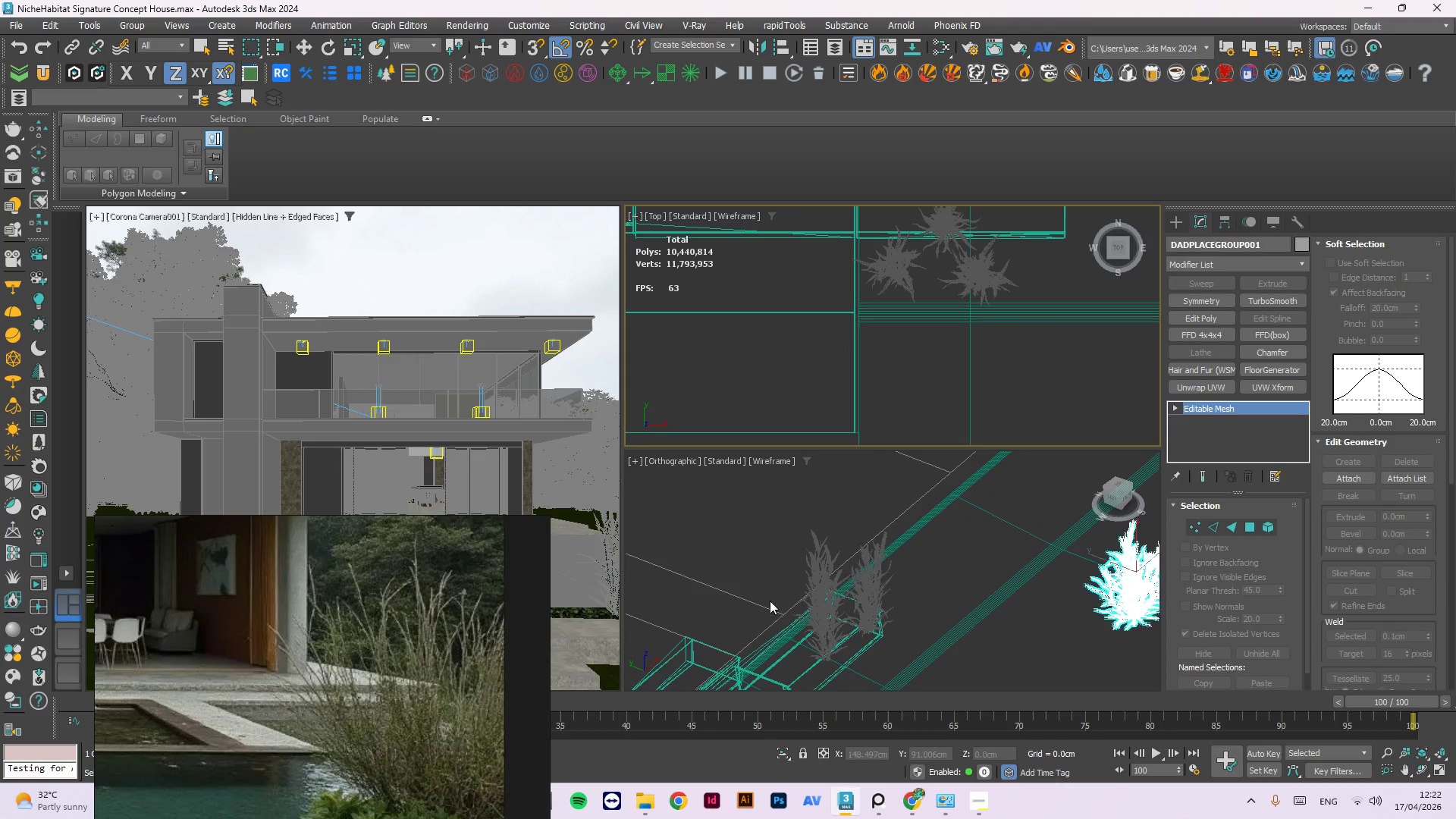 
scroll: coordinate [922, 331], scroll_direction: down, amount: 46.0
 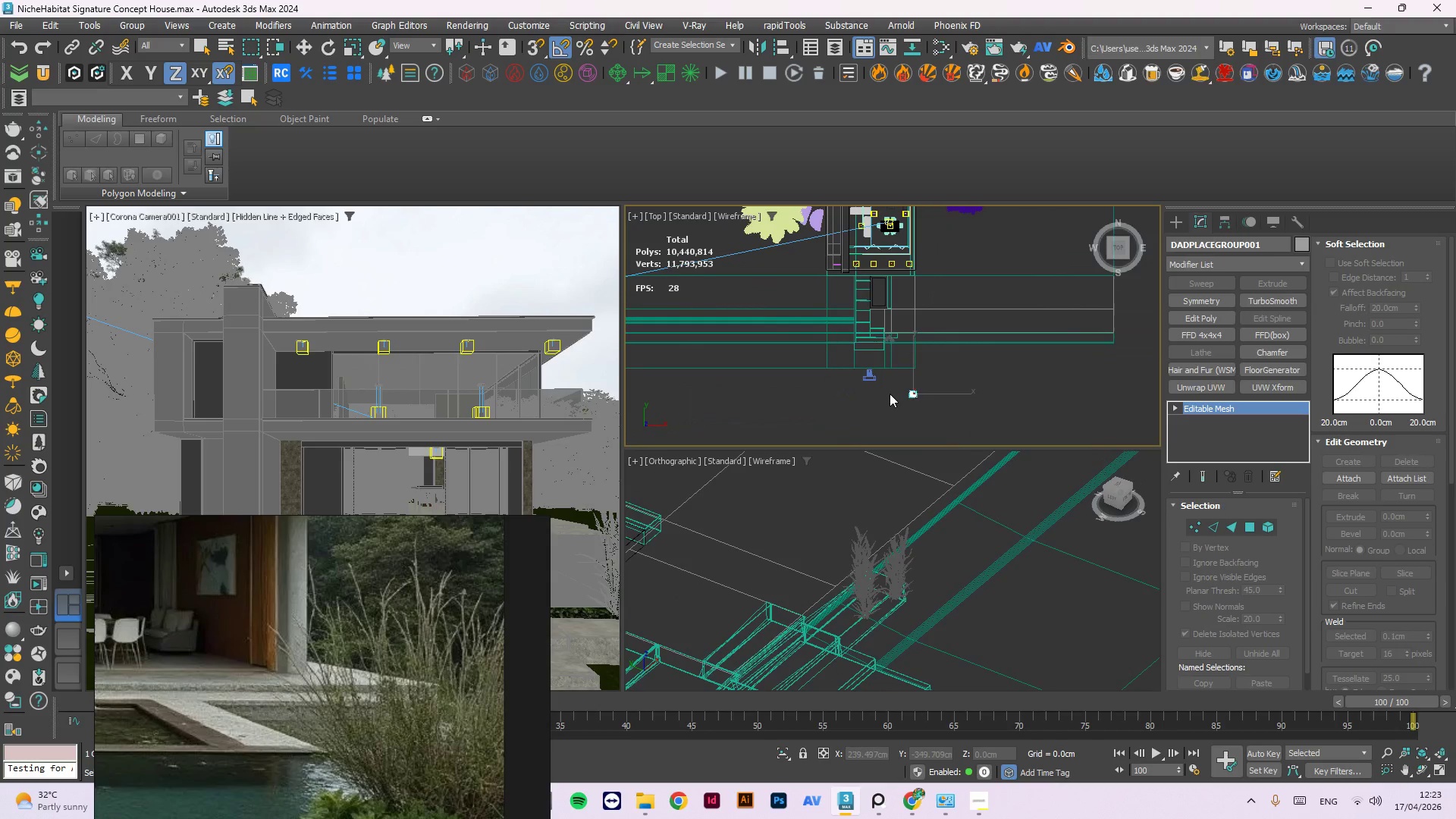 
left_click([890, 394])
 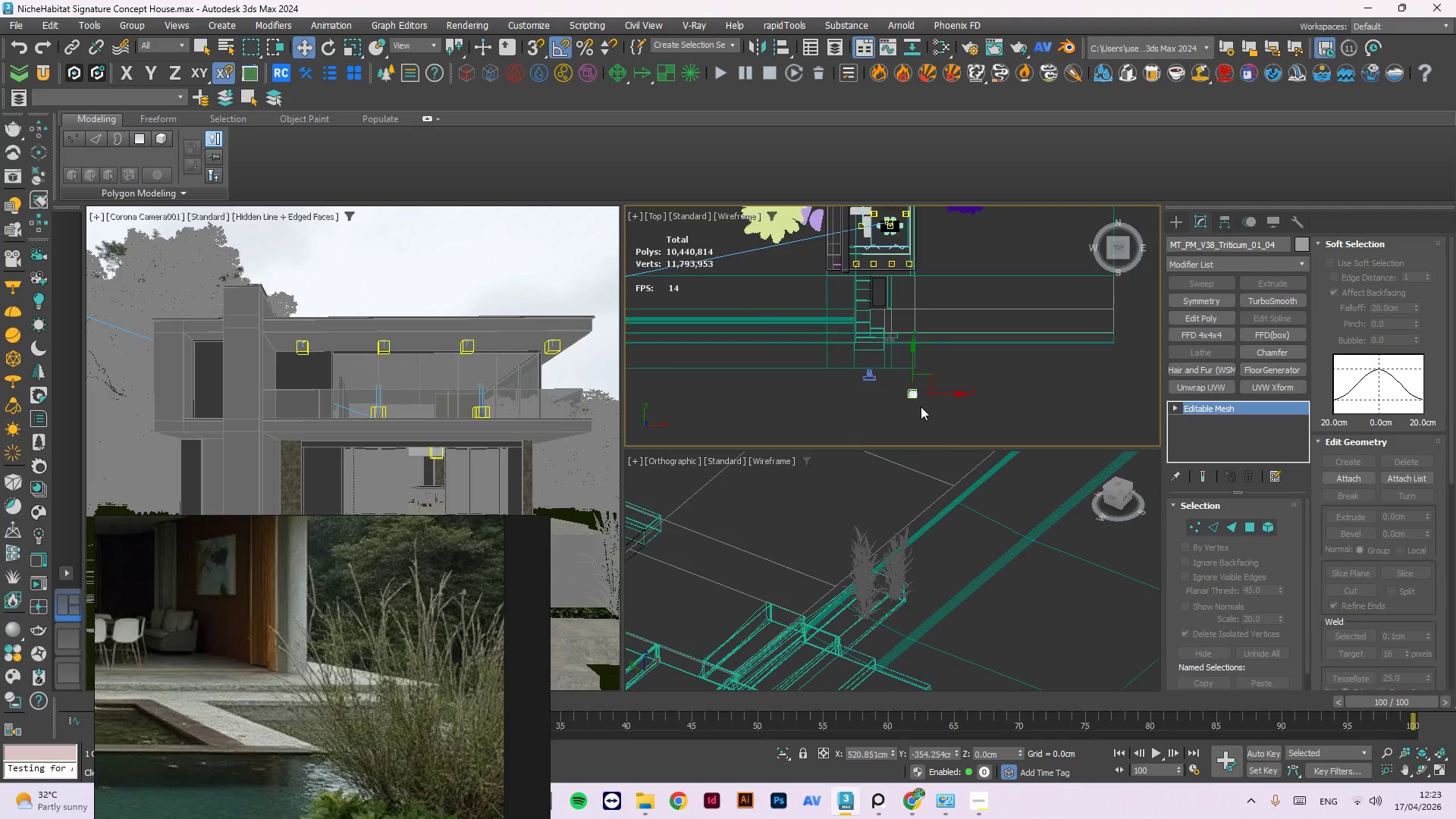 
scroll: coordinate [897, 349], scroll_direction: up, amount: 6.0
 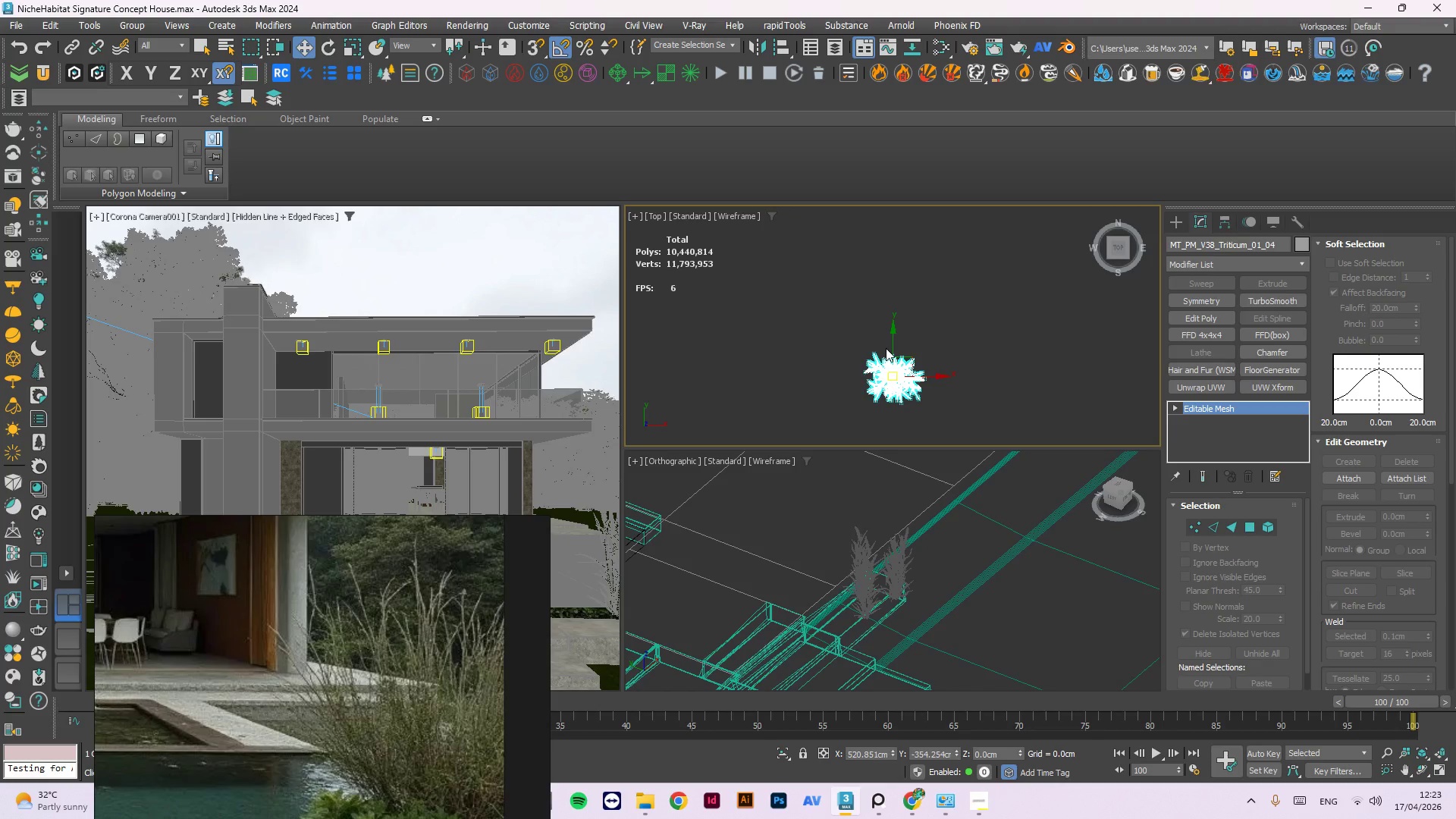 
wait(12.95)
 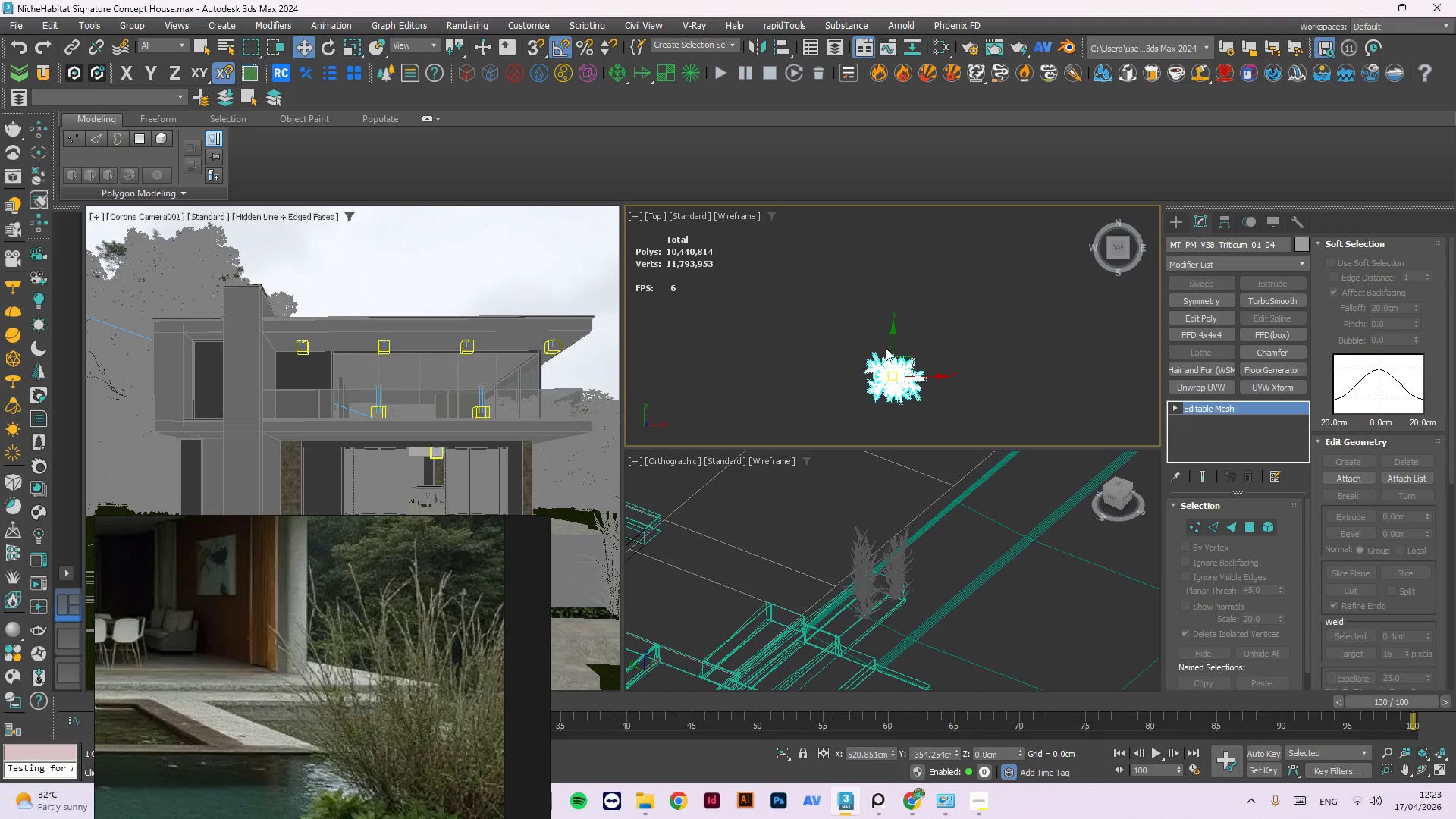 
scroll: coordinate [908, 313], scroll_direction: down, amount: 6.0
 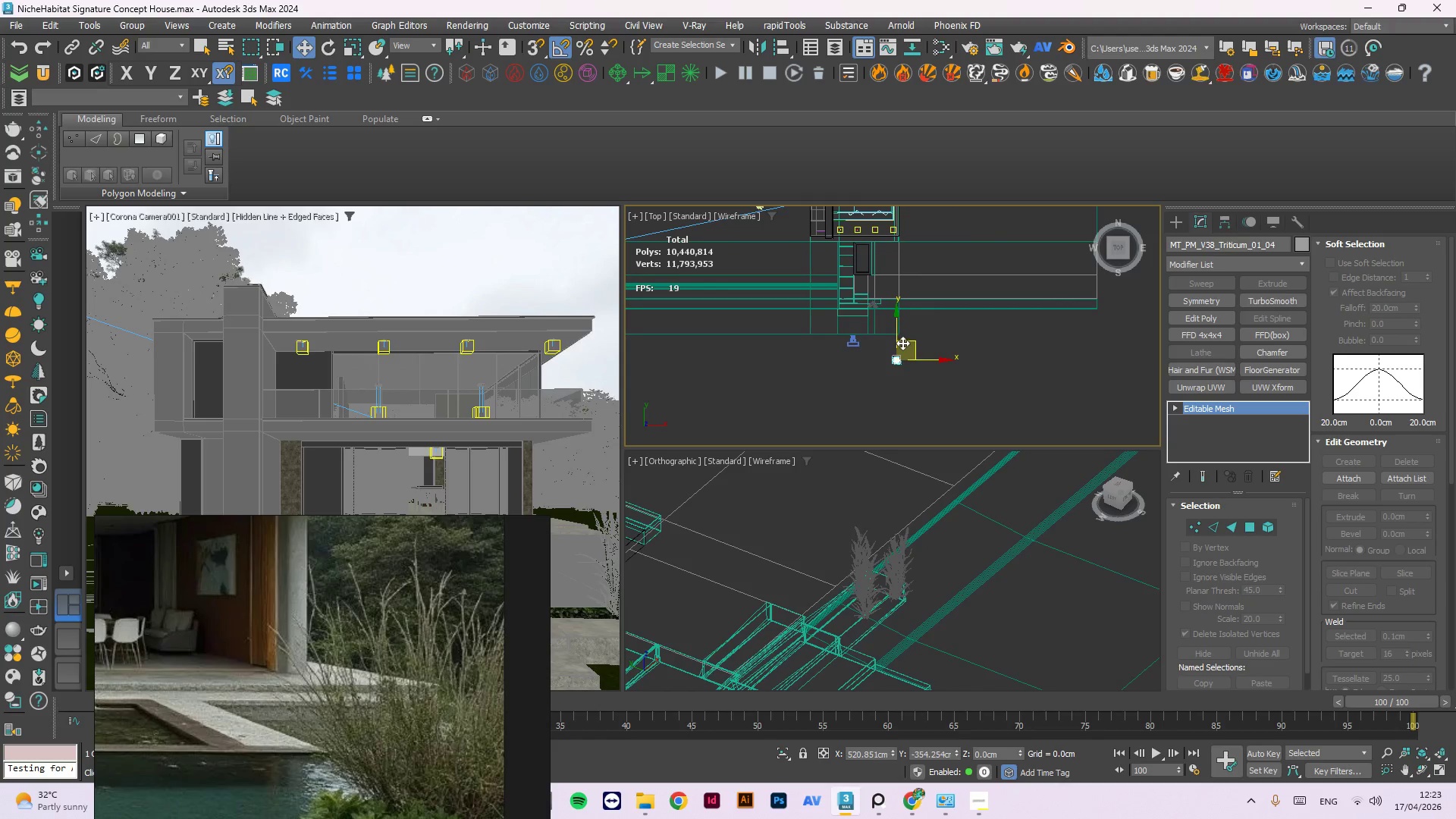 
left_click_drag(start_coordinate=[897, 337], to_coordinate=[899, 287])
 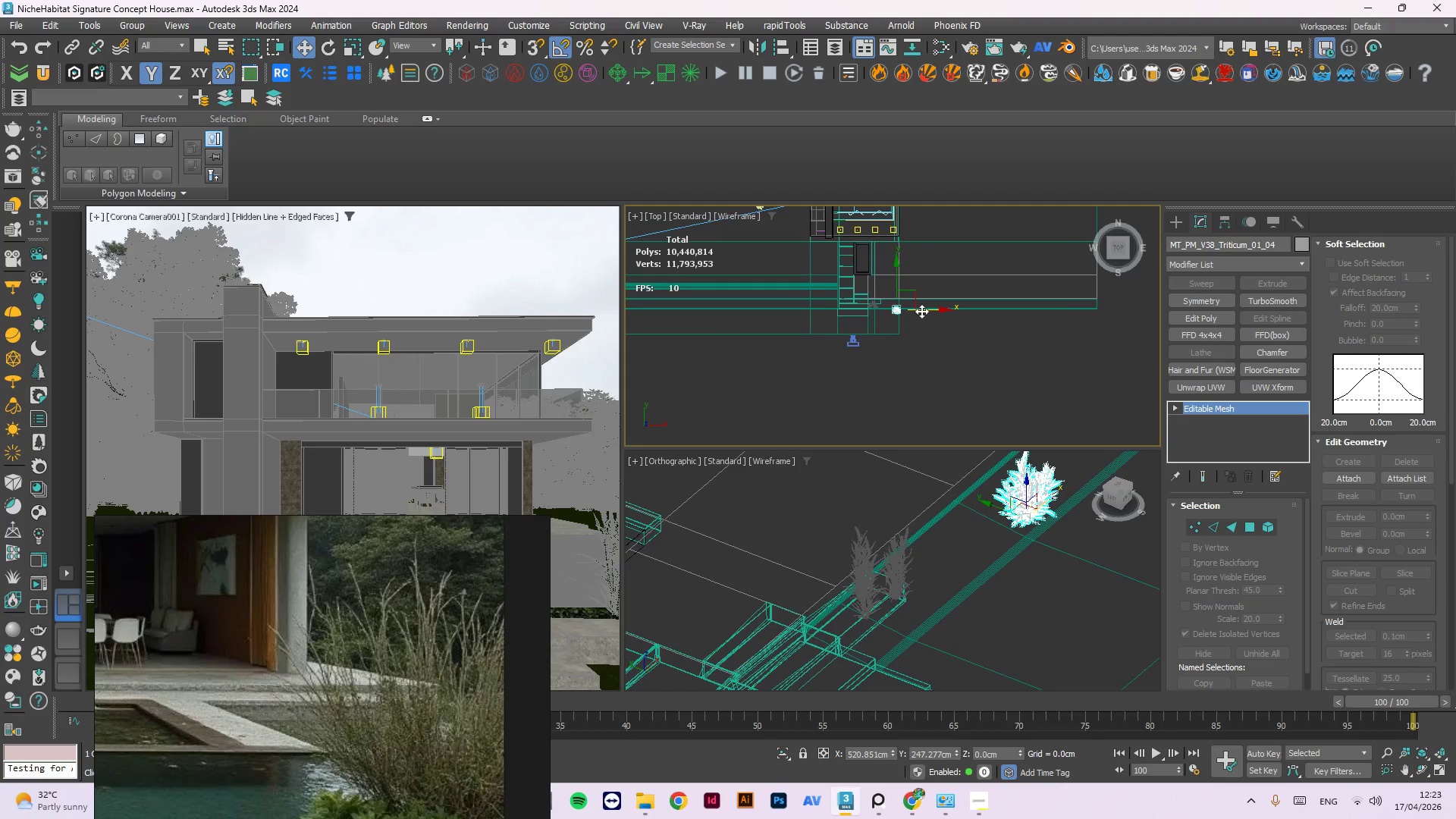 
scroll: coordinate [918, 307], scroll_direction: up, amount: 2.0
 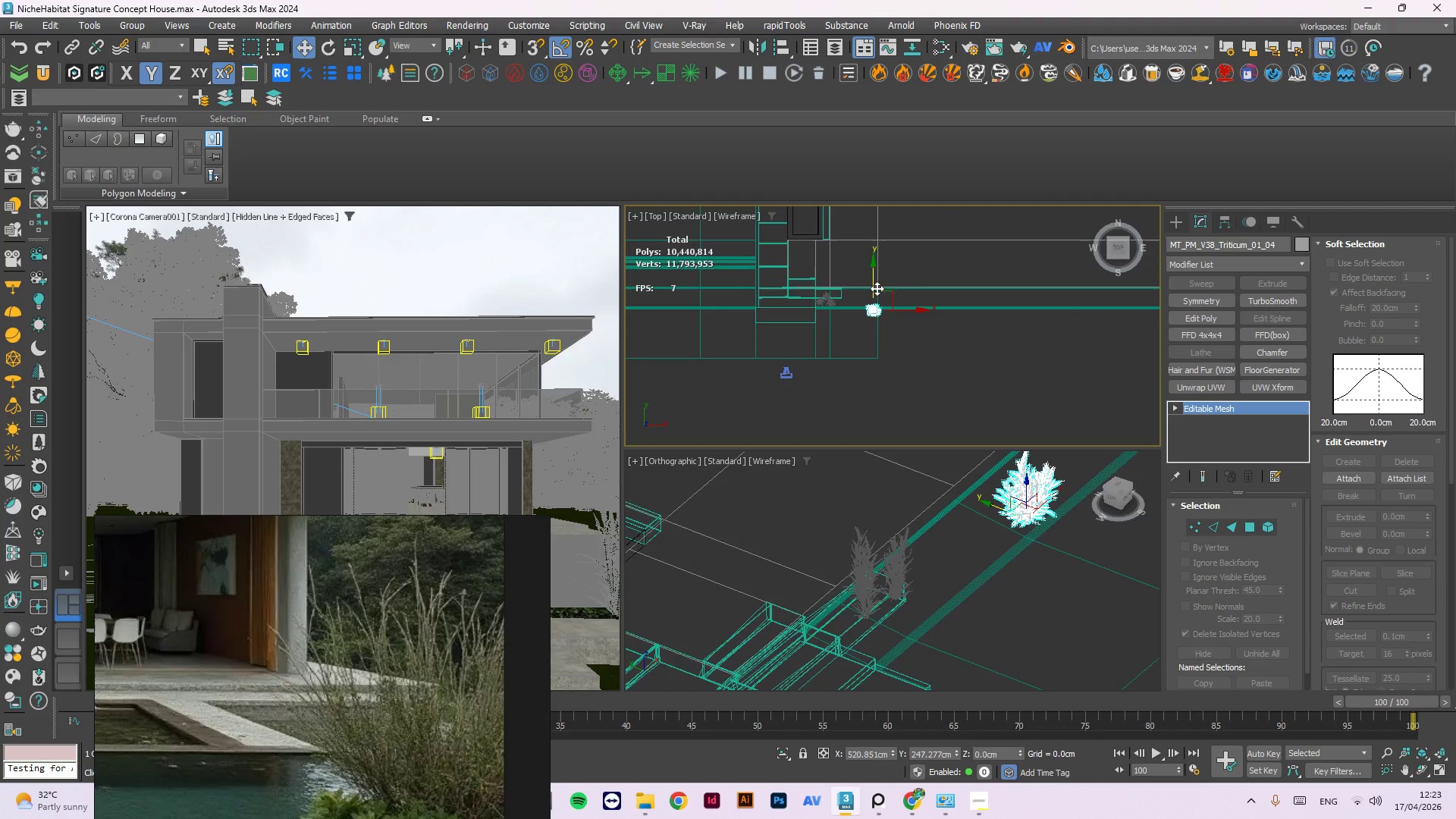 
left_click_drag(start_coordinate=[874, 287], to_coordinate=[874, 280])
 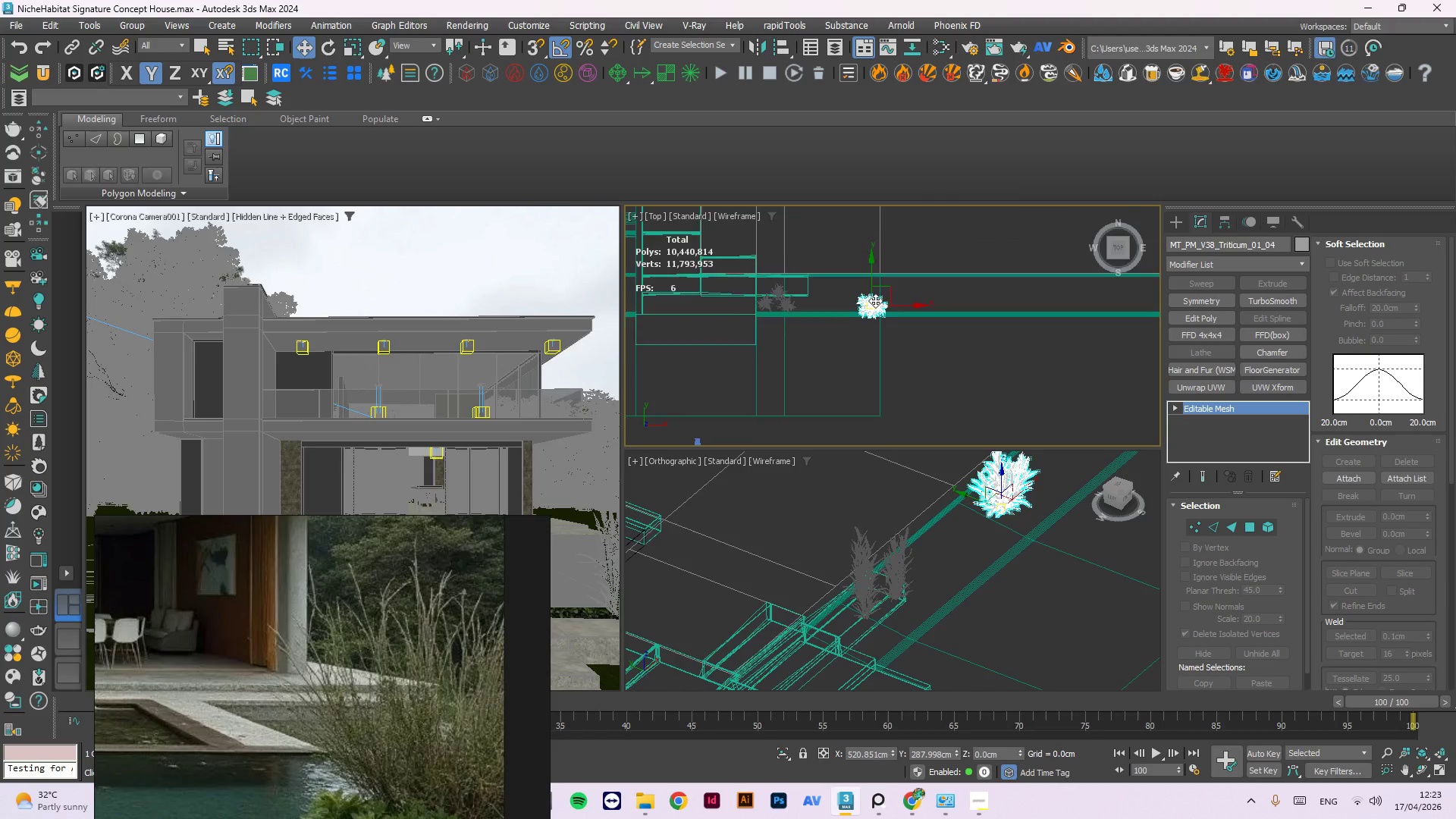 
scroll: coordinate [875, 300], scroll_direction: up, amount: 3.0
 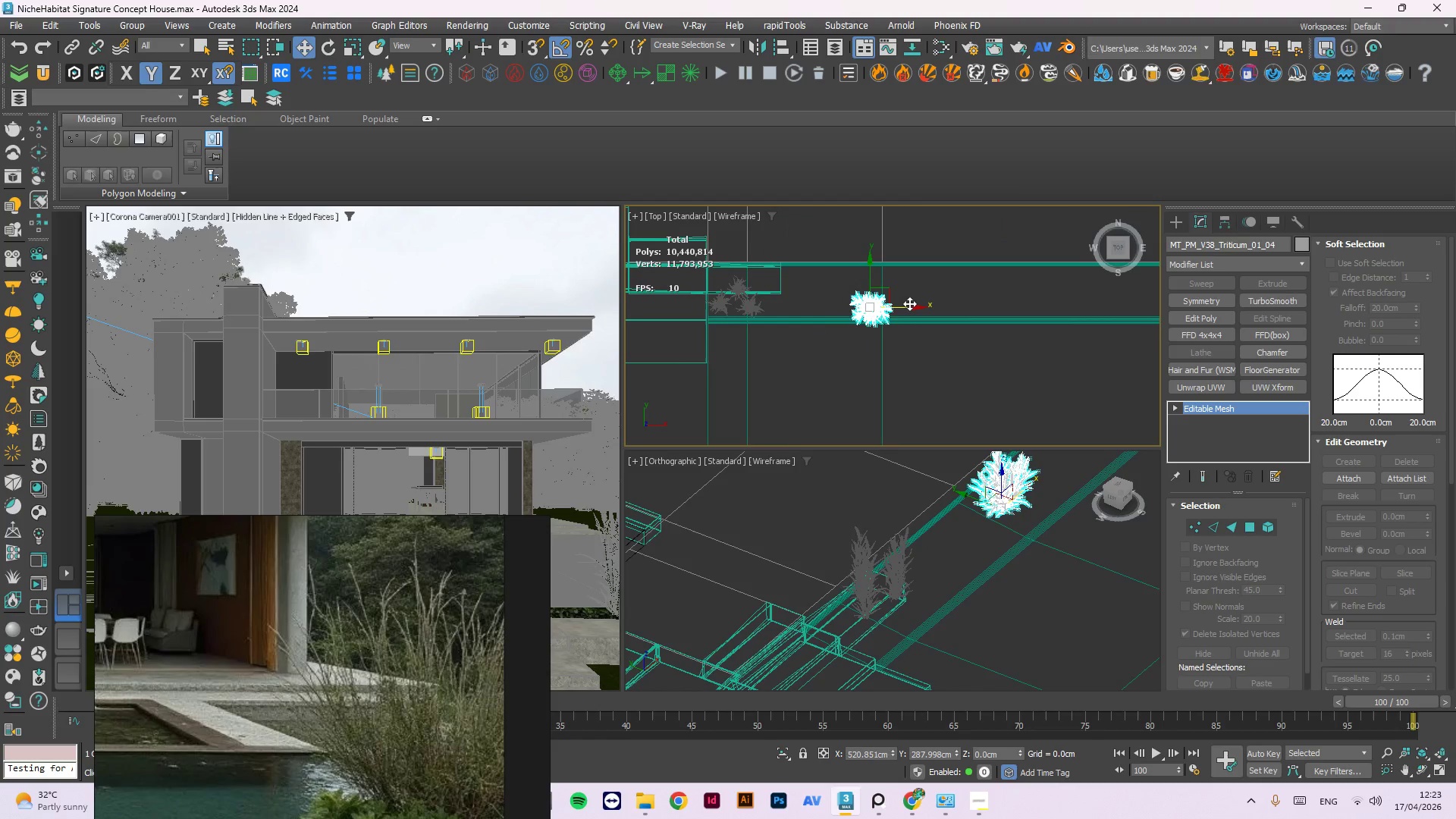 
left_click_drag(start_coordinate=[909, 303], to_coordinate=[741, 311])
 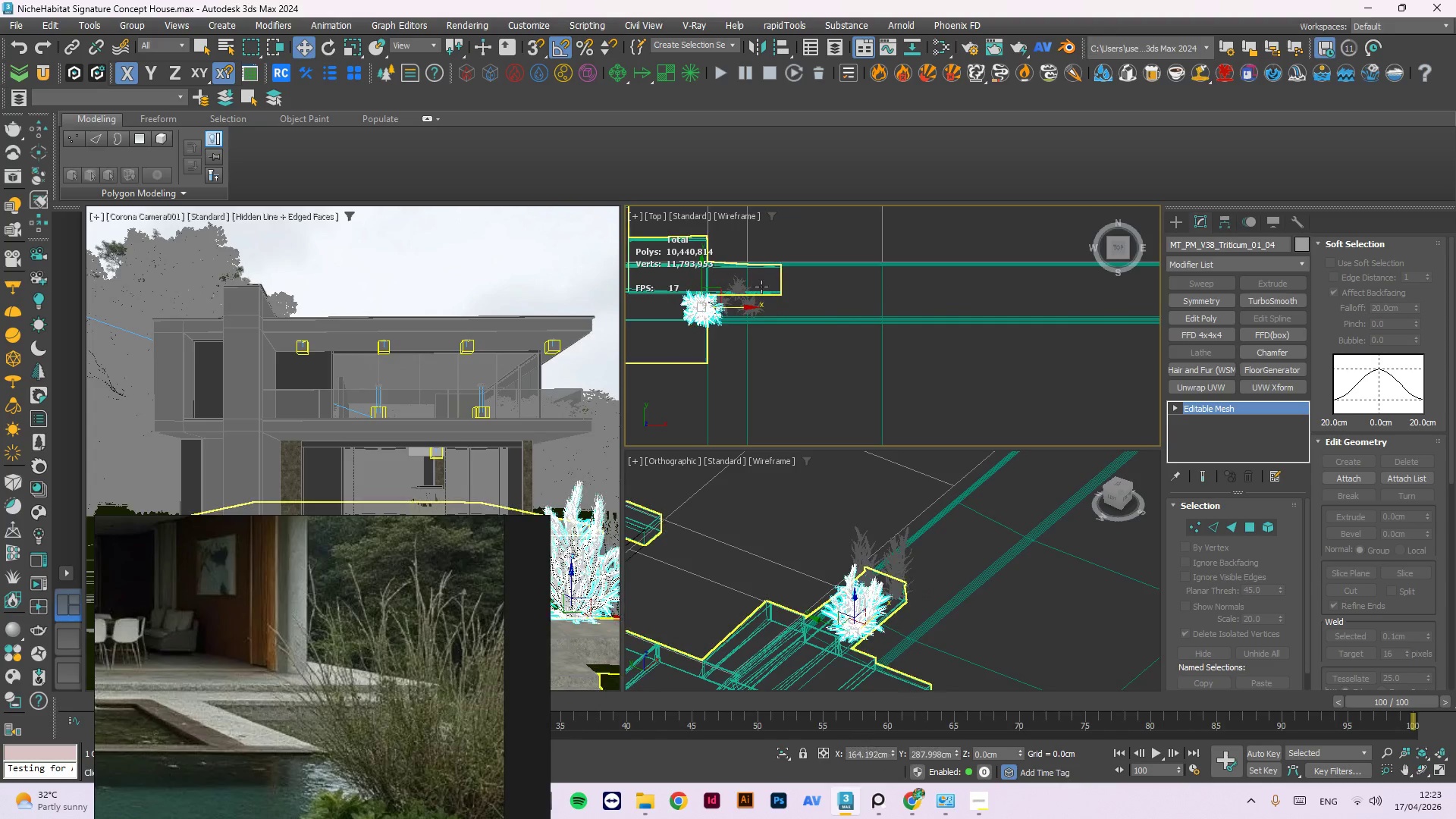 
scroll: coordinate [817, 343], scroll_direction: up, amount: 4.0
 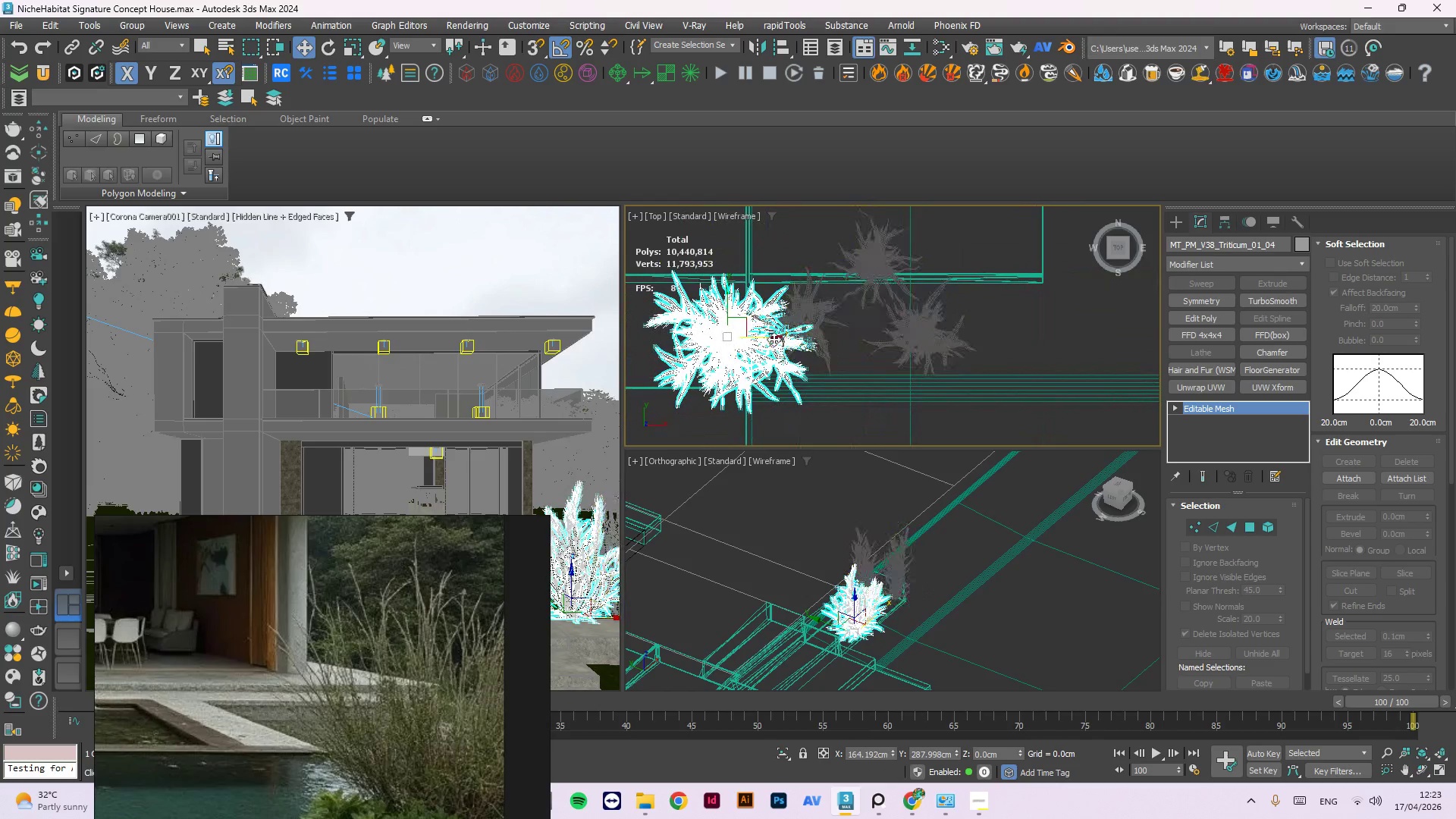 
left_click_drag(start_coordinate=[774, 339], to_coordinate=[812, 337])
 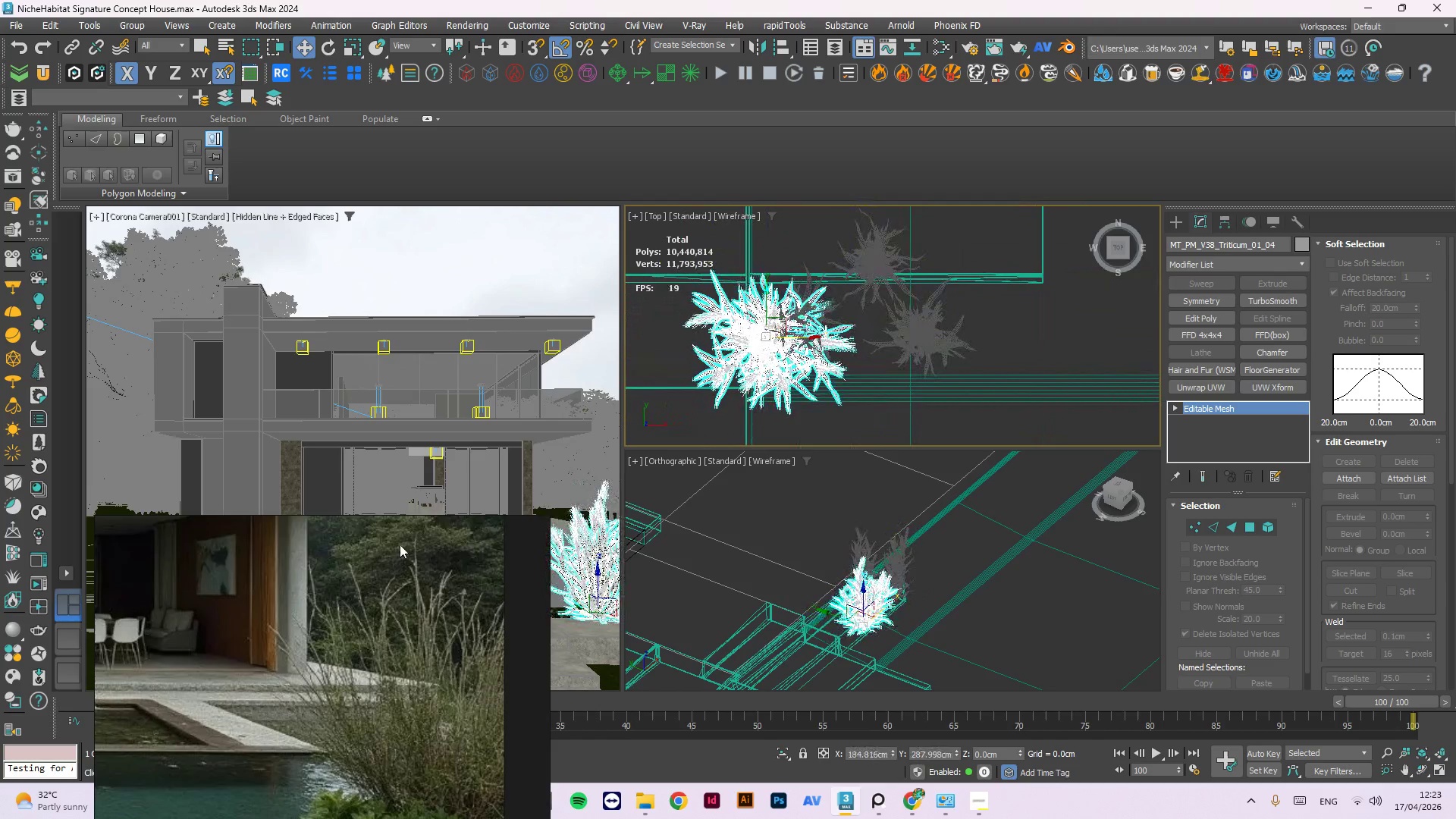 
scroll: coordinate [408, 611], scroll_direction: down, amount: 4.0
 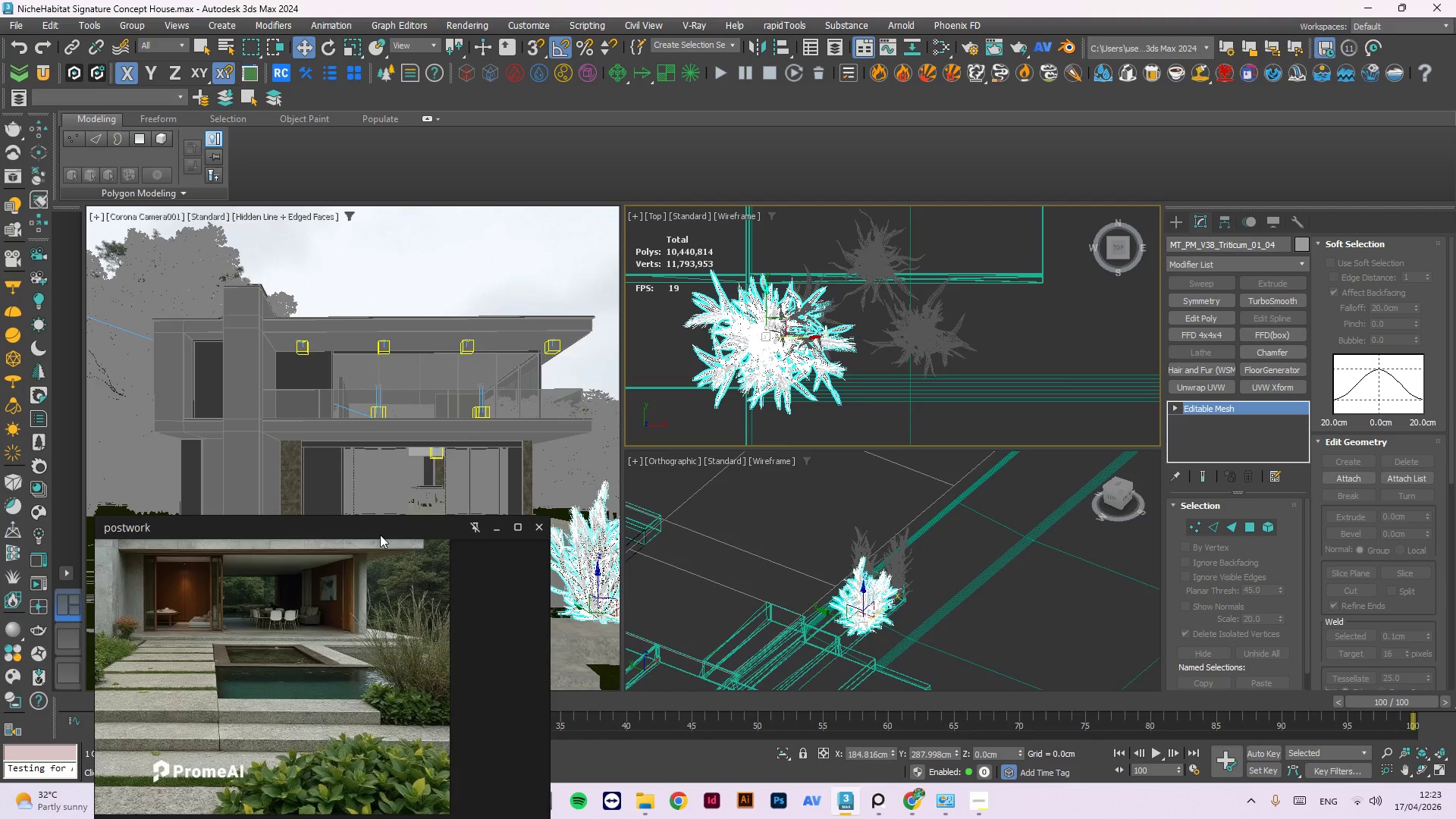 
left_click_drag(start_coordinate=[374, 527], to_coordinate=[345, 240])
 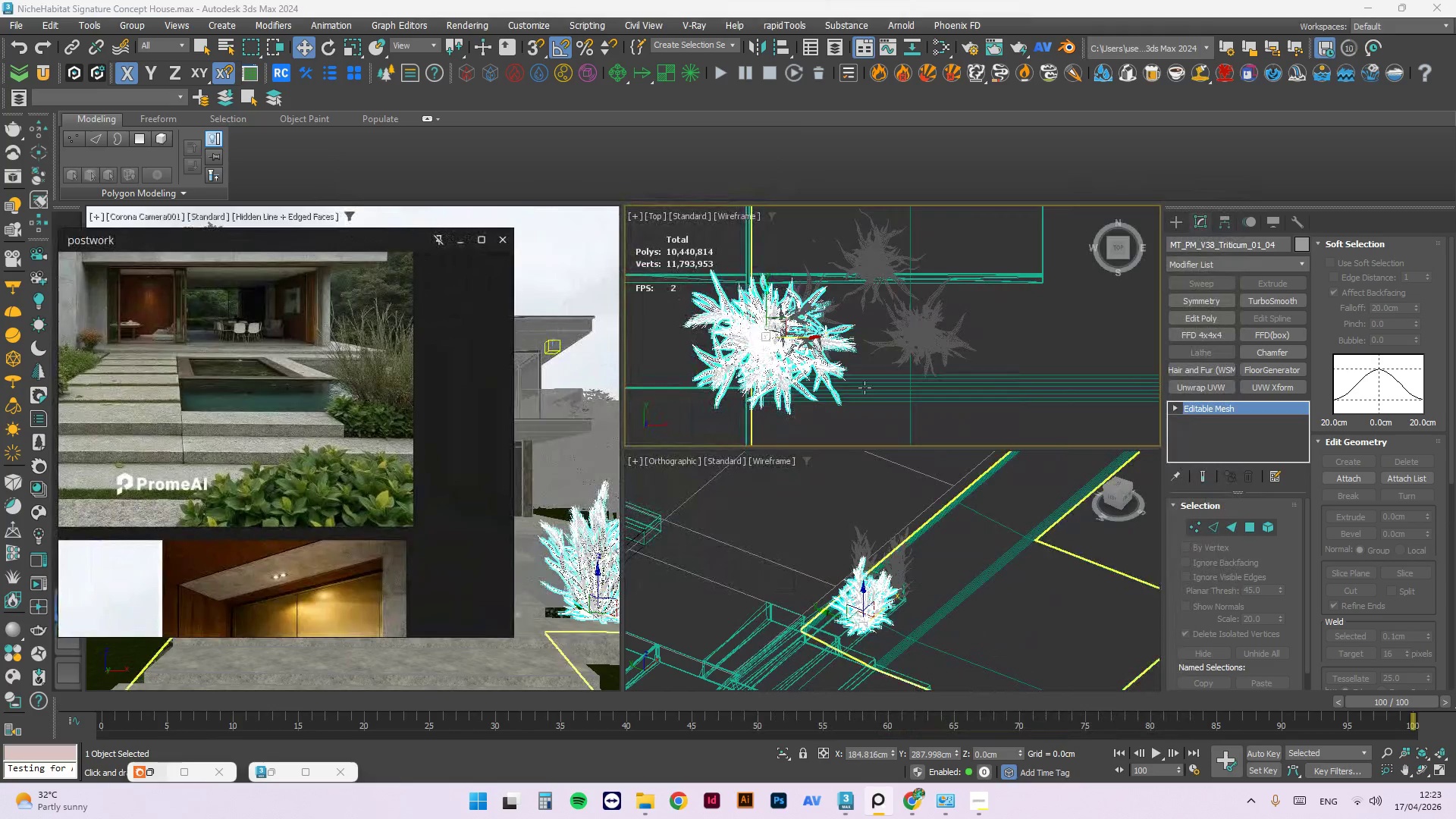 
scroll: coordinate [871, 389], scroll_direction: down, amount: 2.0
 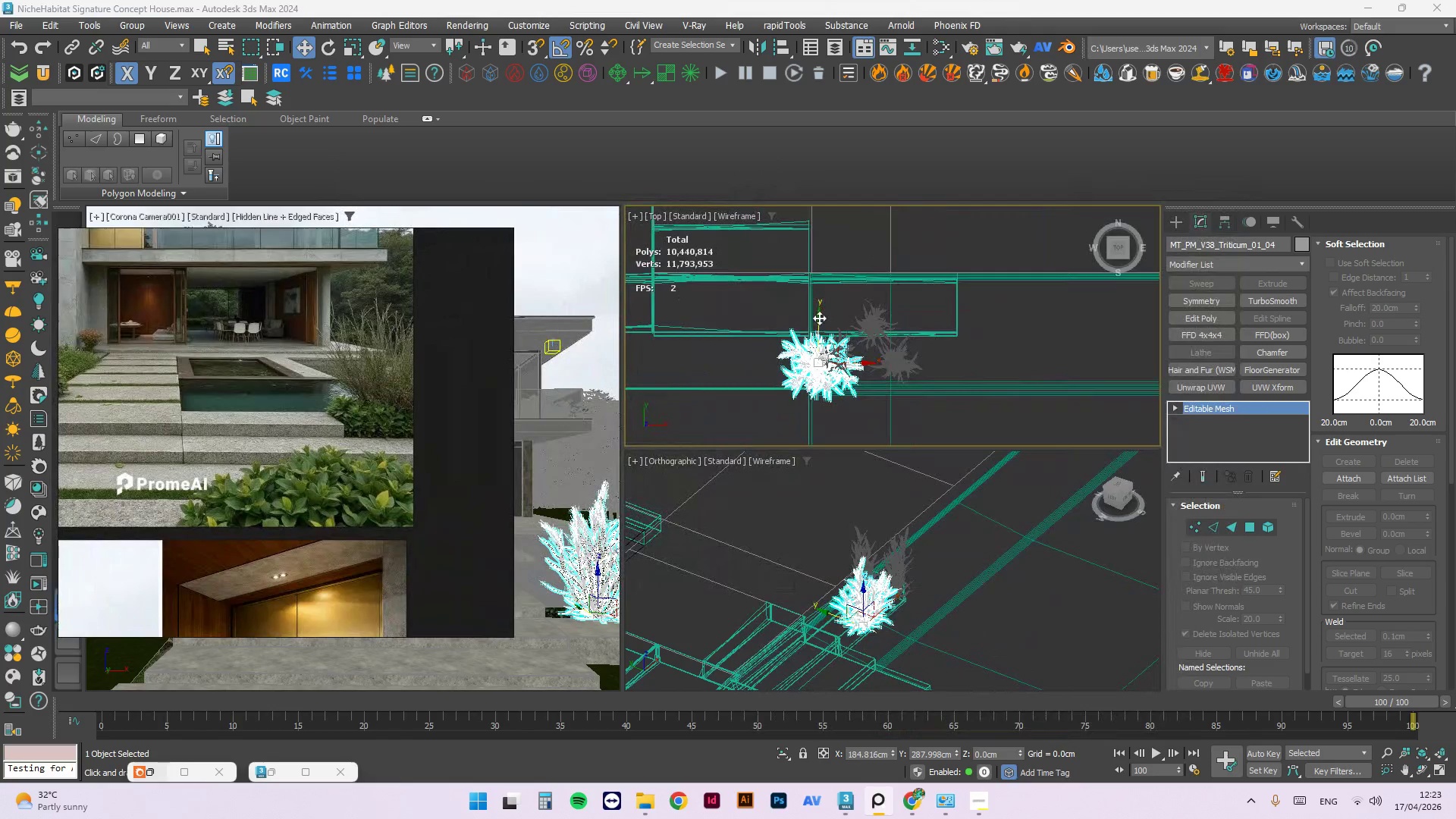 
left_click_drag(start_coordinate=[819, 318], to_coordinate=[816, 287])
 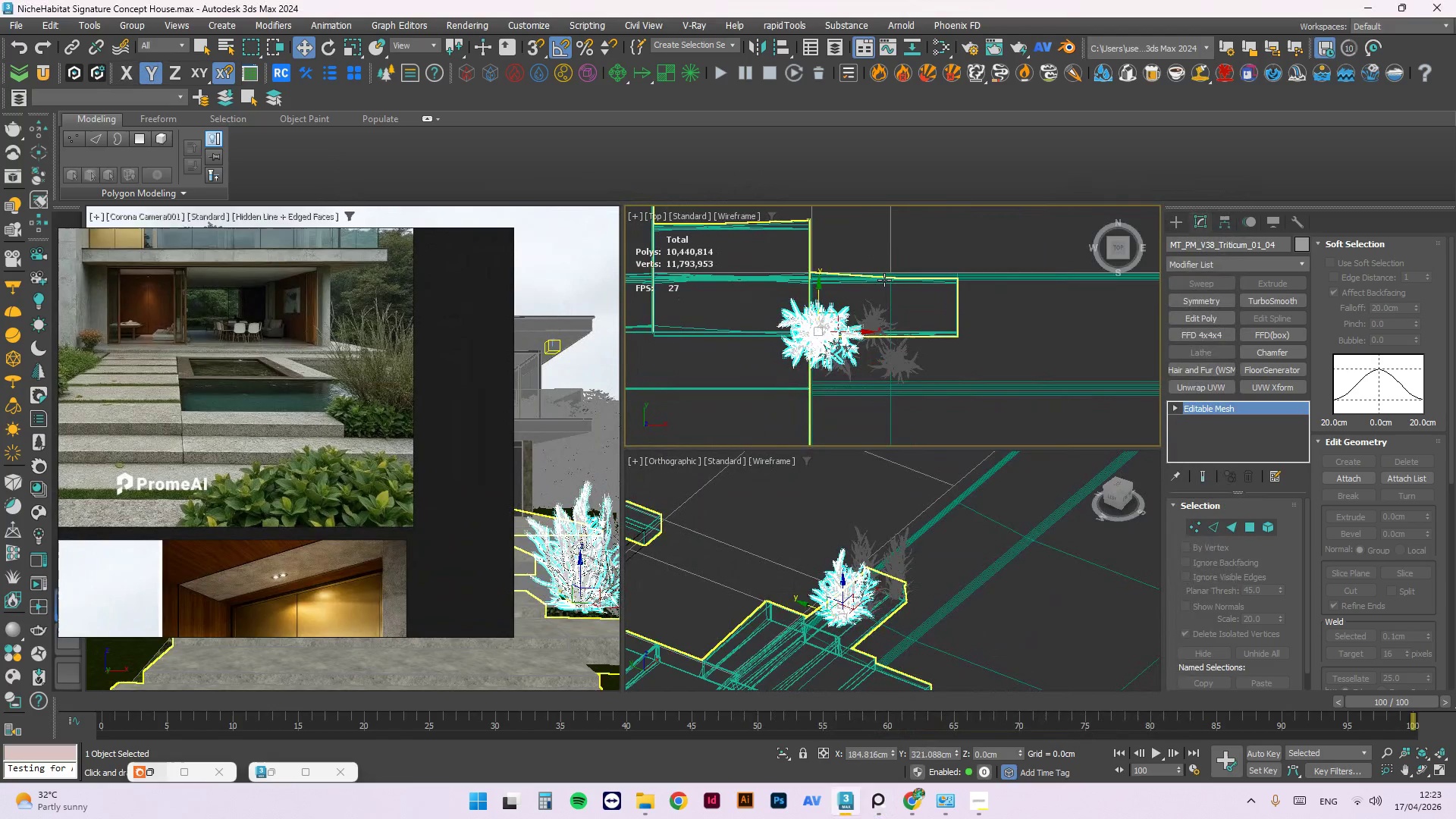 
left_click([884, 280])
 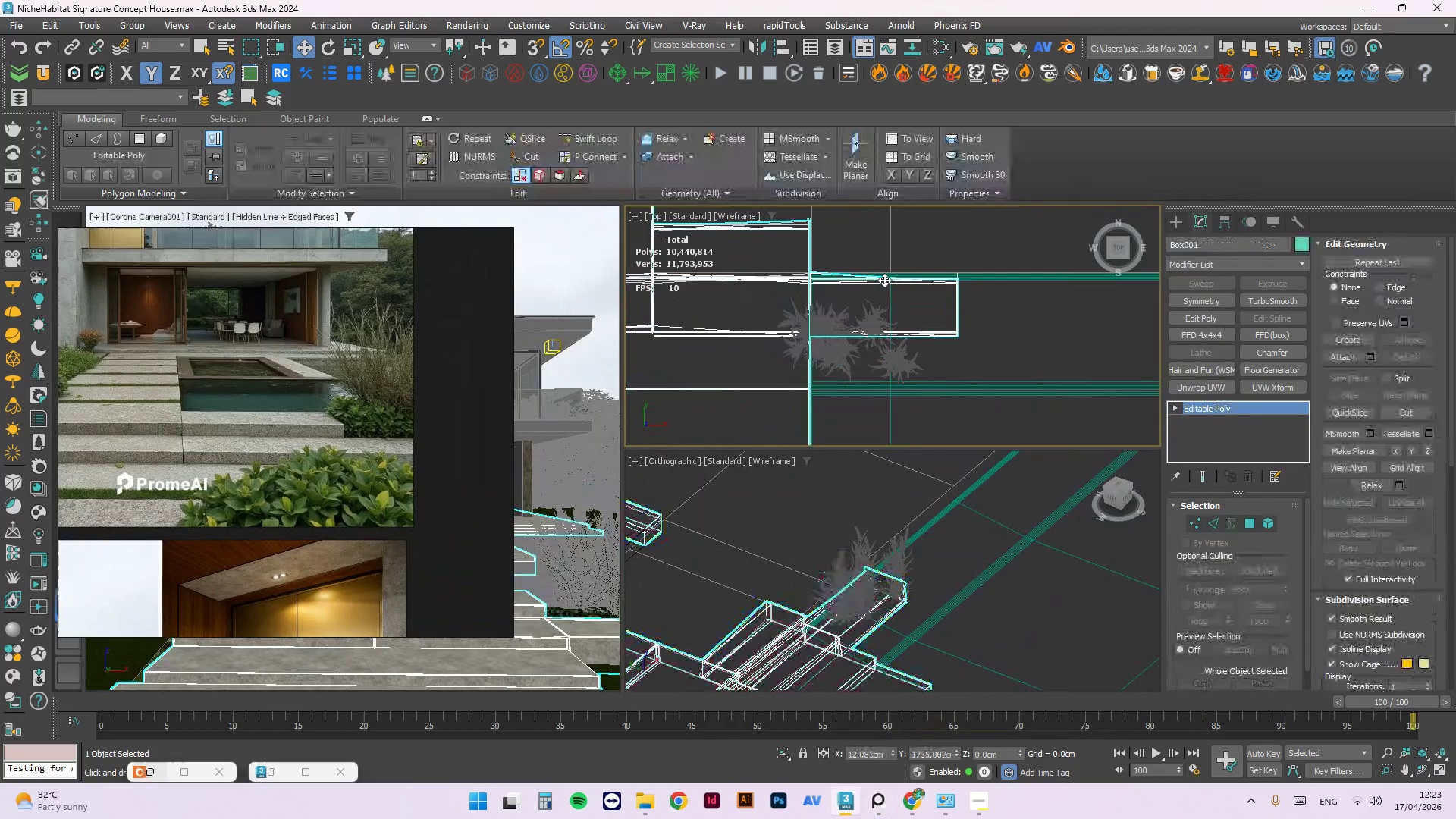 
scroll: coordinate [883, 286], scroll_direction: up, amount: 4.0
 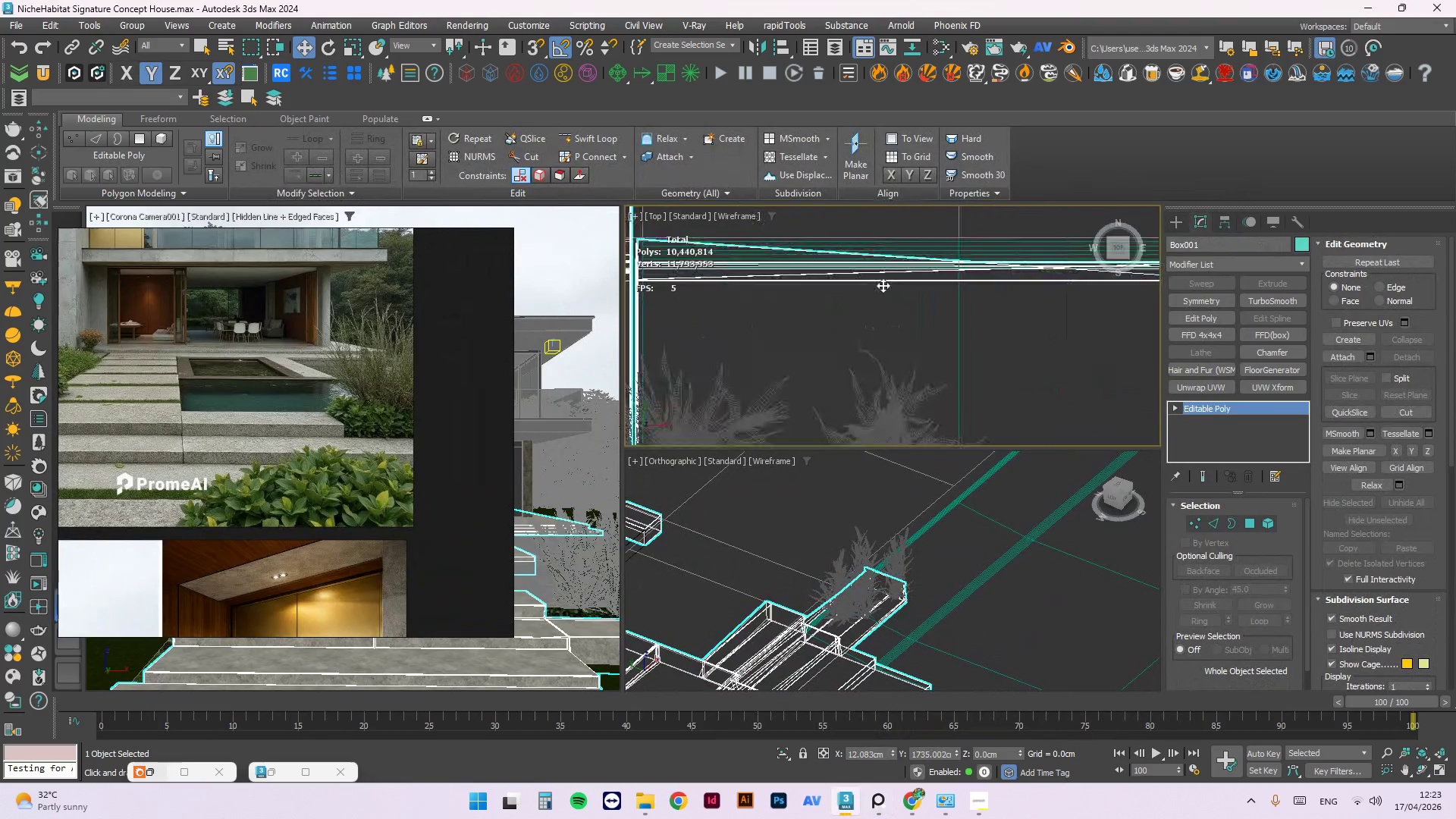 
scroll: coordinate [883, 285], scroll_direction: down, amount: 4.0
 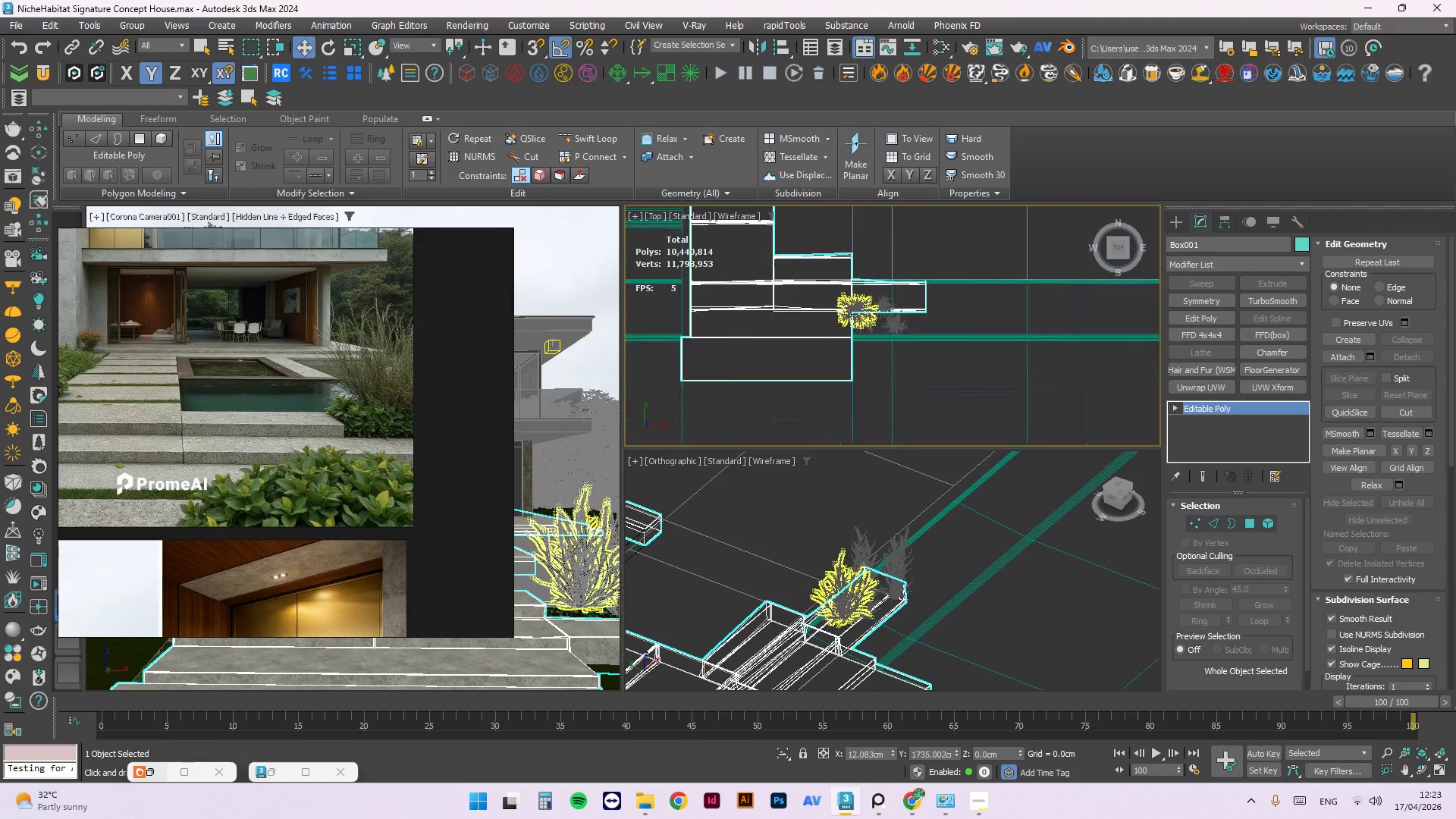 
left_click([862, 309])
 